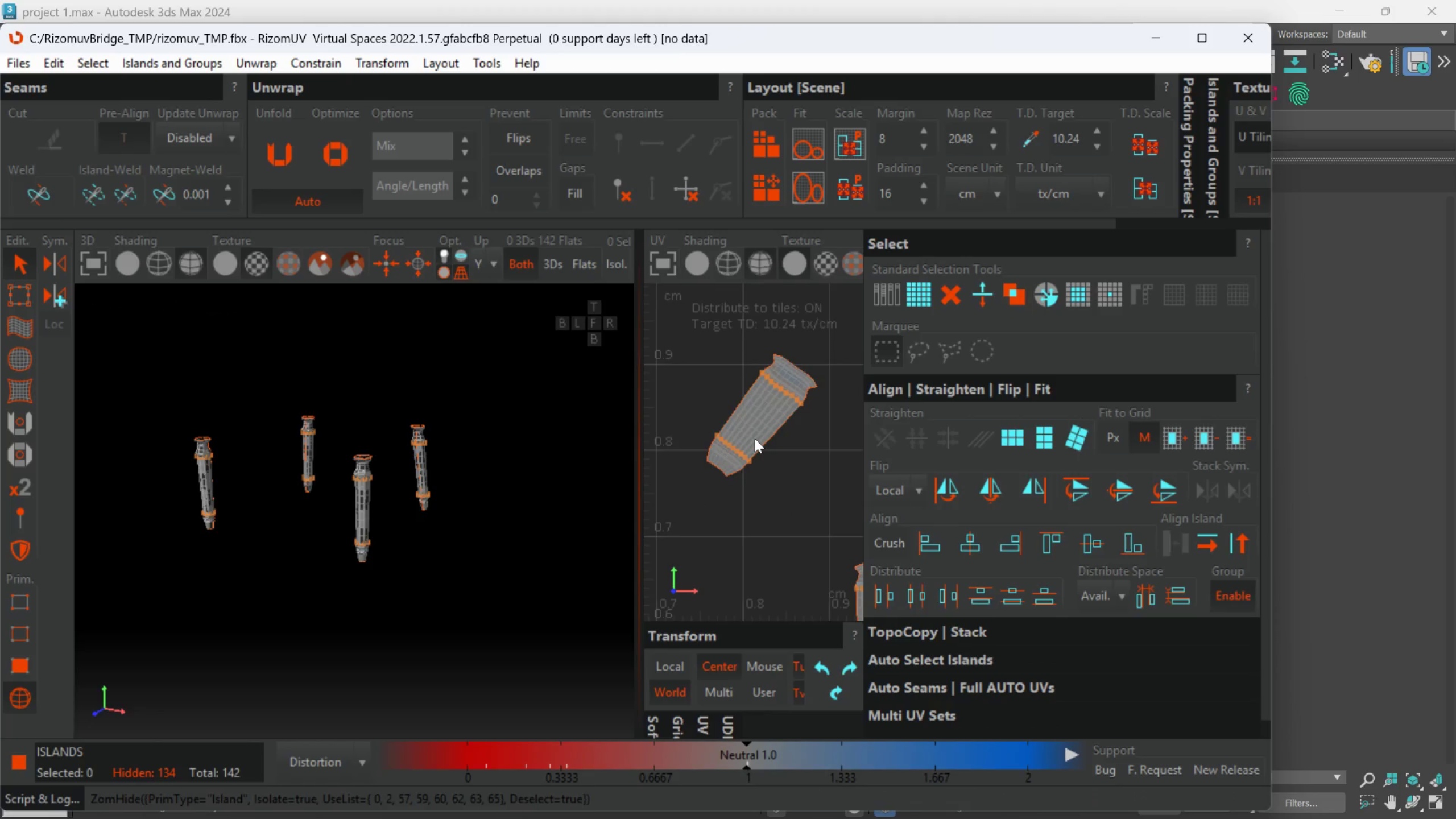 
left_click([755, 439])
 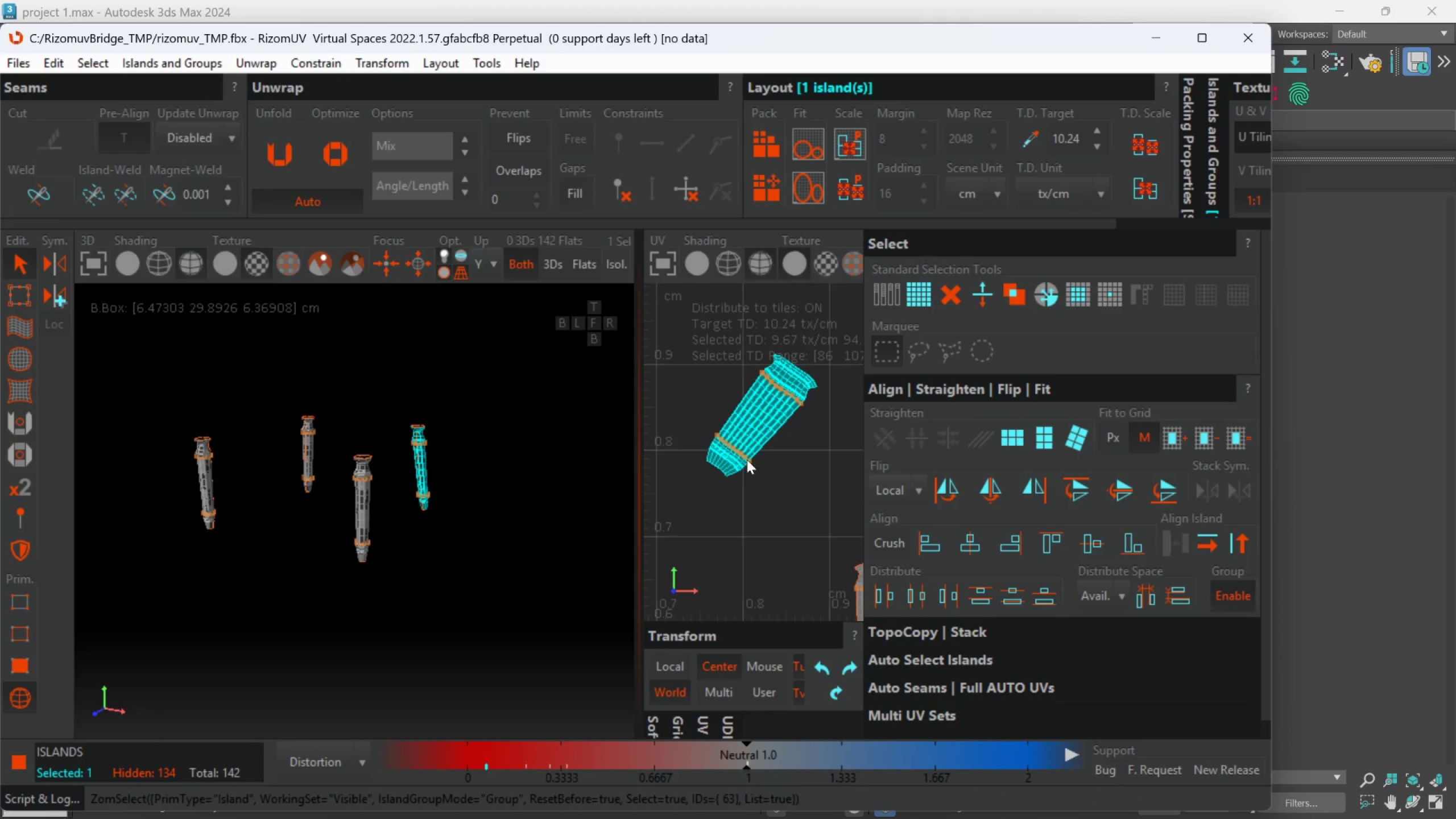 
scroll: coordinate [785, 477], scroll_direction: down, amount: 5.0
 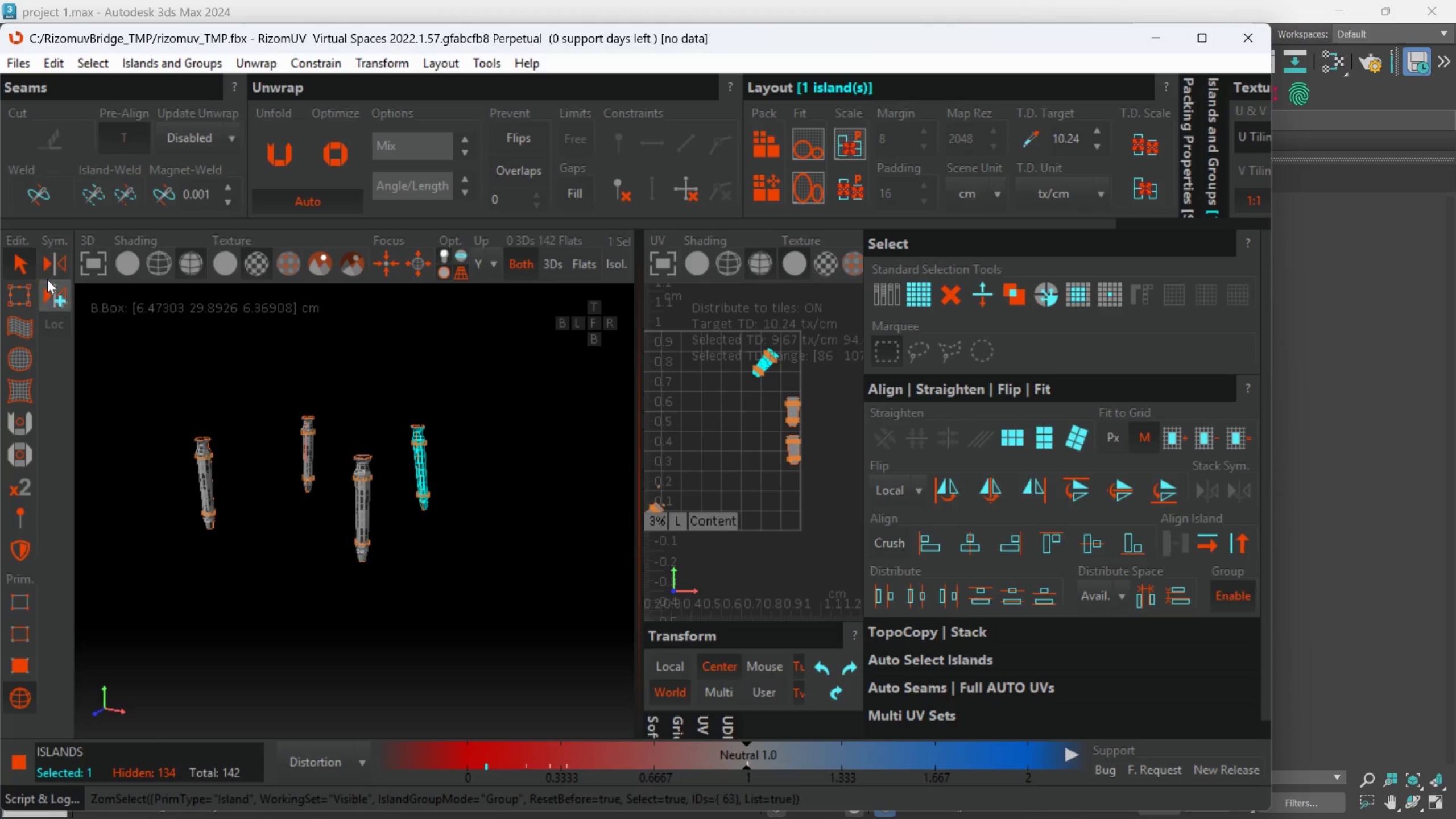 
left_click([24, 291])
 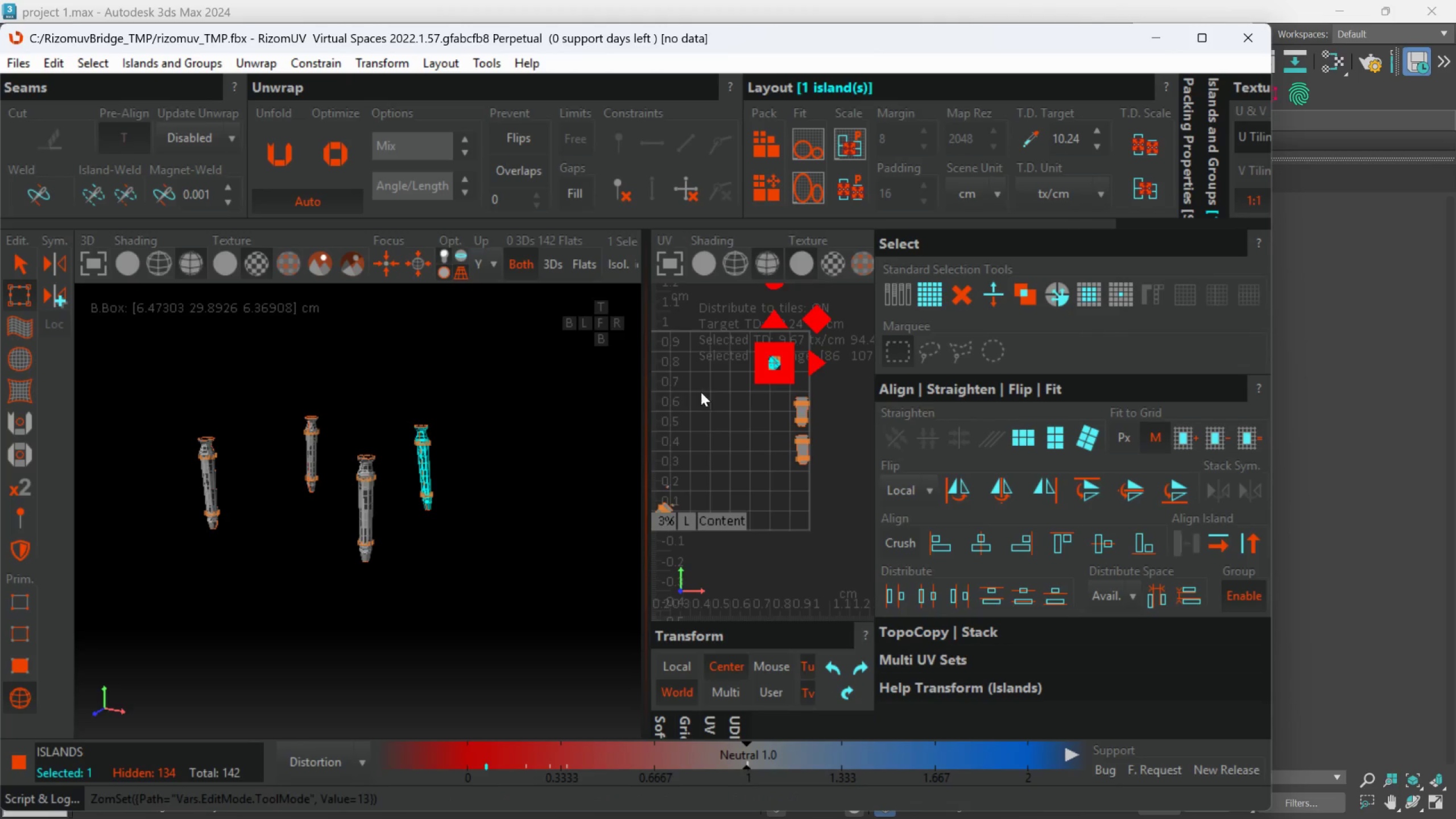 
scroll: coordinate [706, 389], scroll_direction: up, amount: 2.0
 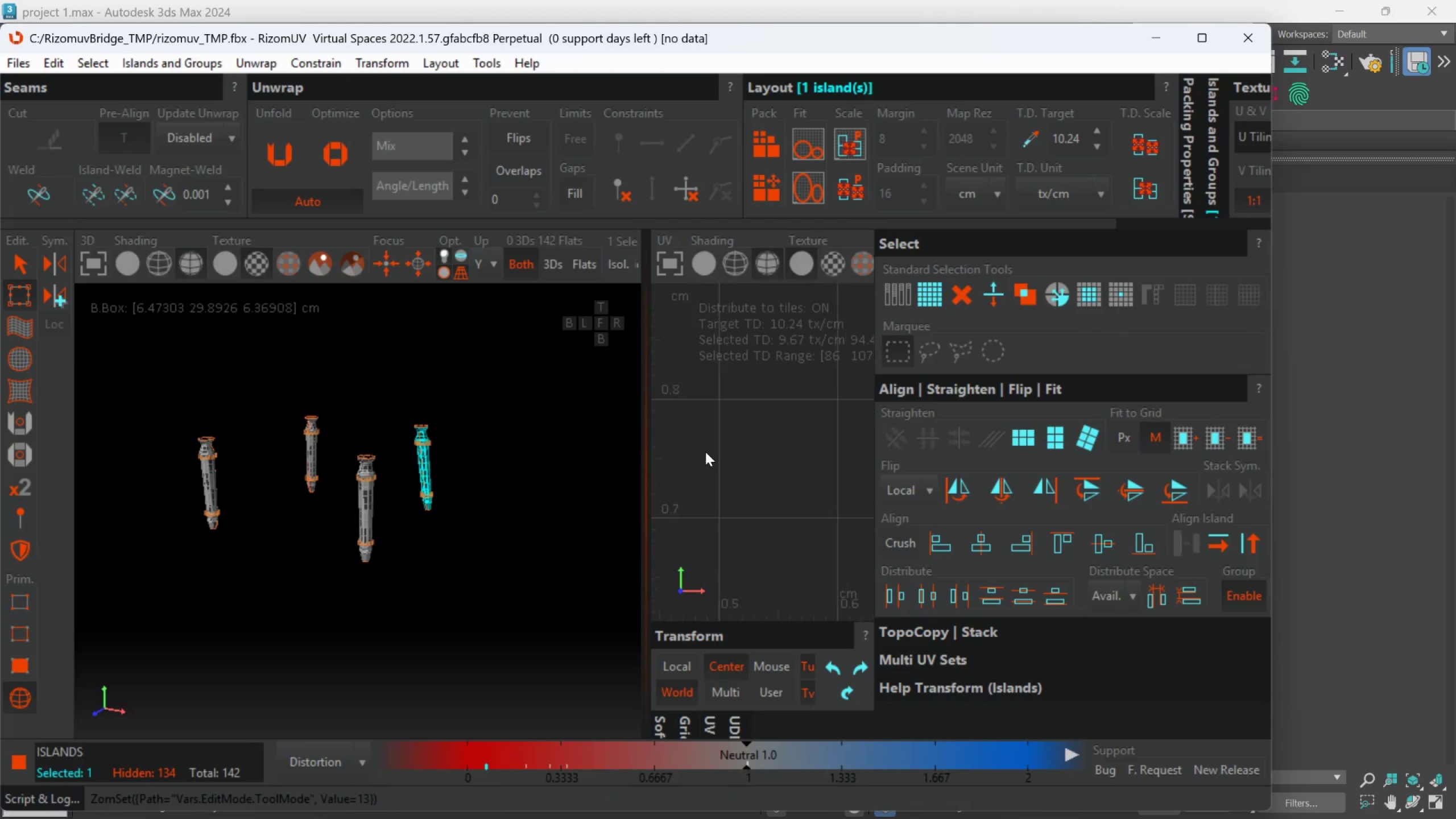 
scroll: coordinate [708, 451], scroll_direction: down, amount: 3.0
 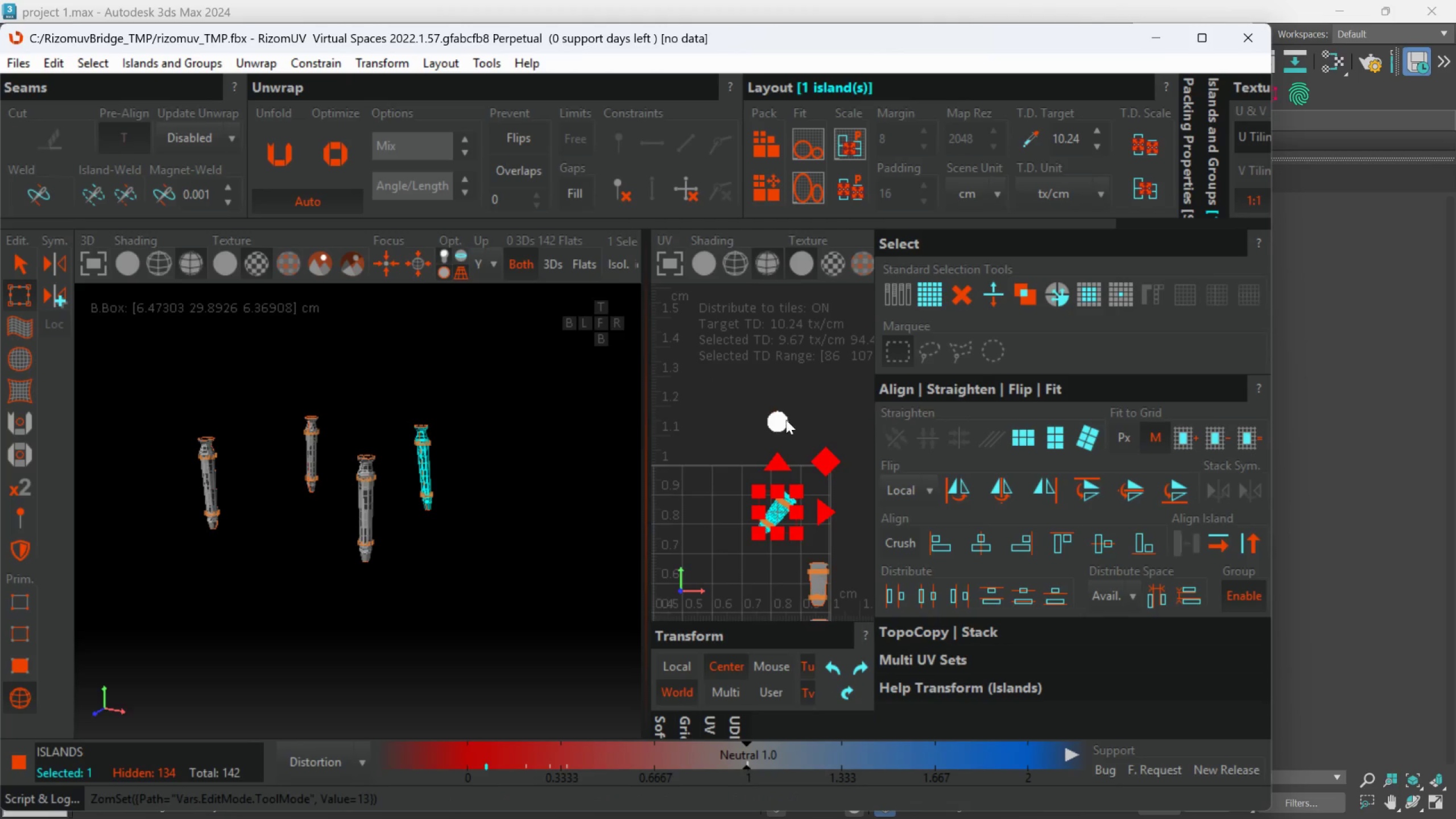 
left_click_drag(start_coordinate=[785, 420], to_coordinate=[776, 337])
 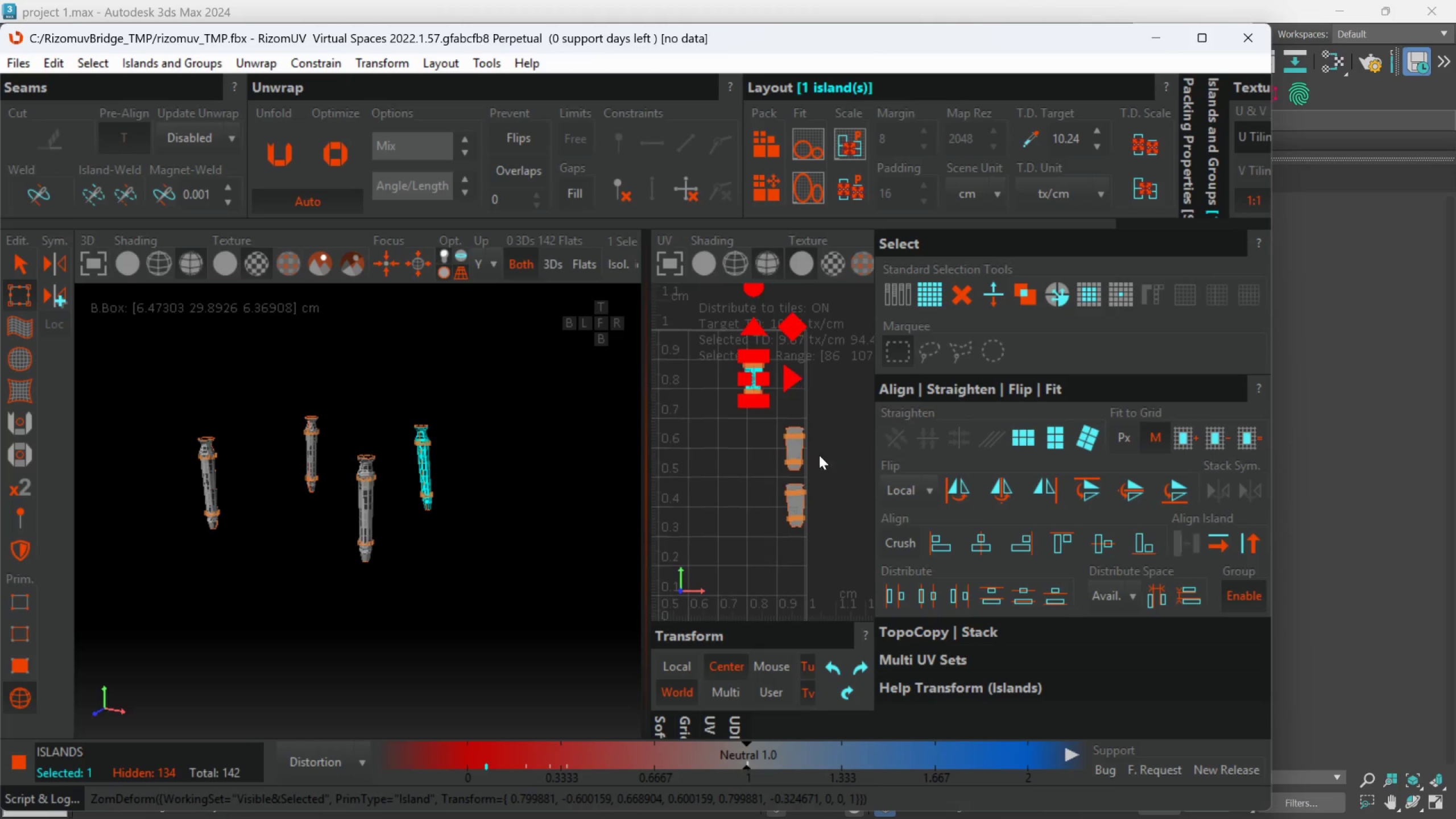 
scroll: coordinate [815, 470], scroll_direction: up, amount: 1.0
 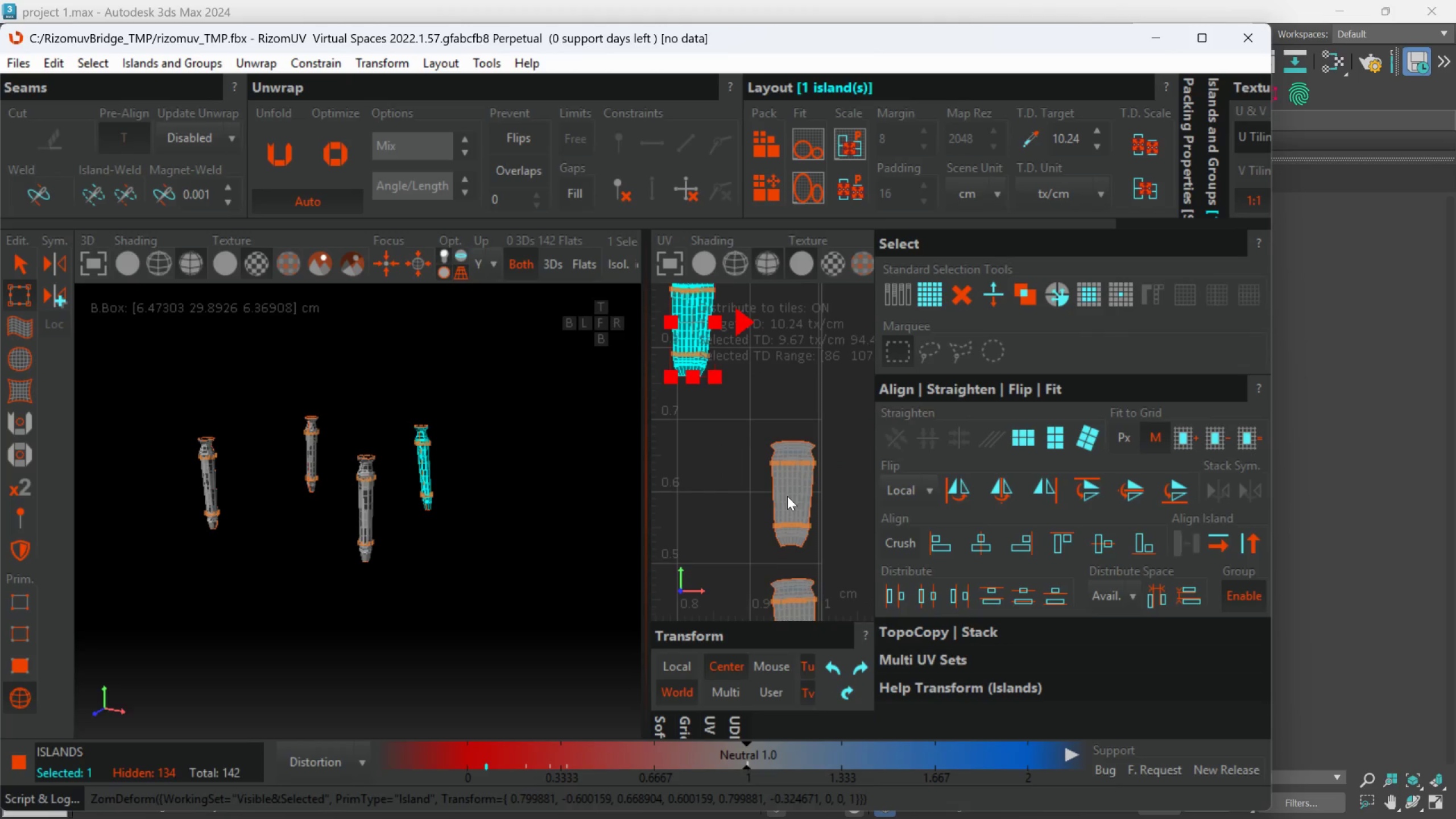 
left_click([783, 493])
 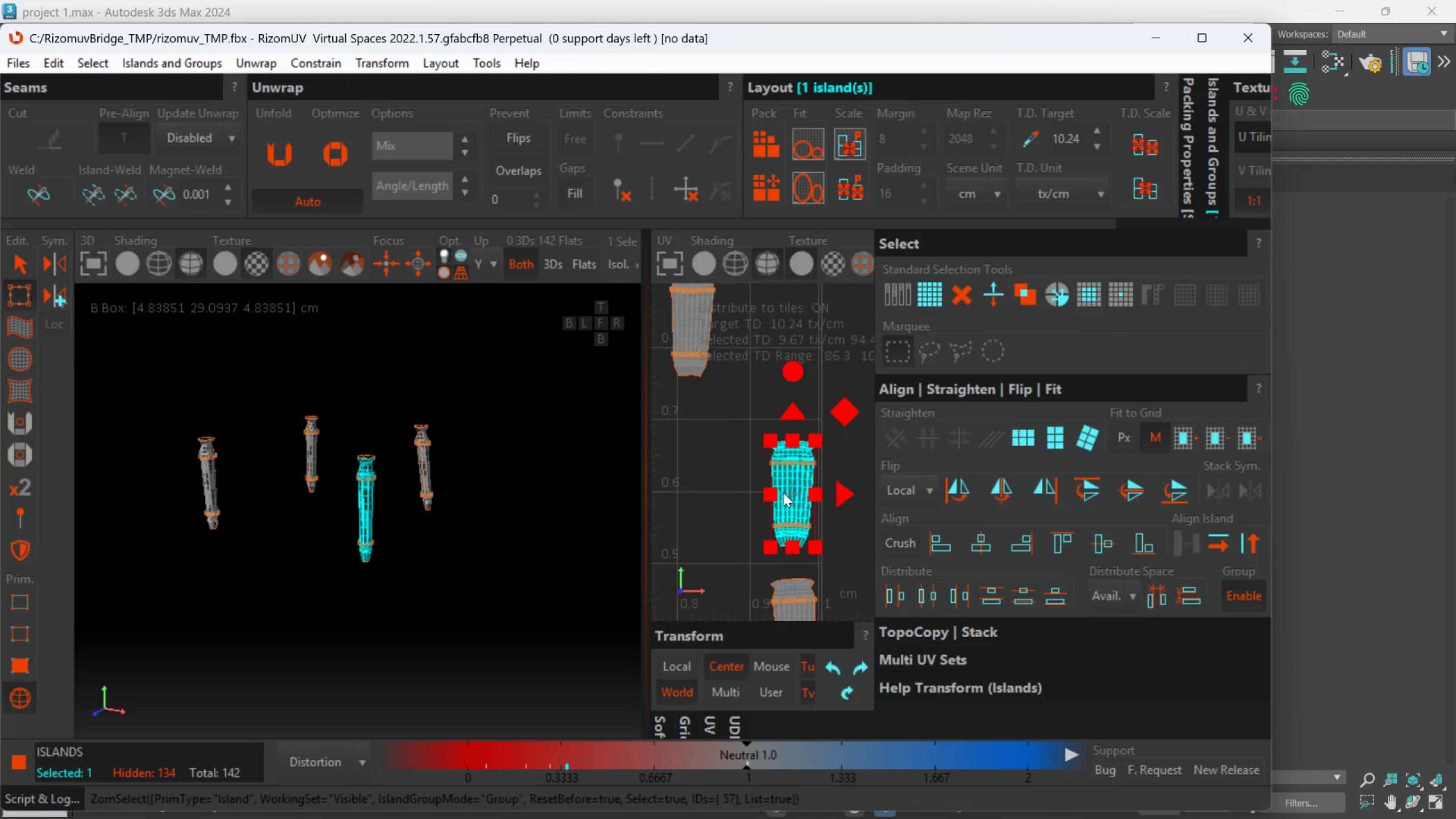 
scroll: coordinate [785, 493], scroll_direction: down, amount: 3.0
 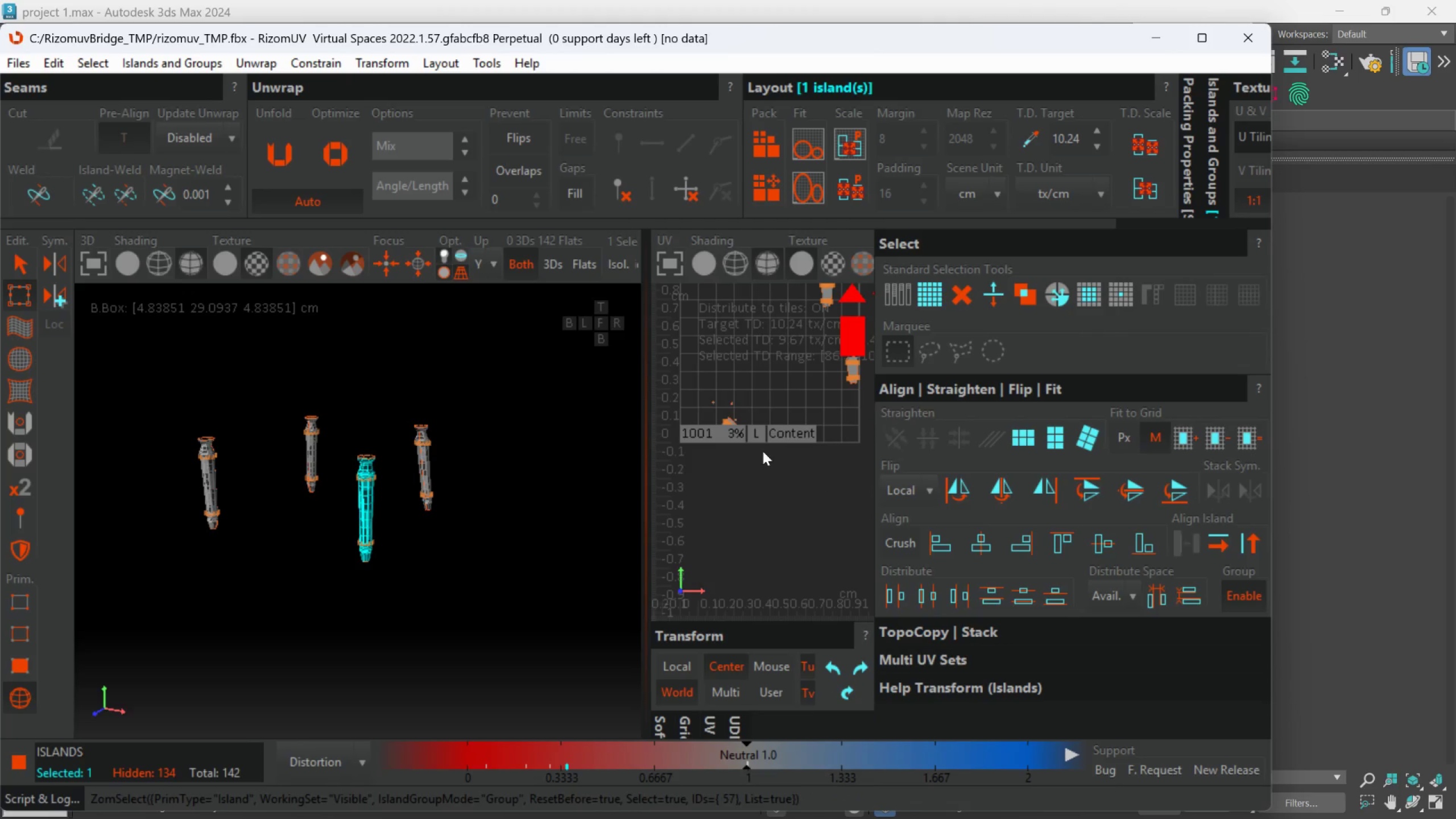 
scroll: coordinate [697, 432], scroll_direction: up, amount: 2.0
 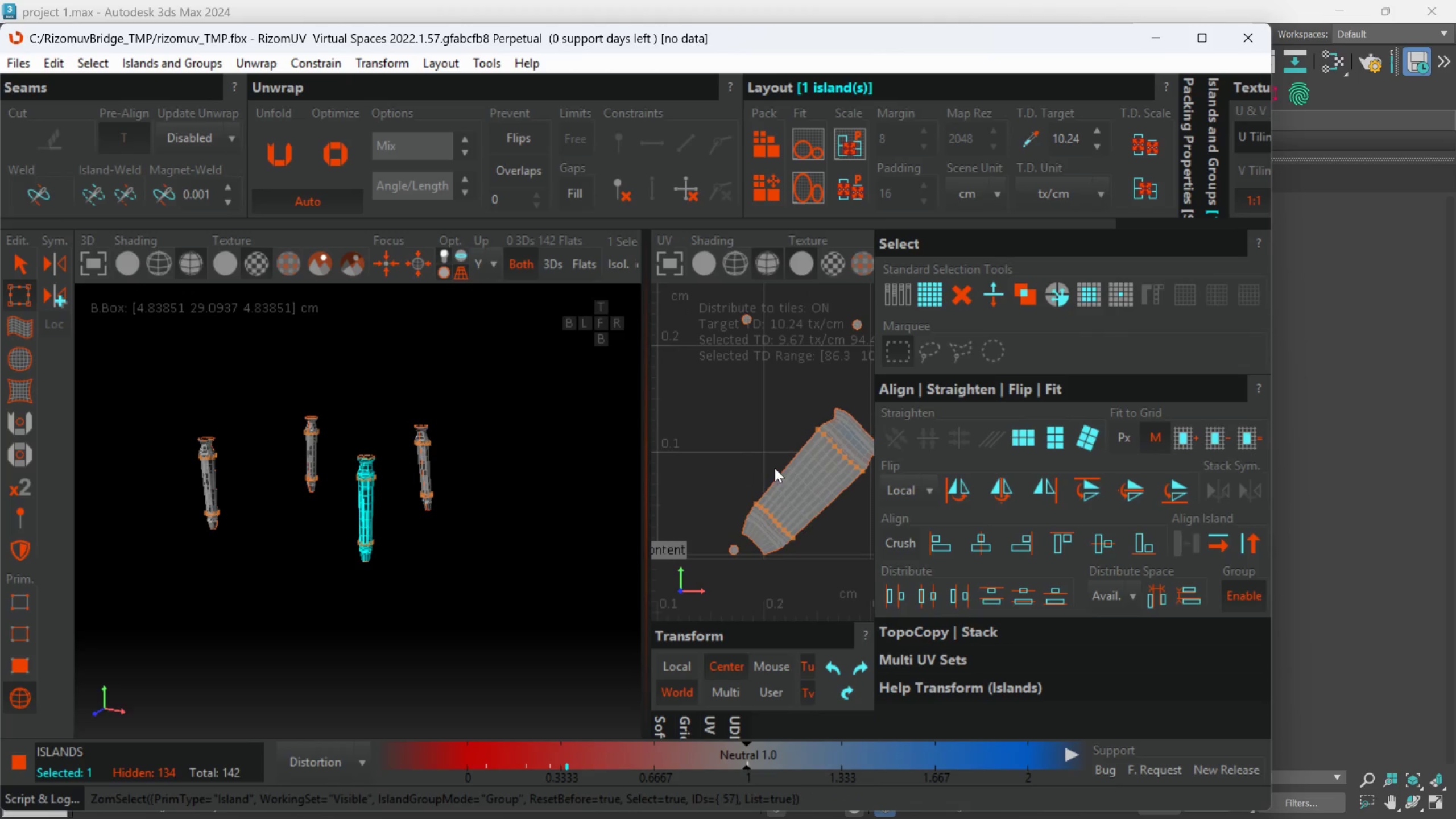 
left_click([810, 474])
 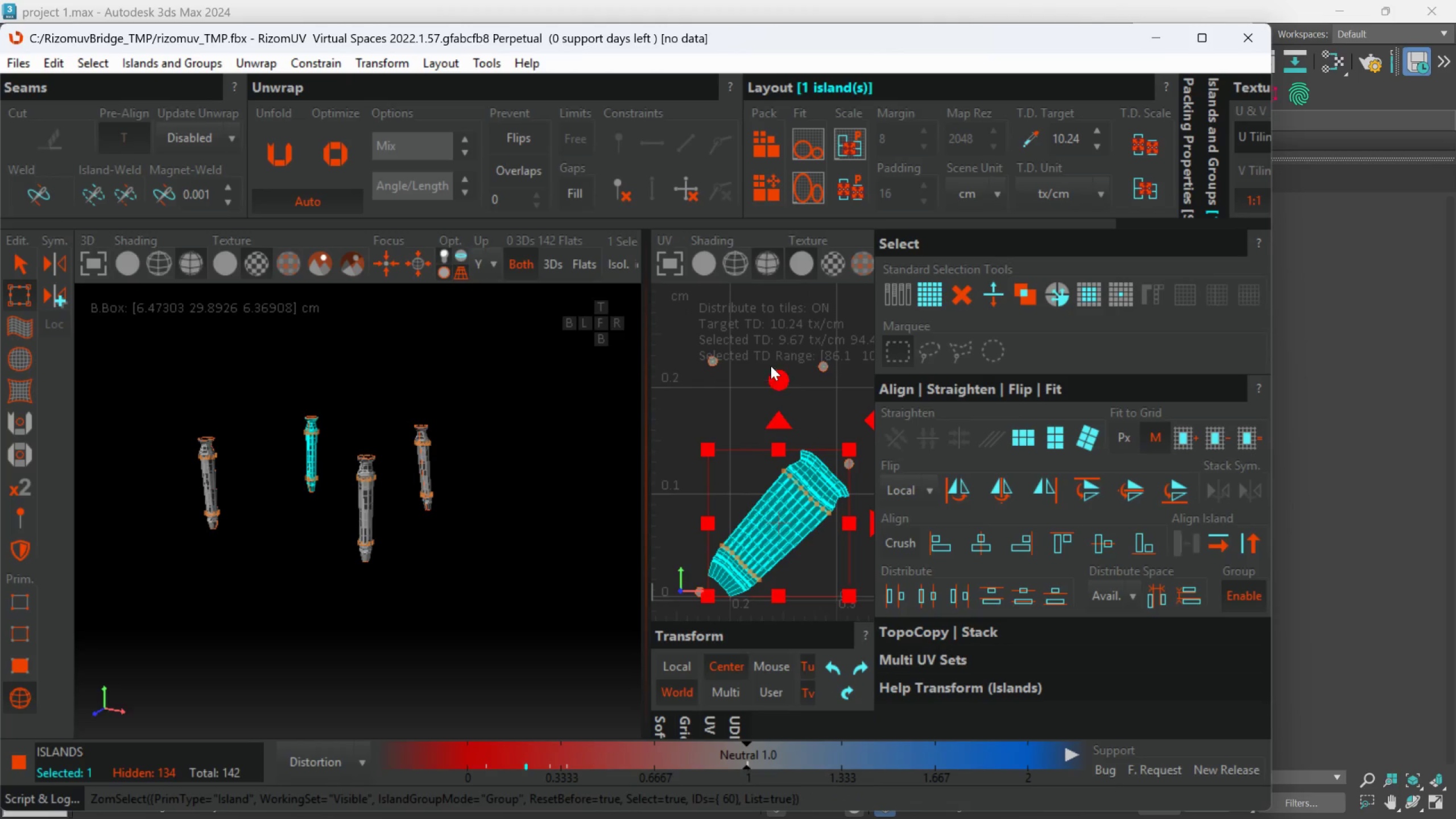 
left_click_drag(start_coordinate=[771, 375], to_coordinate=[736, 272])
 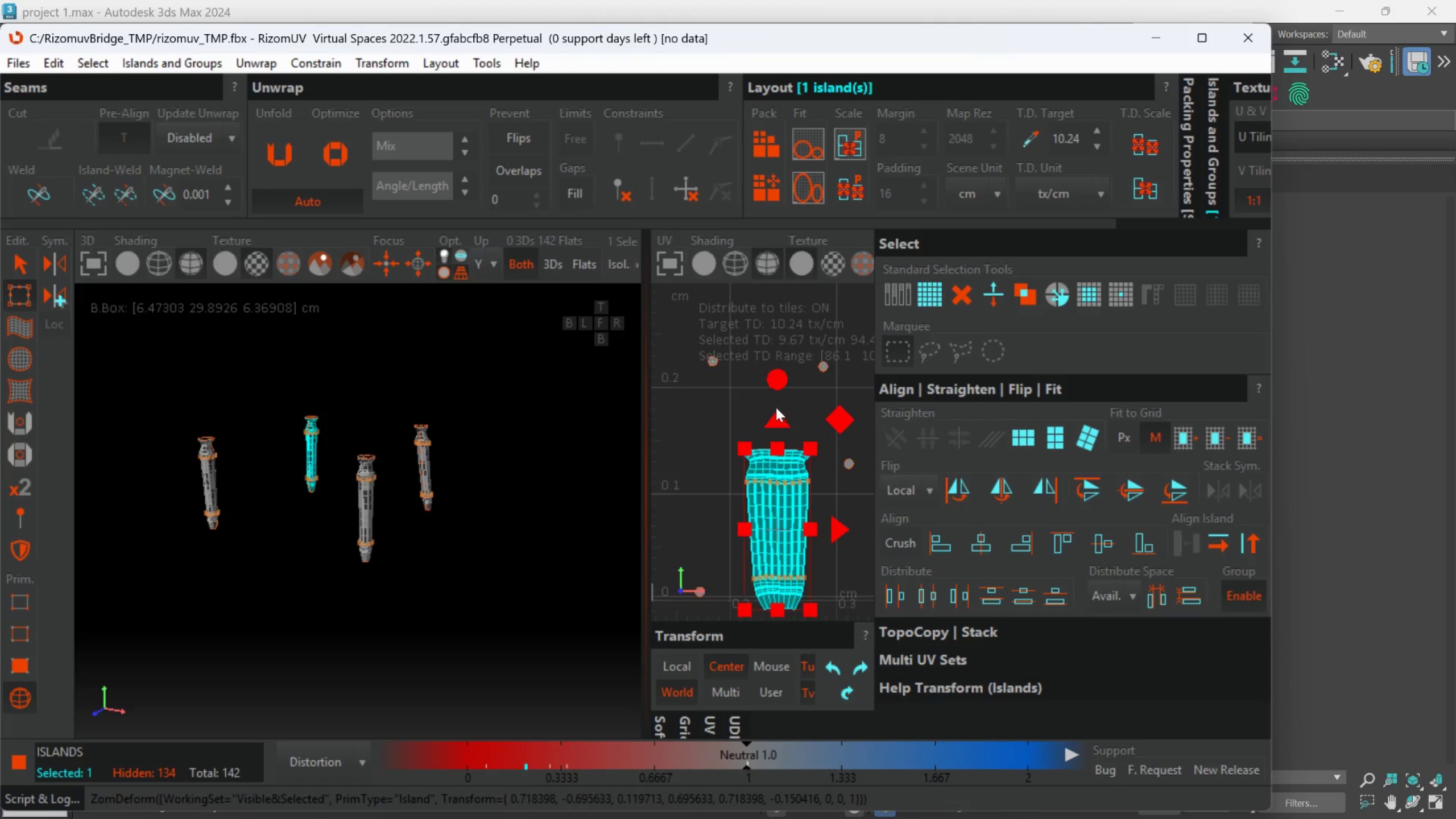 
scroll: coordinate [771, 473], scroll_direction: down, amount: 6.0
 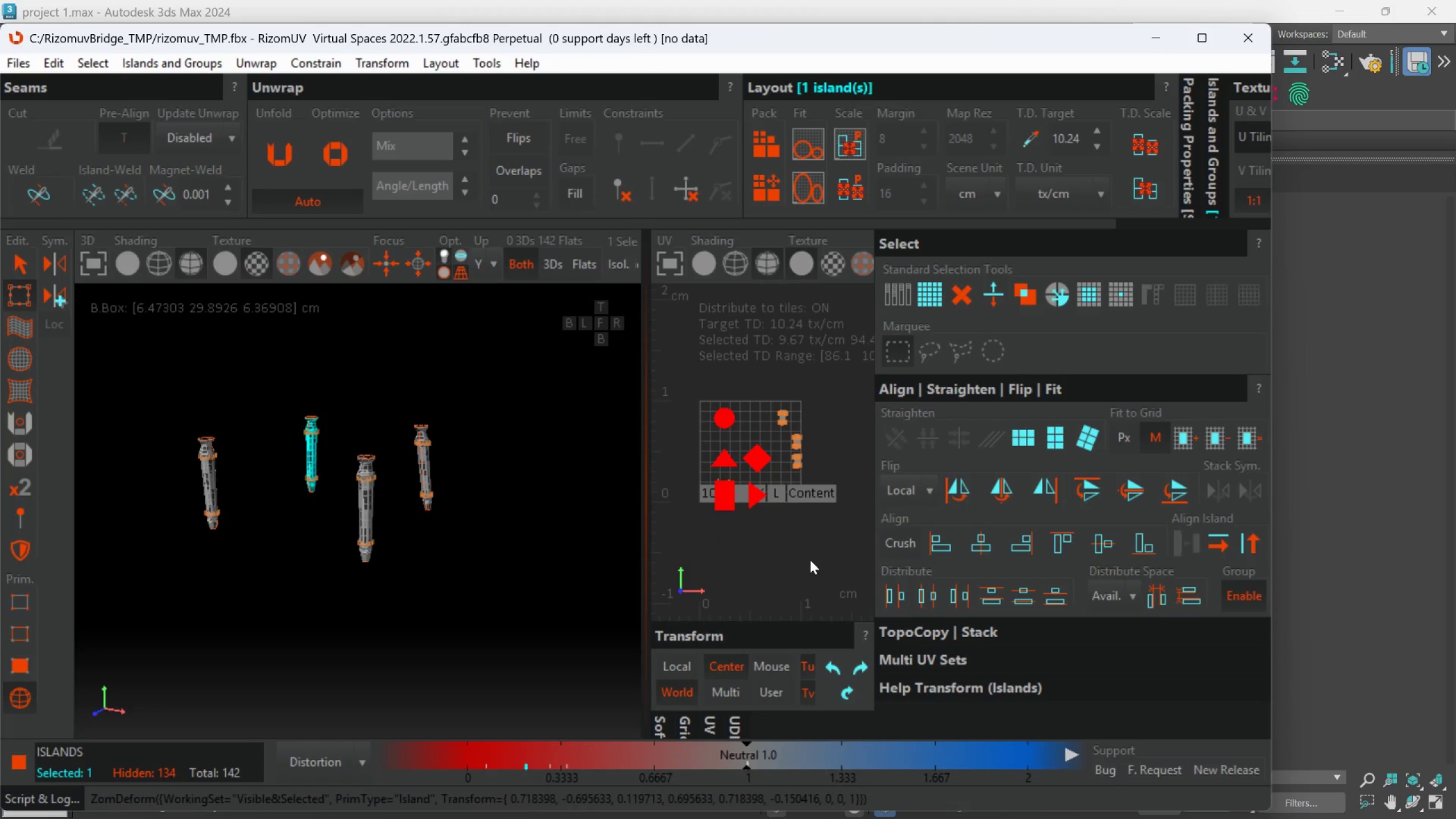 
left_click_drag(start_coordinate=[825, 566], to_coordinate=[660, 365])
 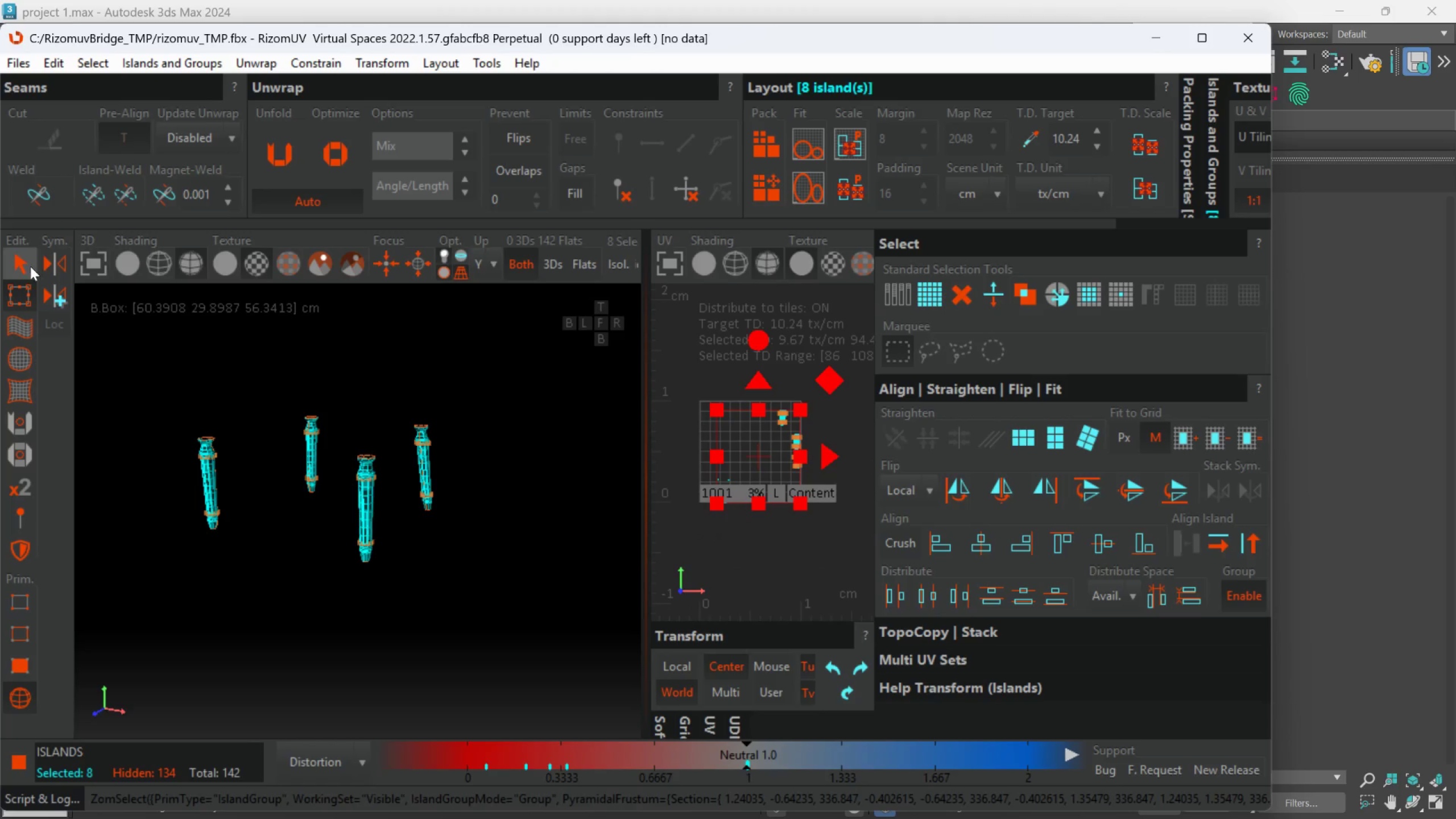 
scroll: coordinate [35, 305], scroll_direction: up, amount: 1.0
 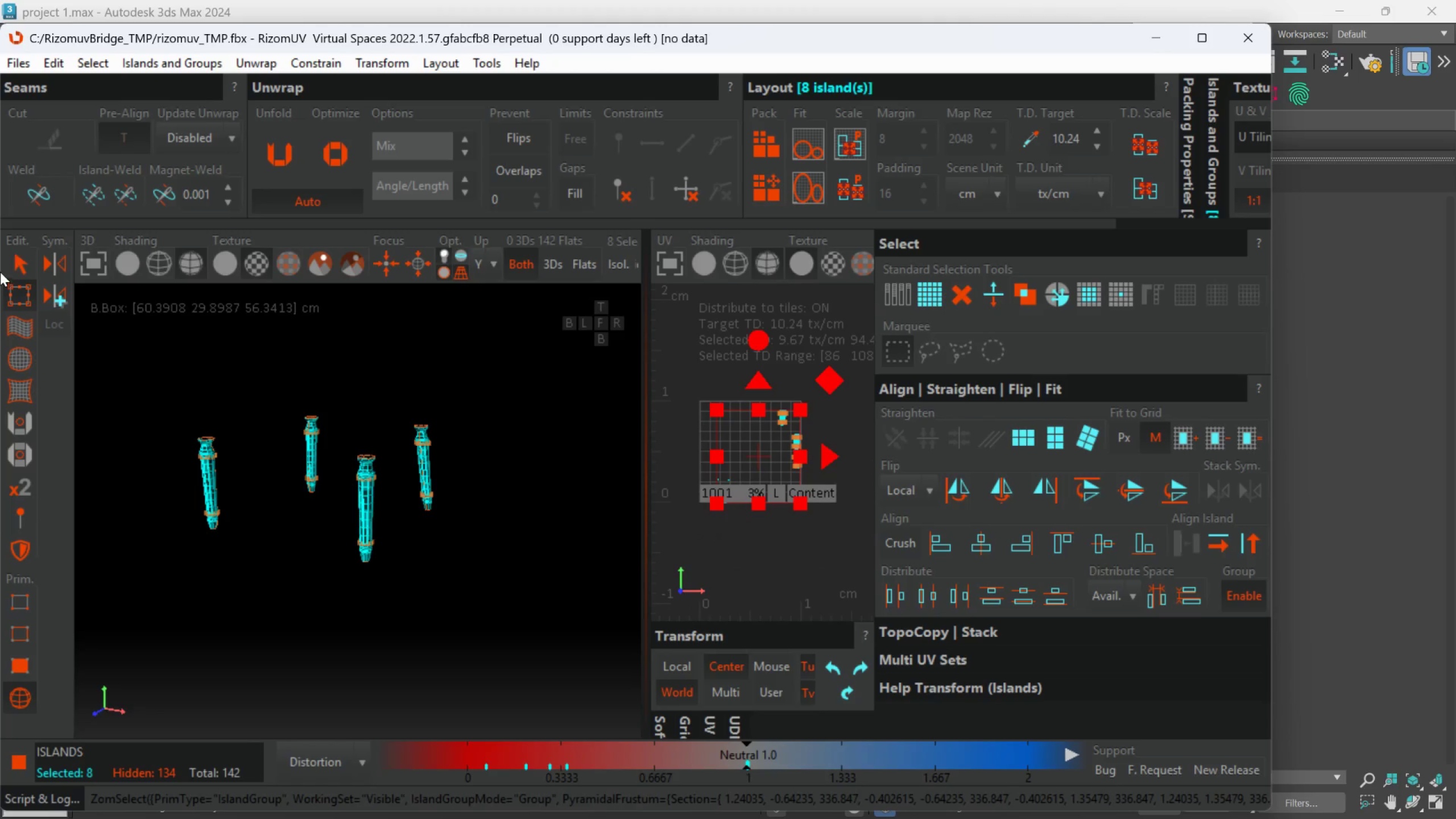 
left_click([8, 262])
 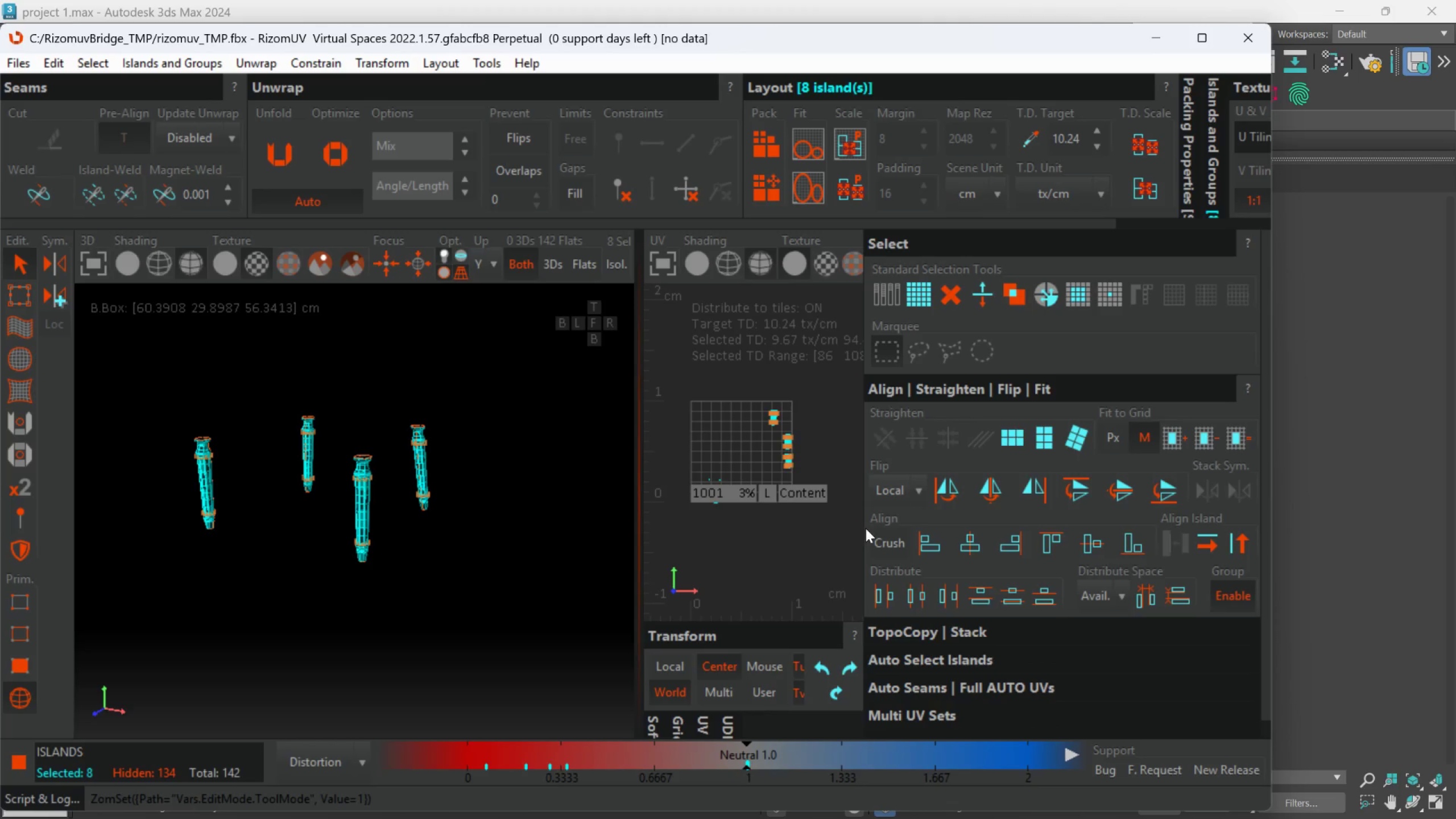 
left_click_drag(start_coordinate=[855, 519], to_coordinate=[652, 346])
 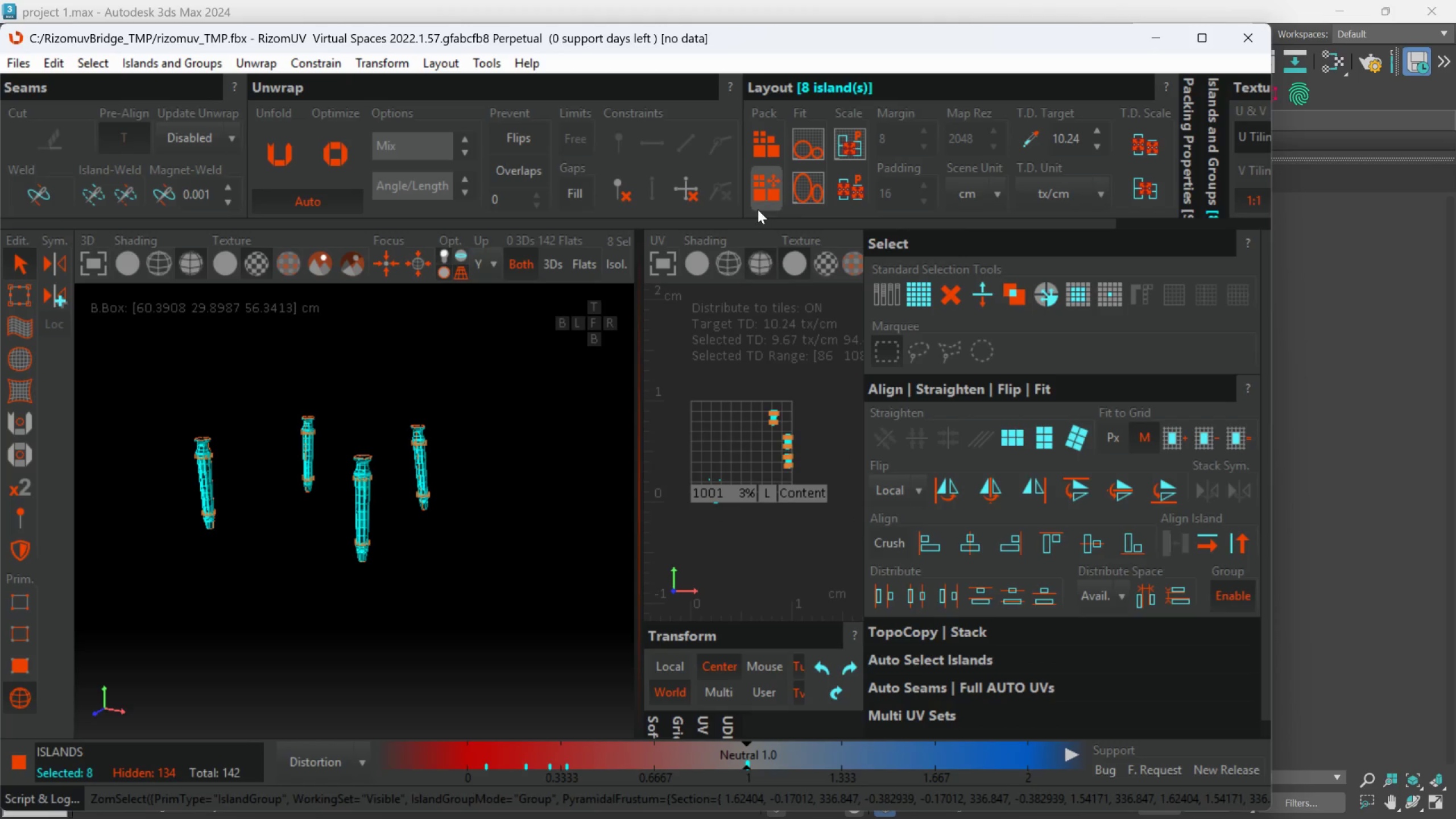 
left_click([759, 205])
 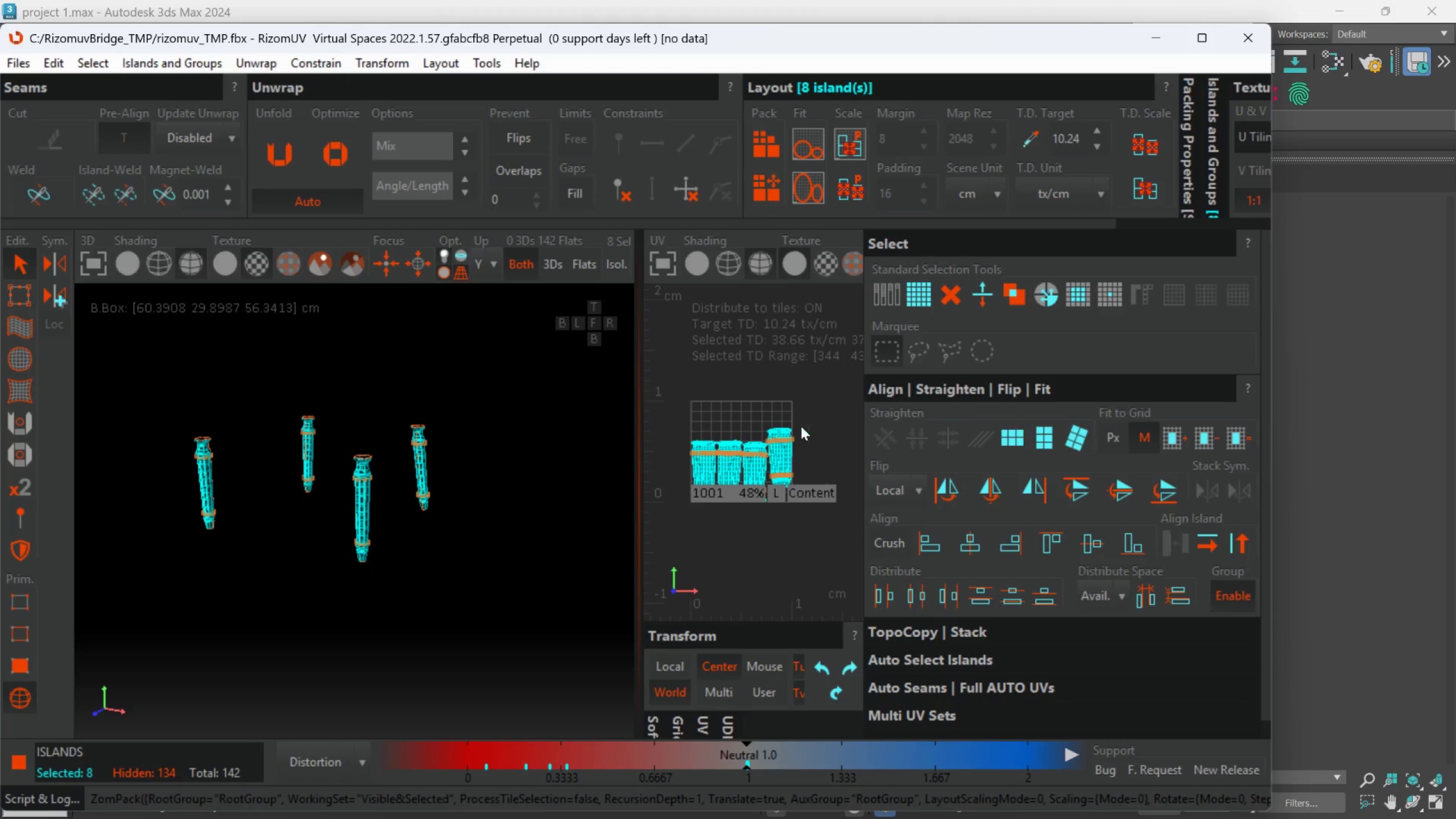 
scroll: coordinate [398, 504], scroll_direction: up, amount: 2.0
 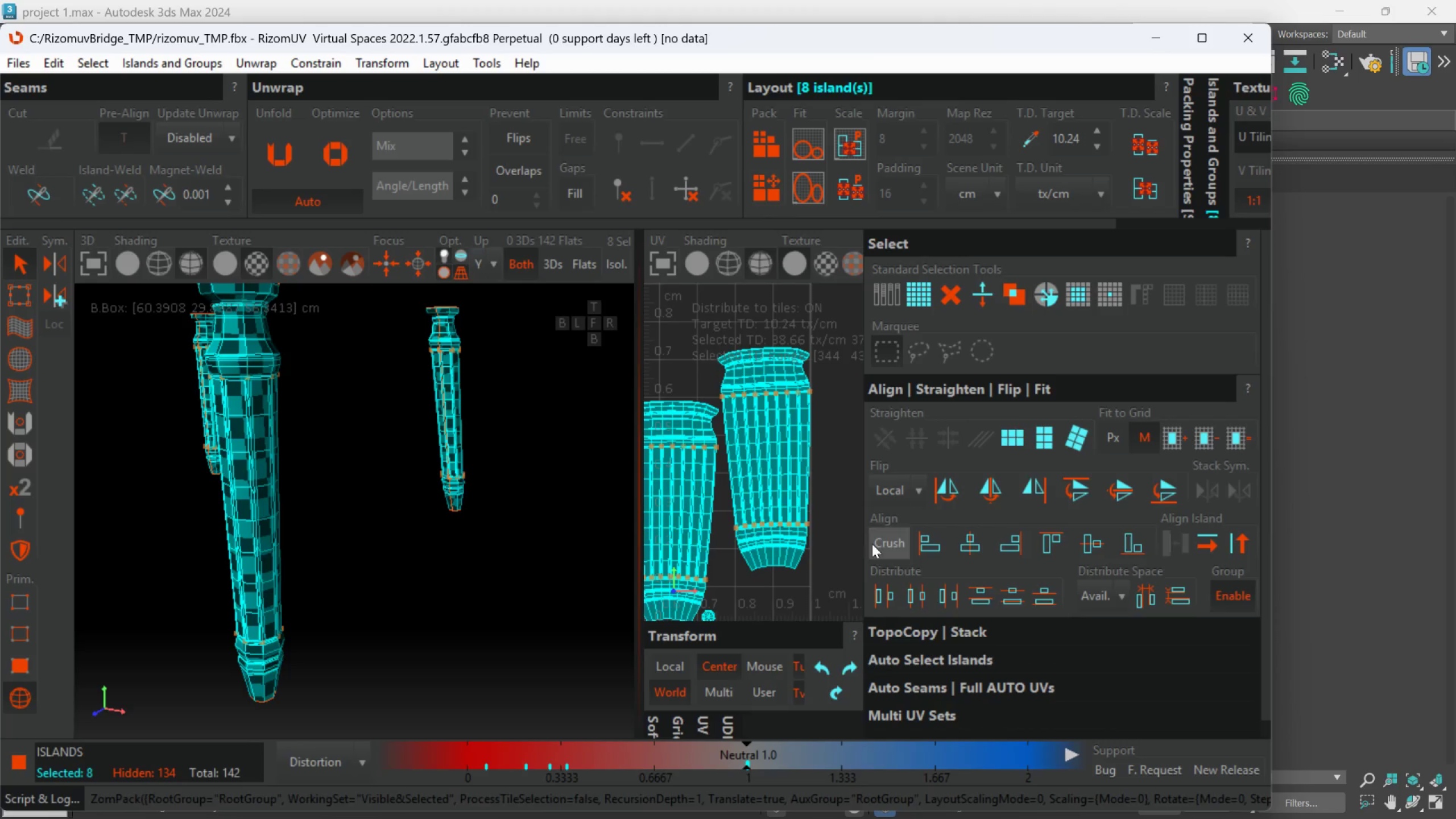 
scroll: coordinate [808, 532], scroll_direction: down, amount: 1.0
 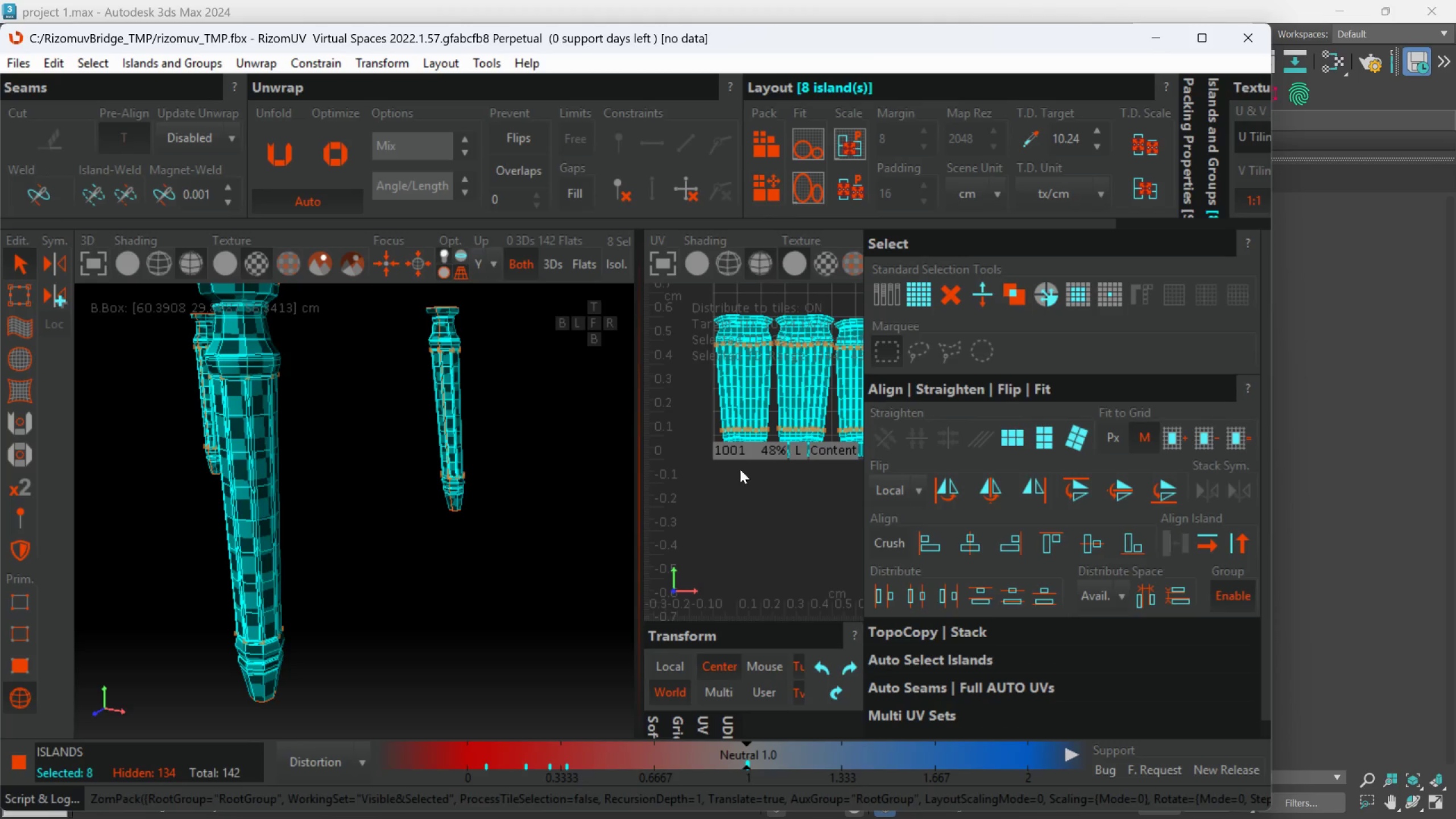 
scroll: coordinate [504, 475], scroll_direction: up, amount: 1.0
 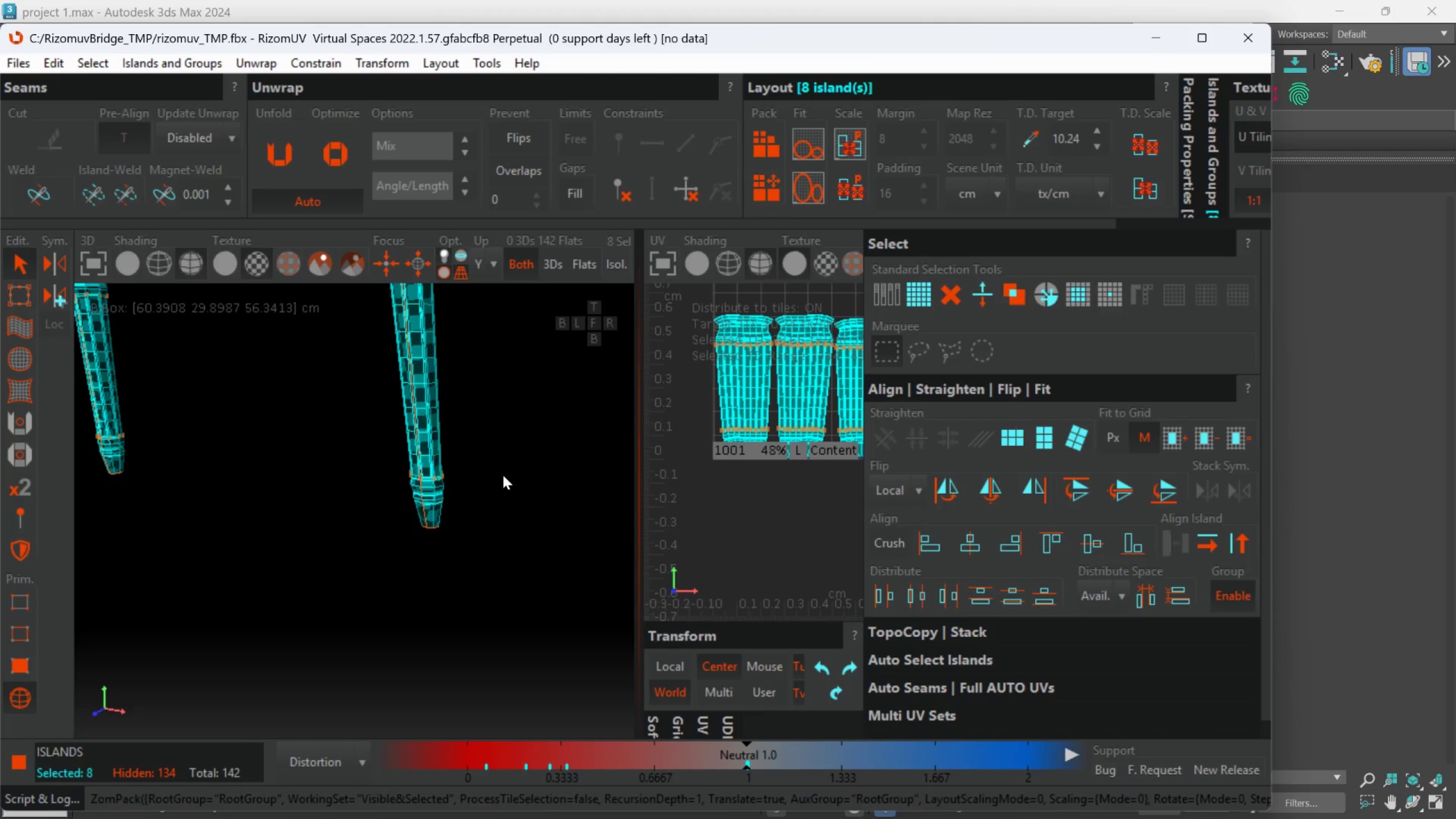 
scroll: coordinate [354, 470], scroll_direction: down, amount: 4.0
 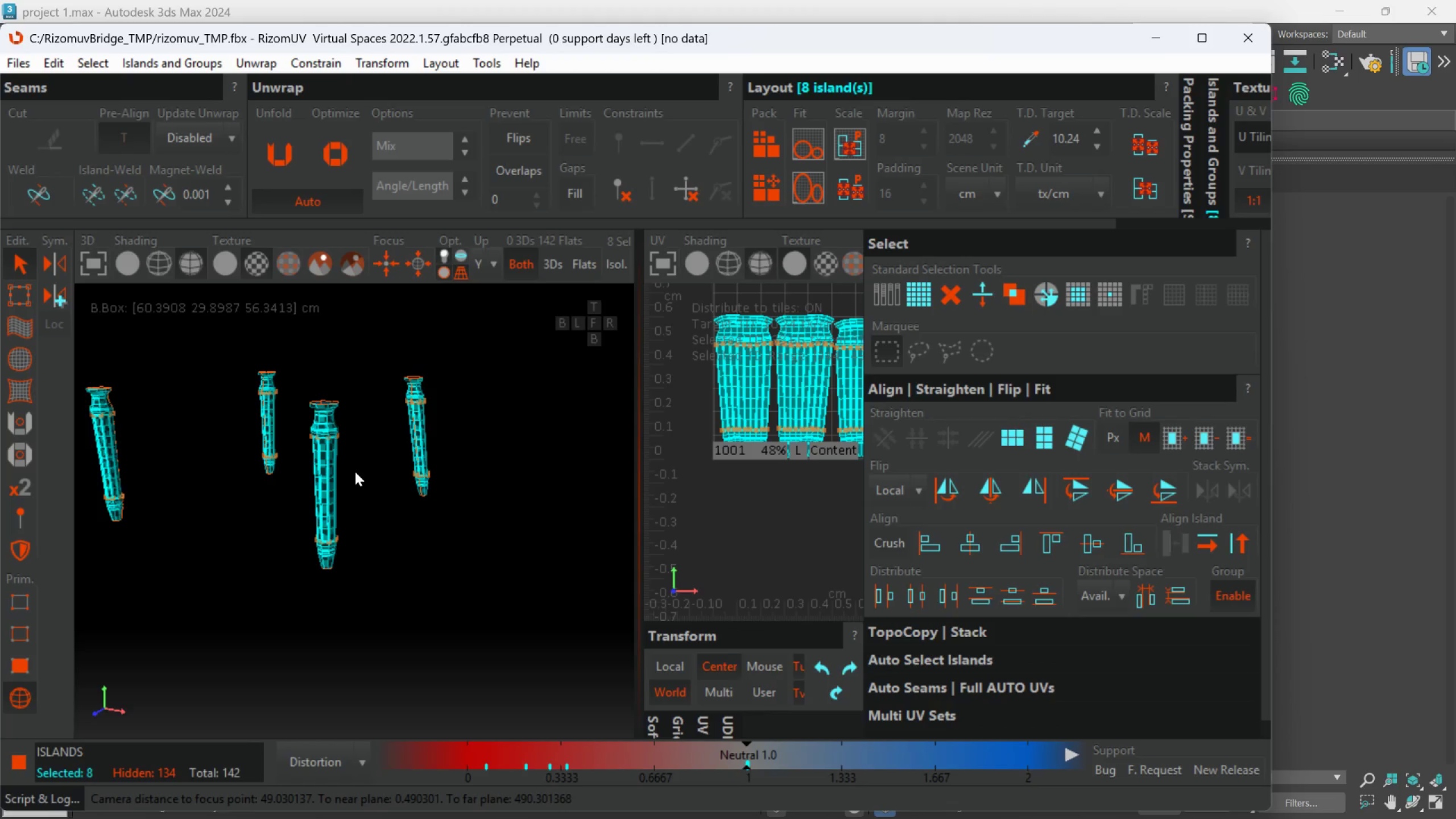 
scroll: coordinate [758, 408], scroll_direction: up, amount: 2.0
 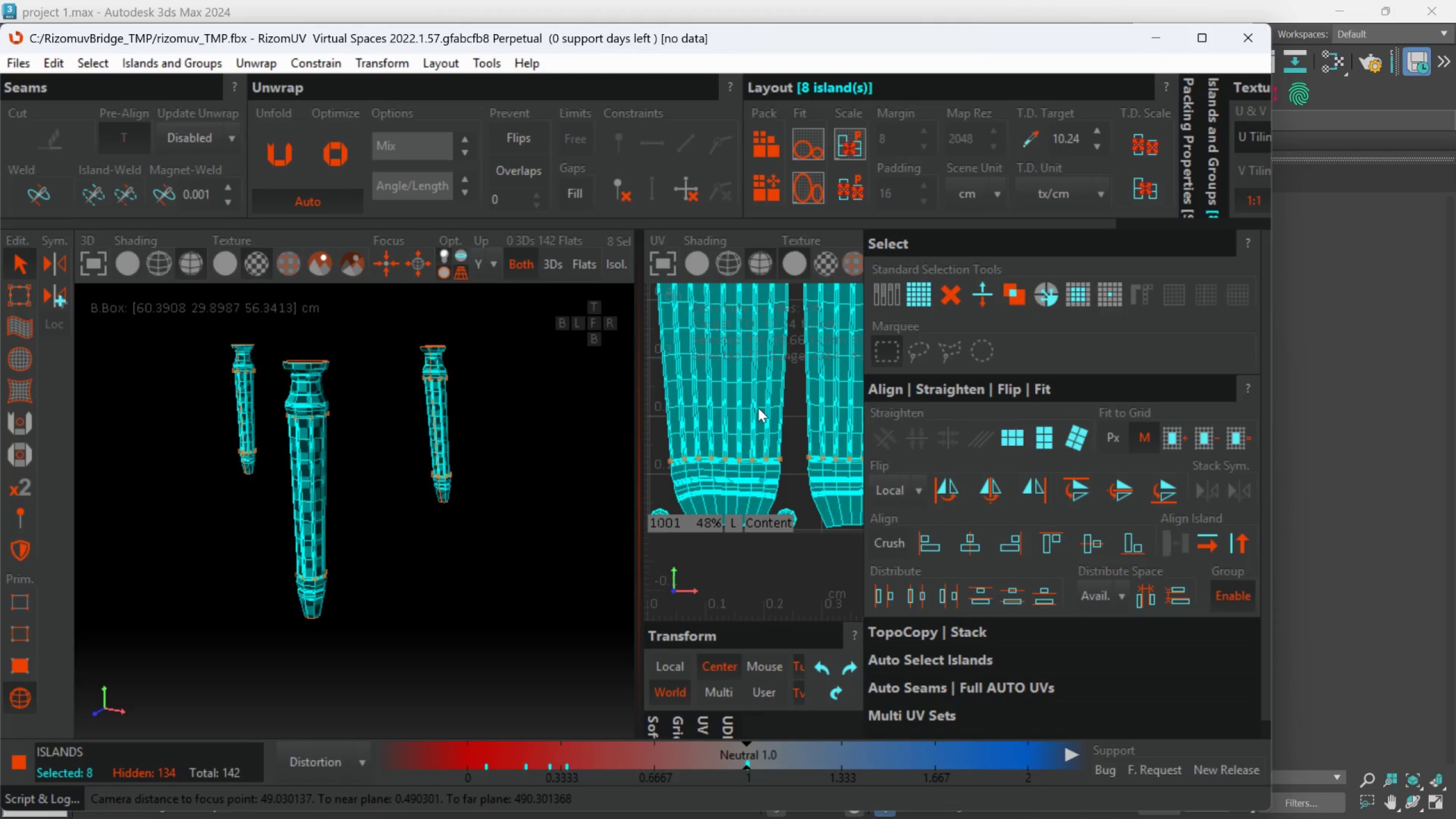 
scroll: coordinate [758, 411], scroll_direction: down, amount: 1.0
 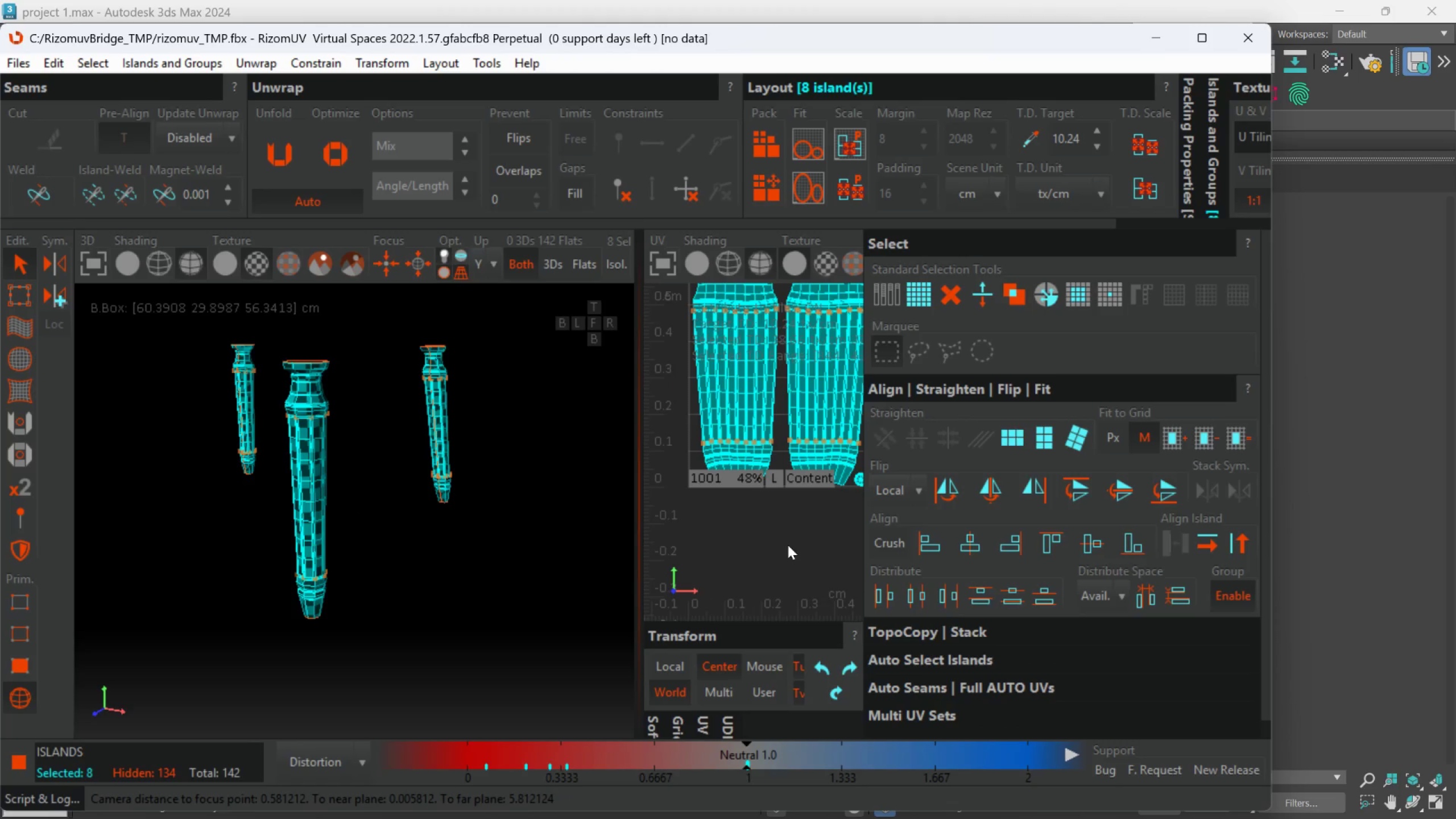 
left_click([788, 545])
 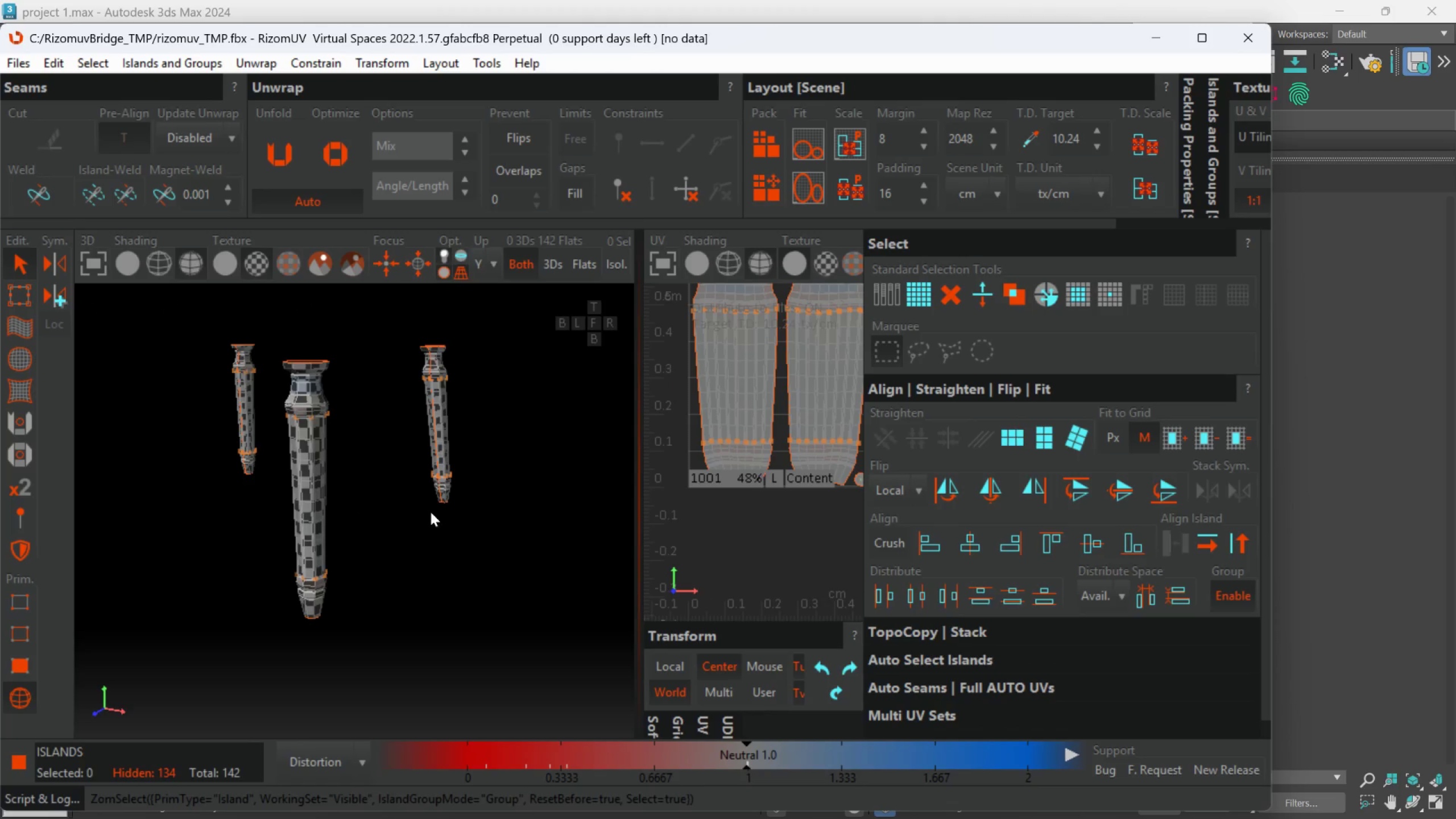 
scroll: coordinate [390, 525], scroll_direction: down, amount: 2.0
 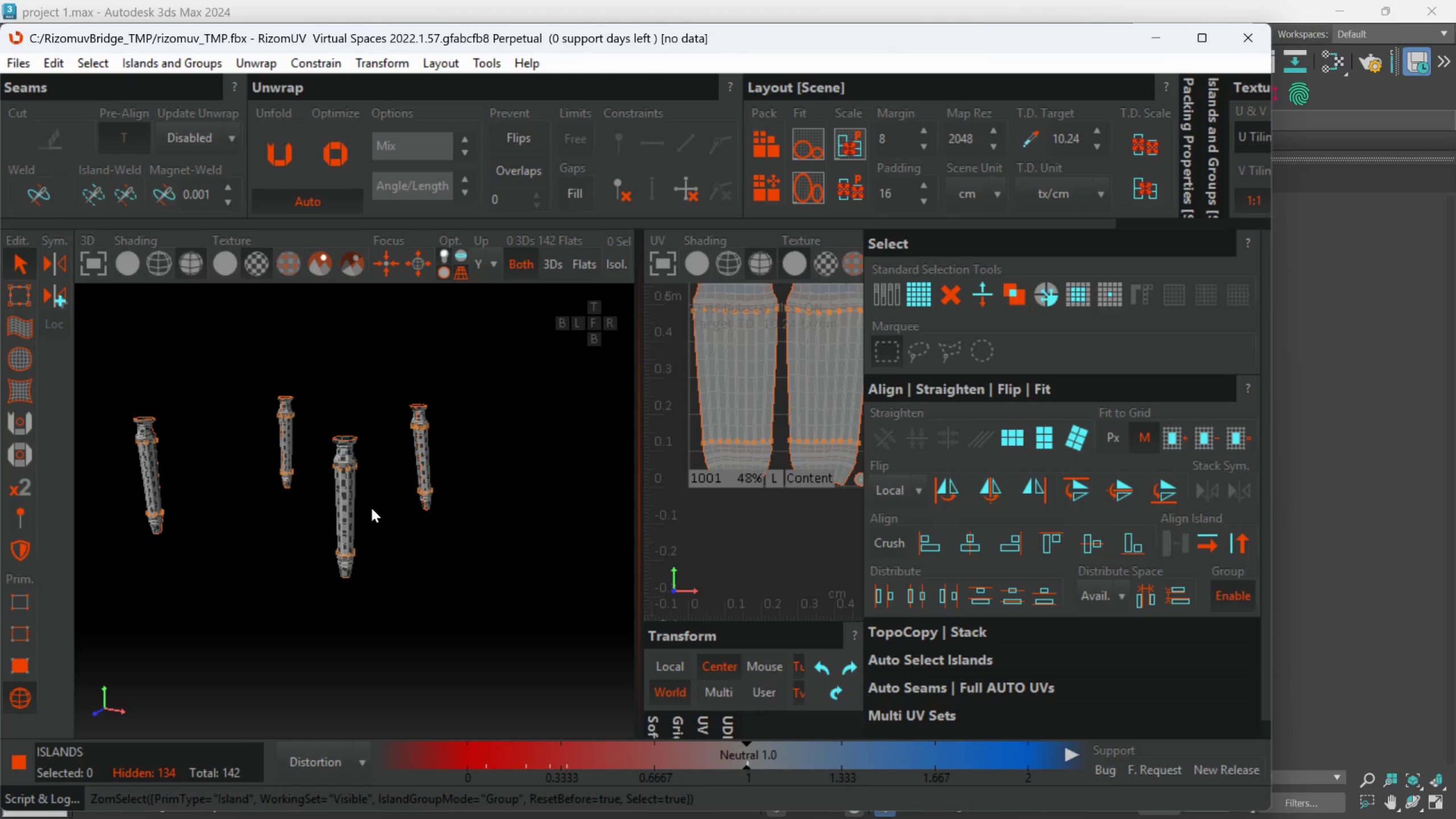 
wait(6.44)
 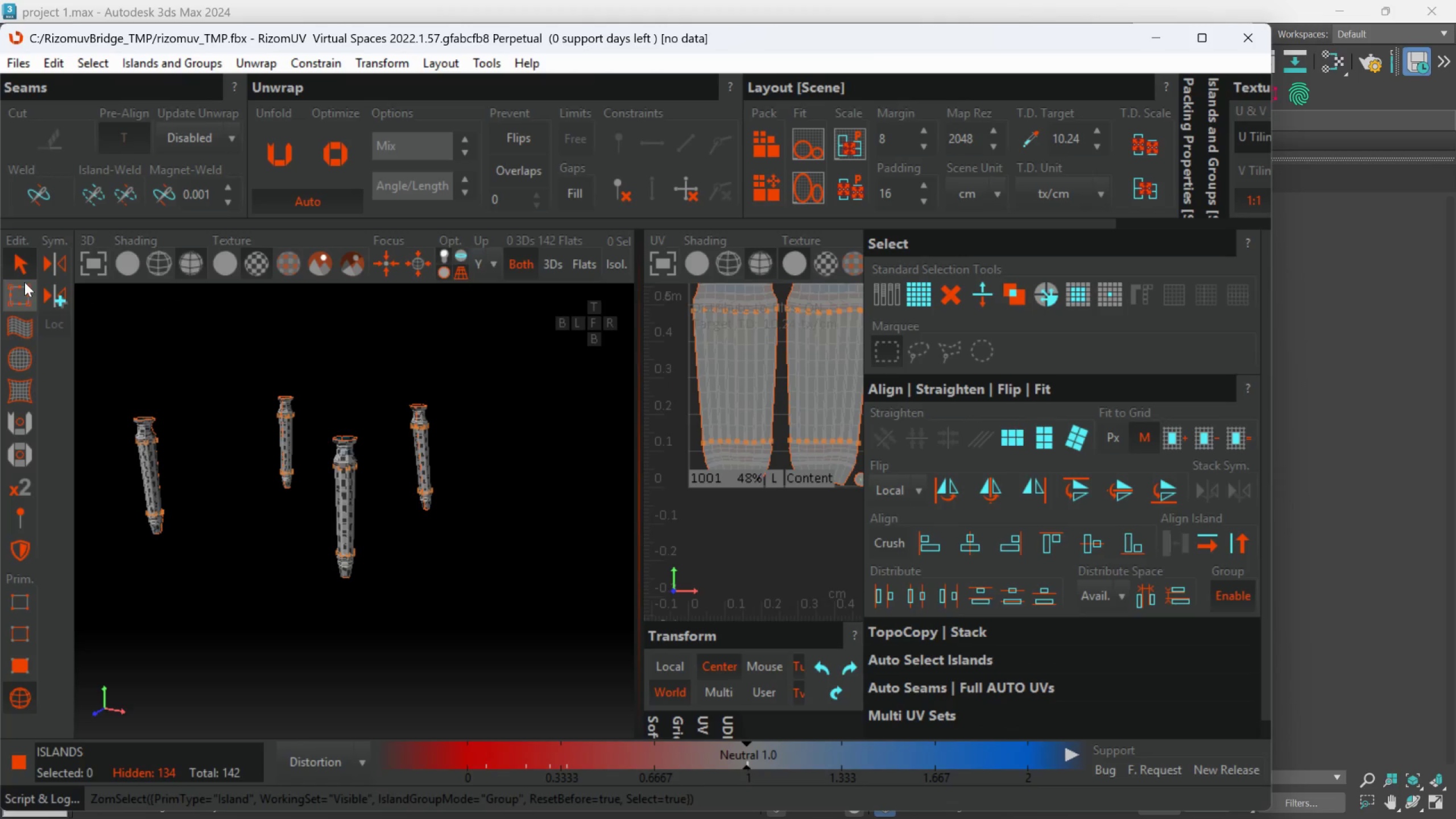 
left_click([593, 328])
 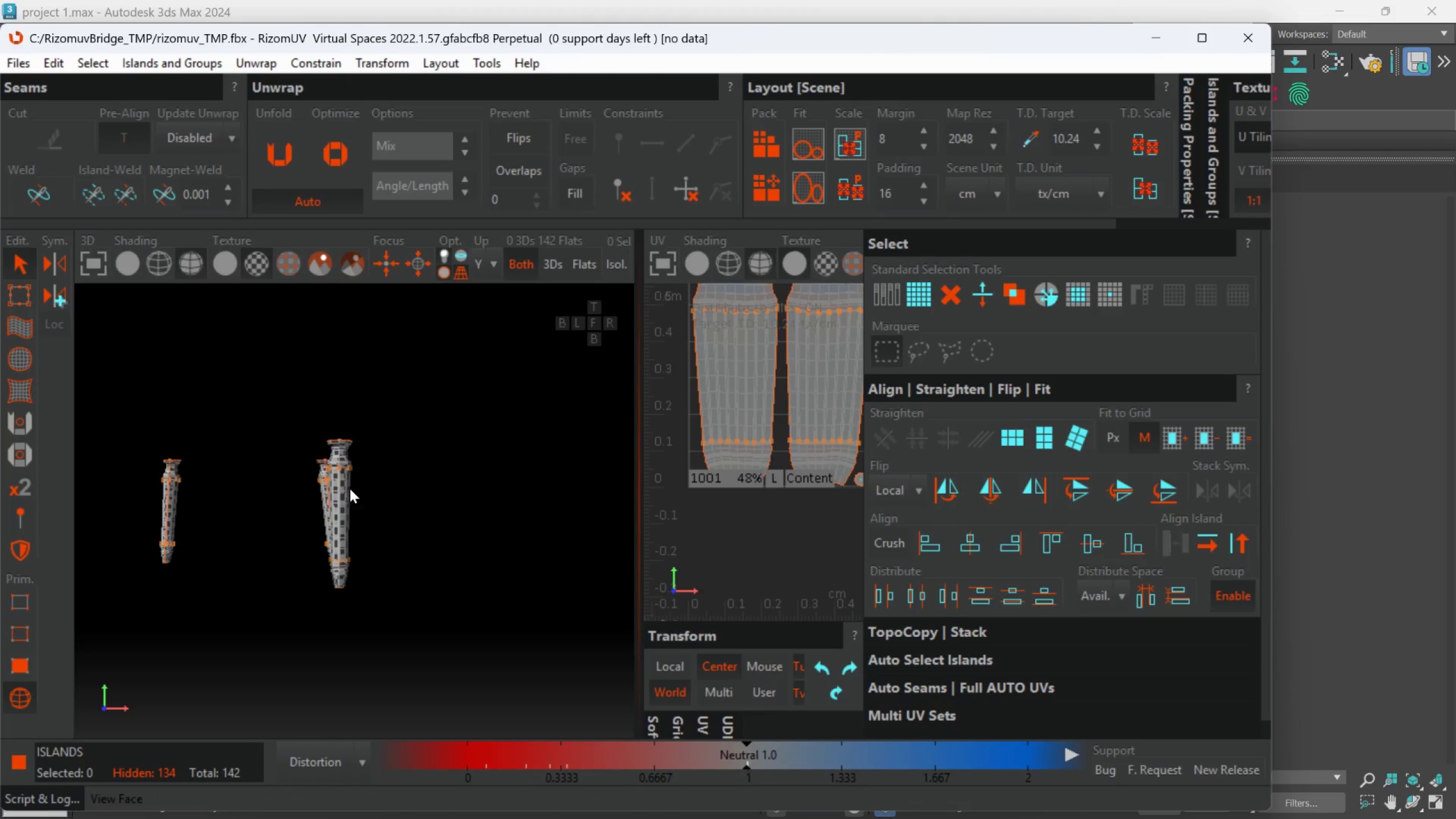 
scroll: coordinate [319, 494], scroll_direction: up, amount: 1.0
 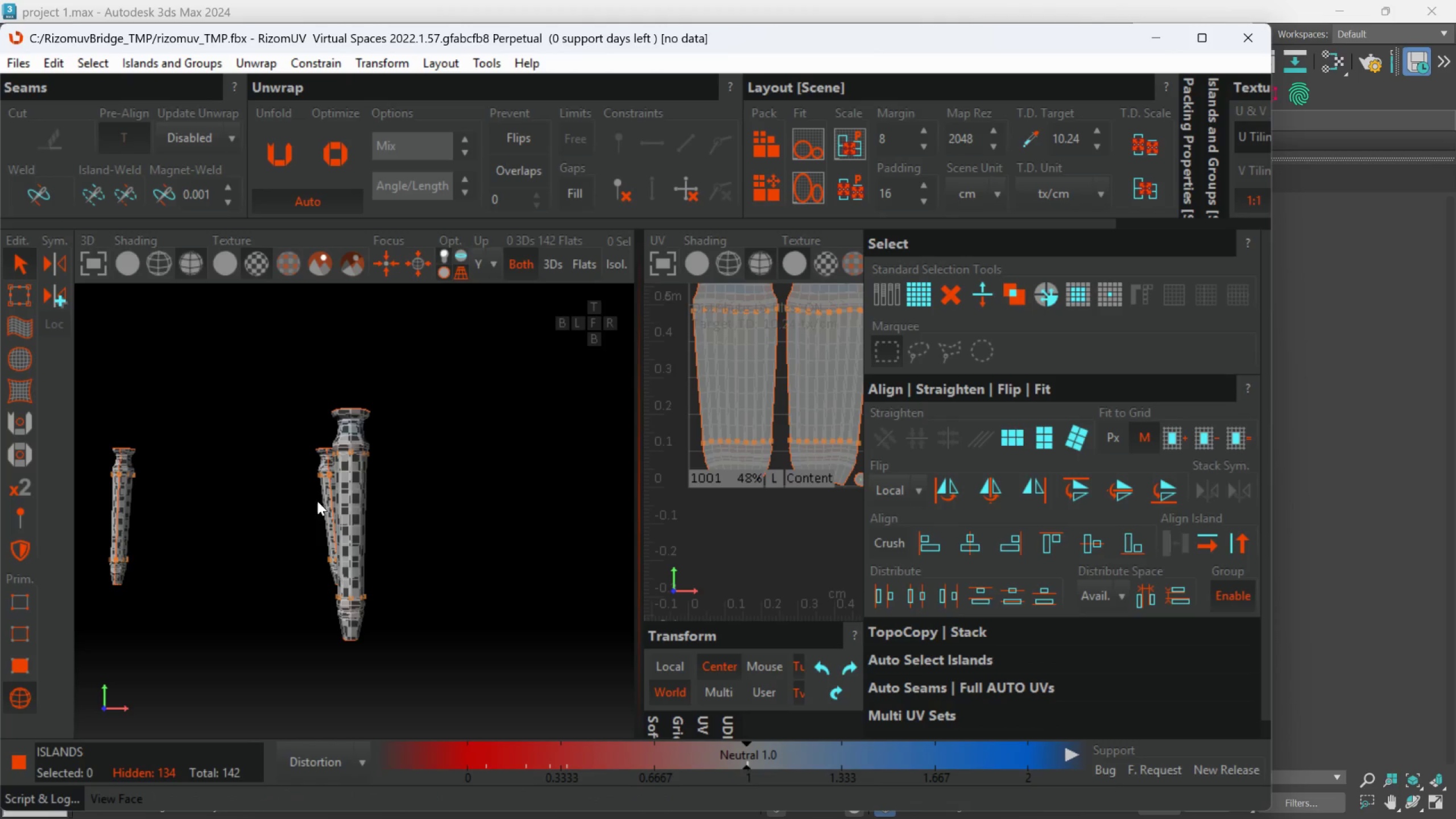 
hold_key(key=AltLeft, duration=0.81)
 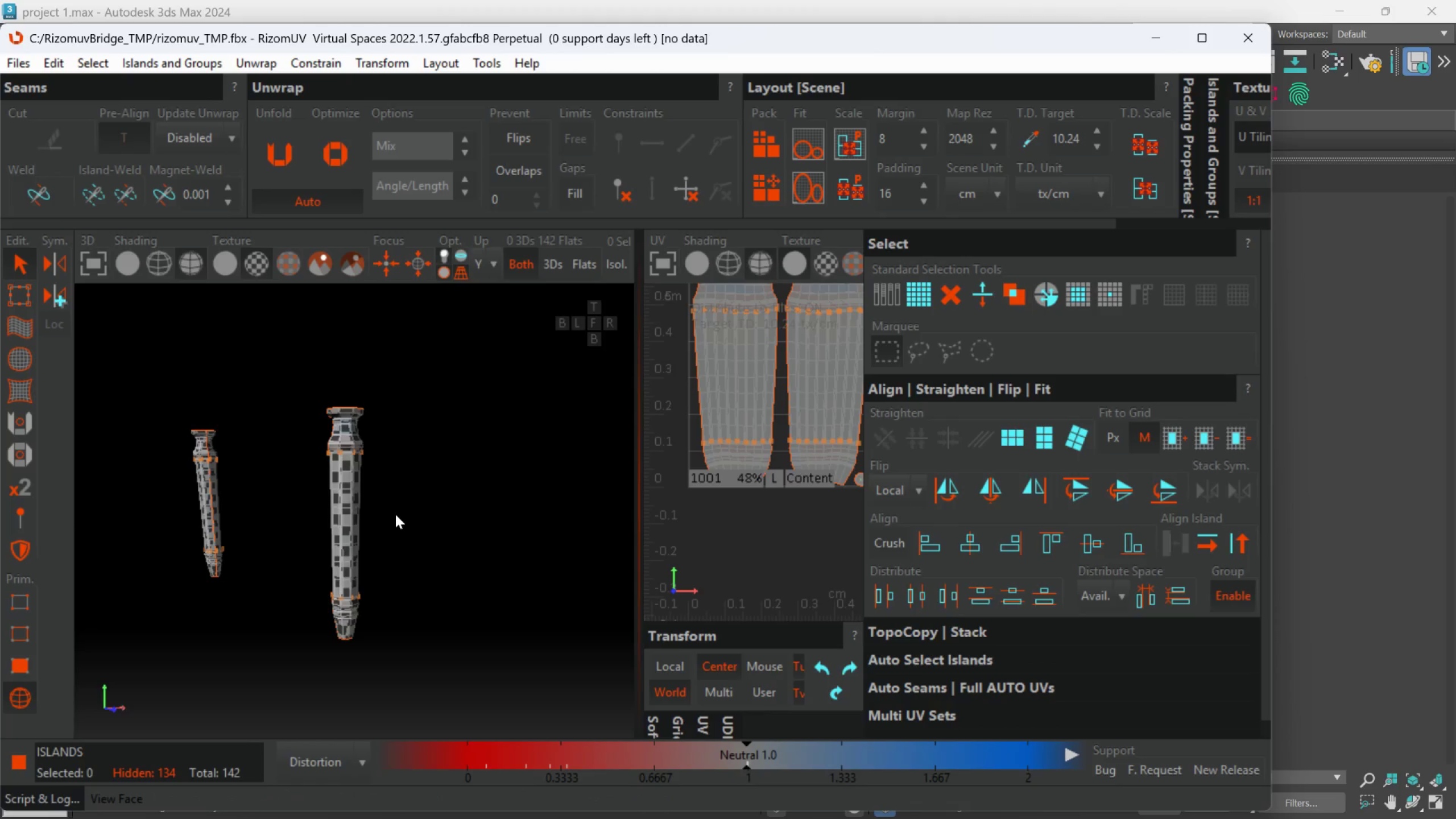 
hold_key(key=AltLeft, duration=0.42)
 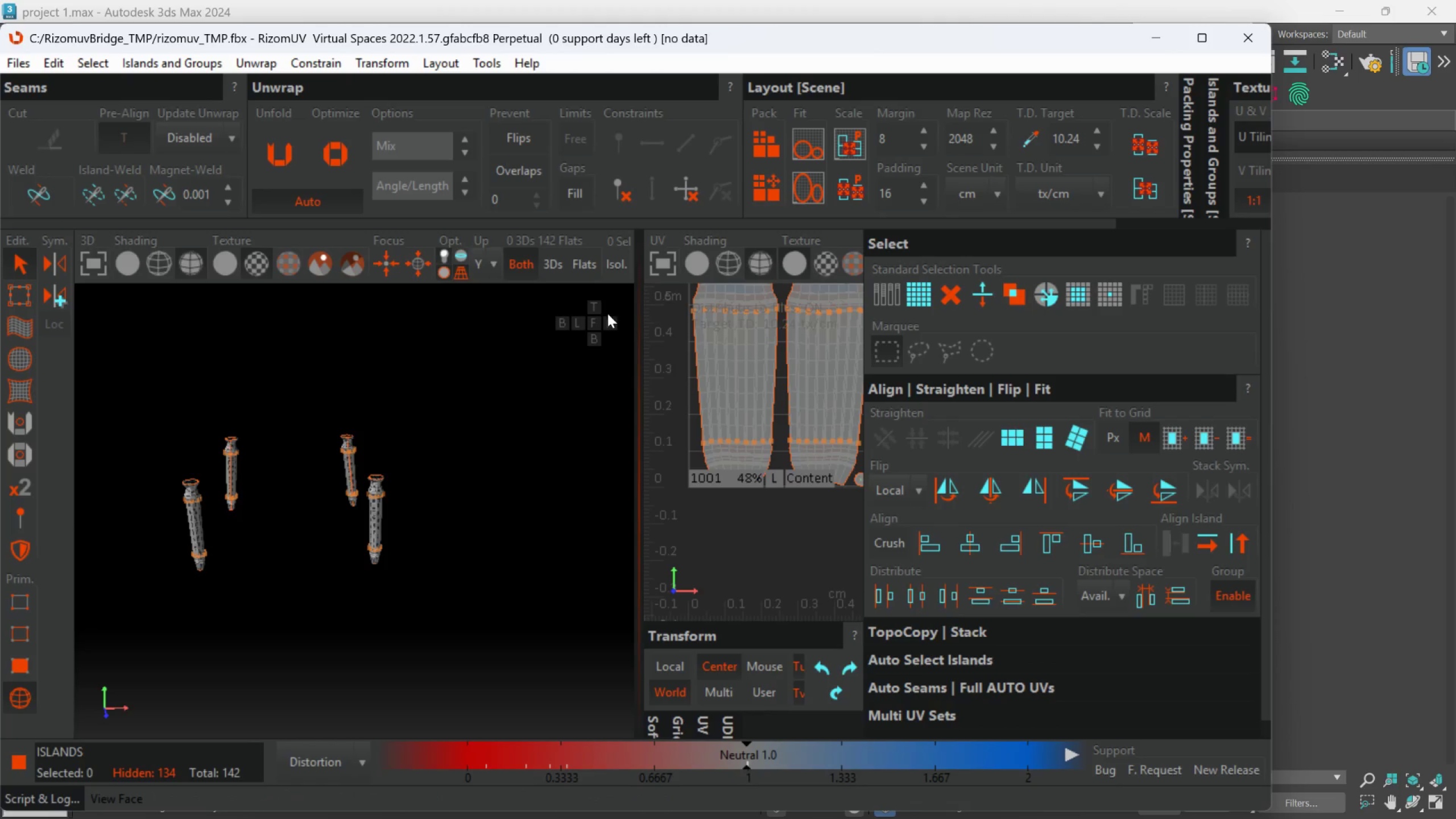 
scroll: coordinate [396, 516], scroll_direction: down, amount: 3.0
 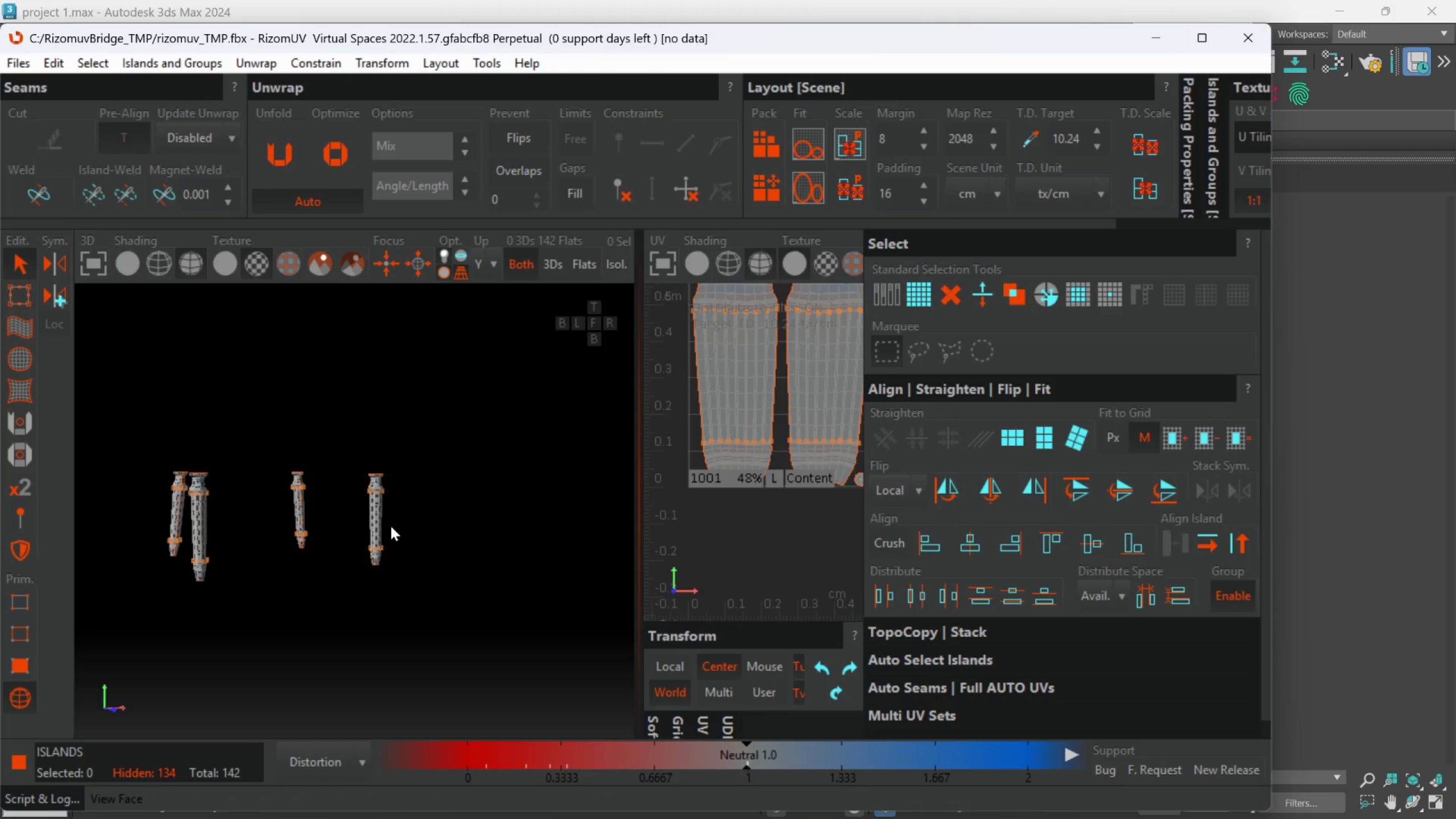 
left_click([598, 327])
 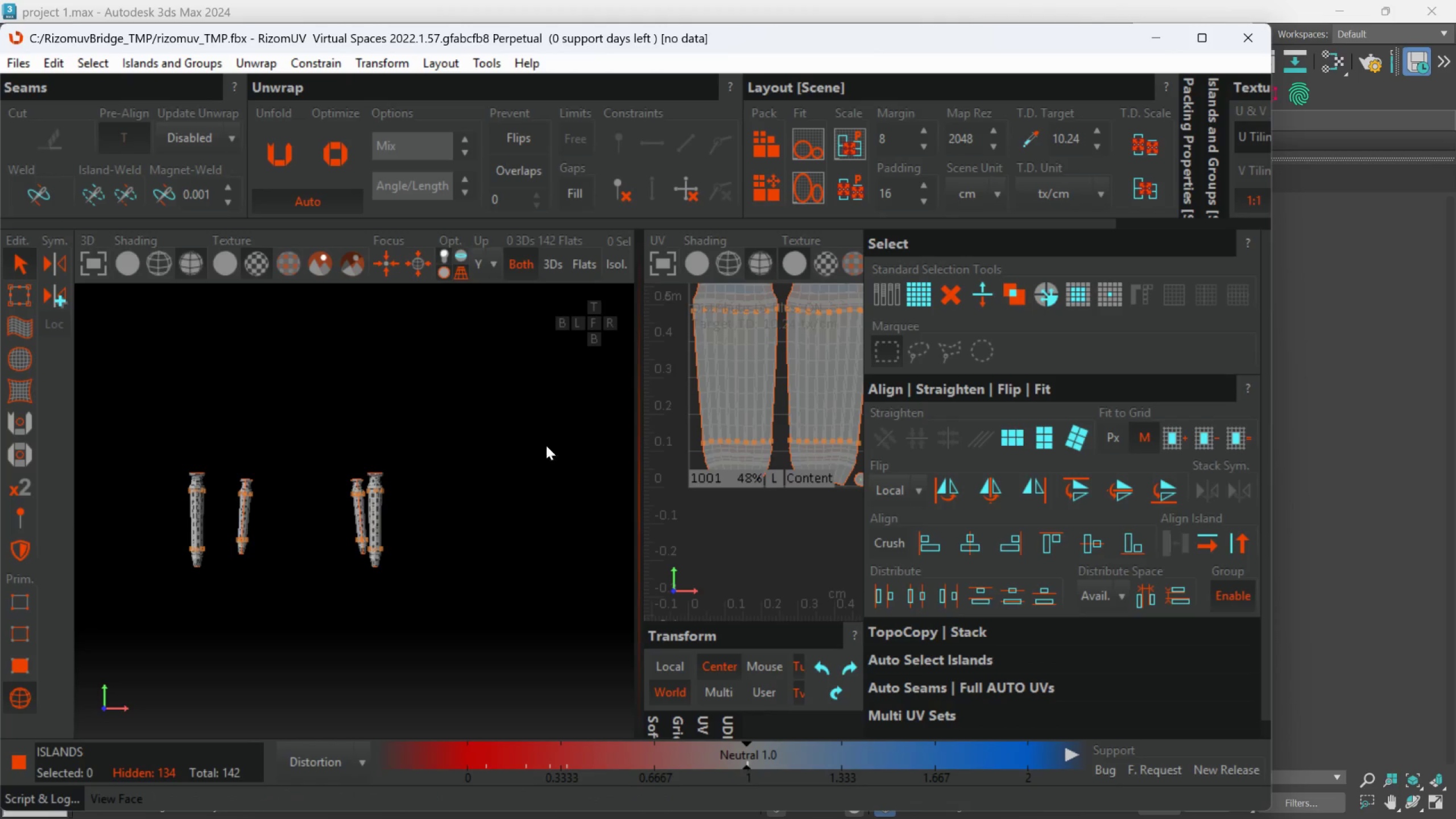 
scroll: coordinate [702, 399], scroll_direction: down, amount: 1.0
 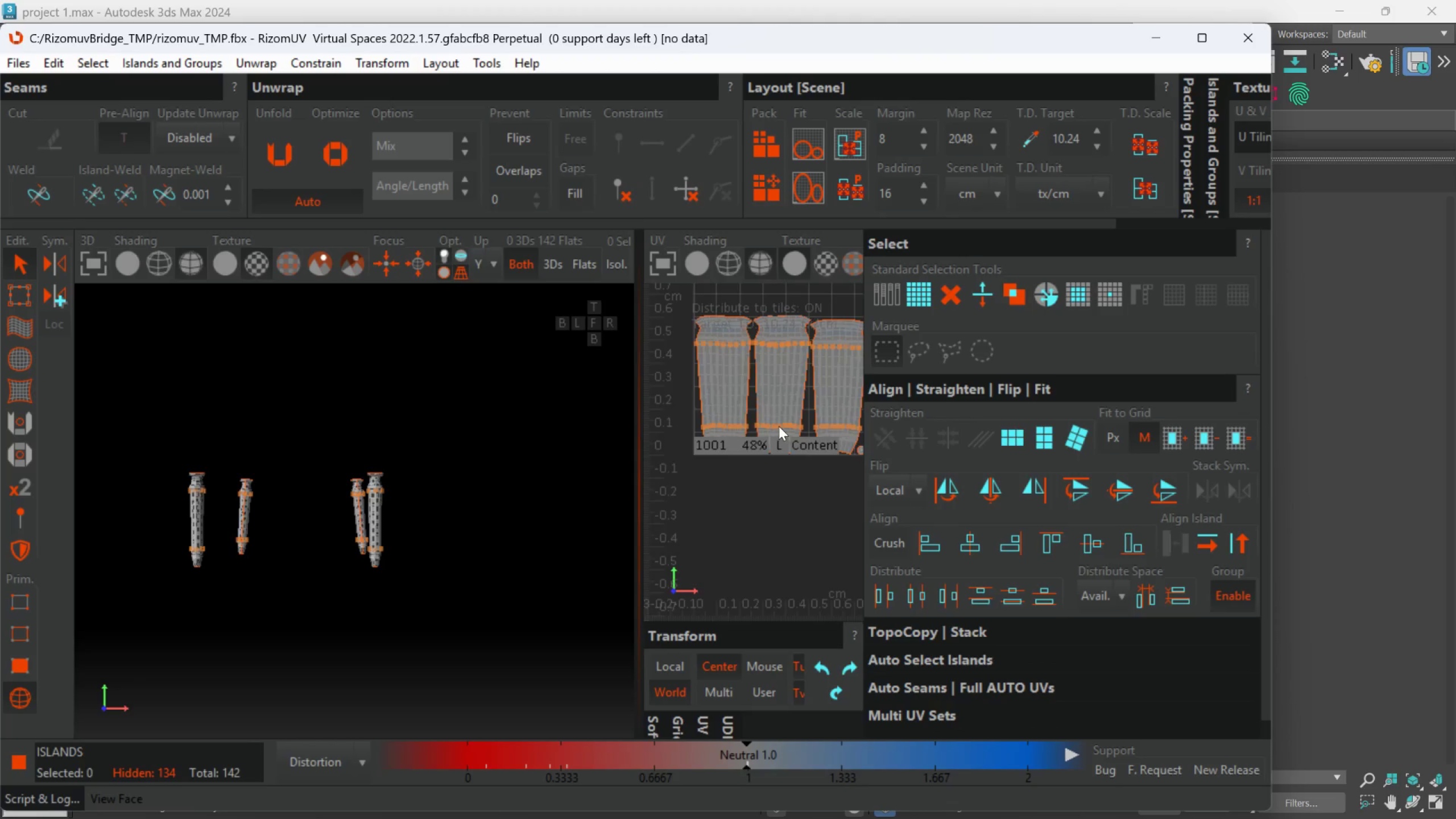 
scroll: coordinate [812, 469], scroll_direction: none, amount: 0.0
 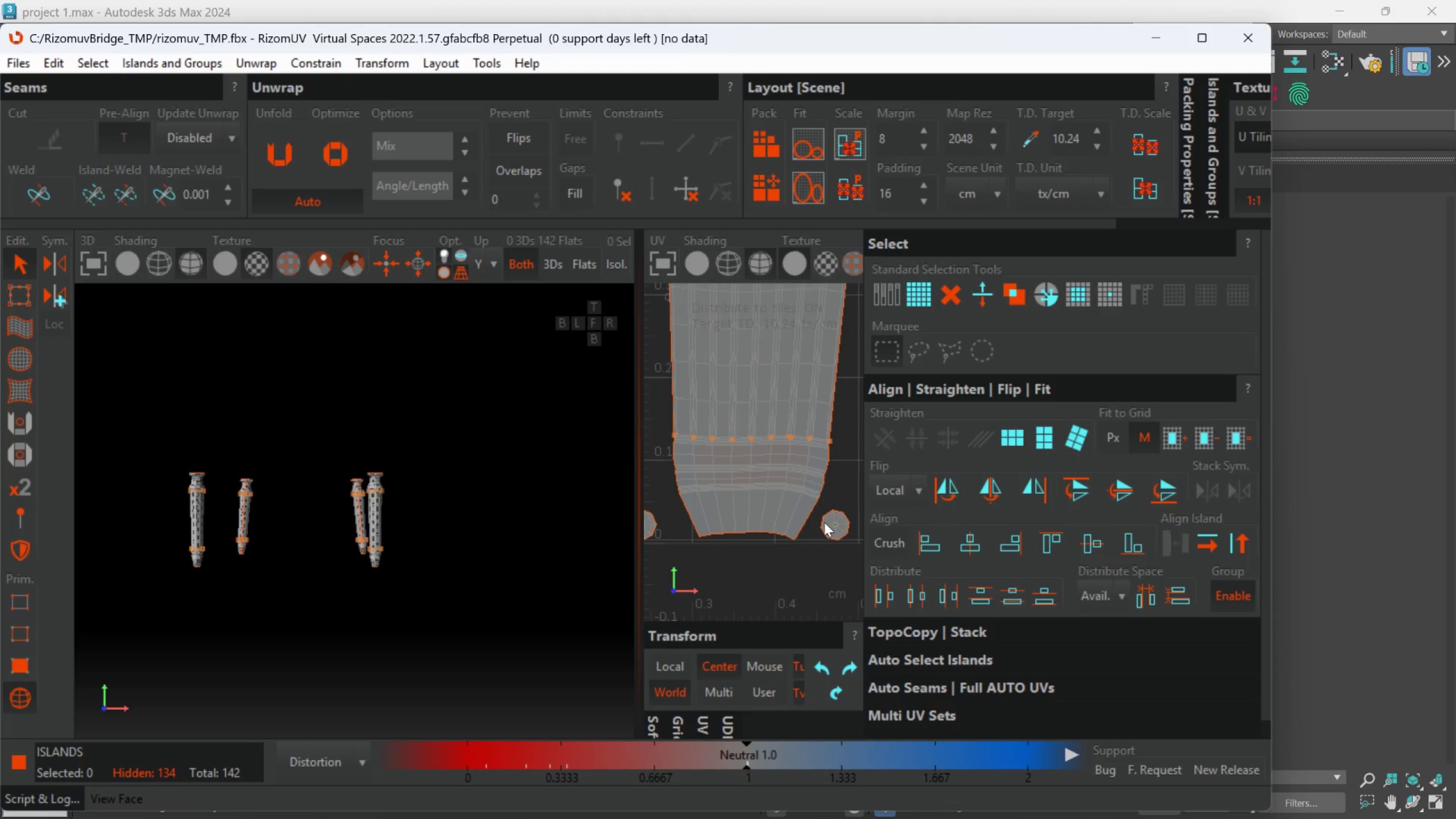 
scroll: coordinate [780, 491], scroll_direction: down, amount: 4.0
 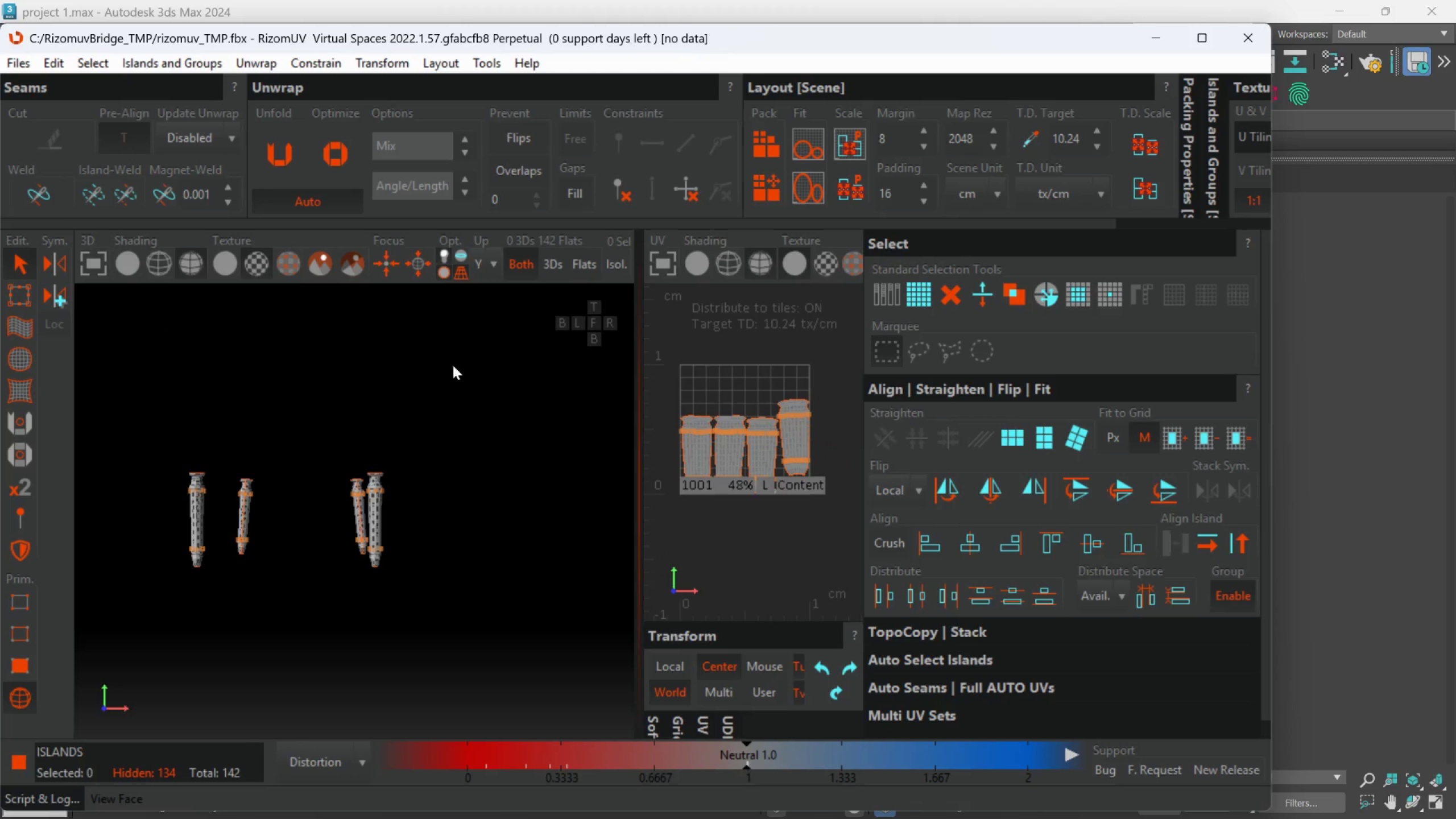 
left_click([606, 271])
 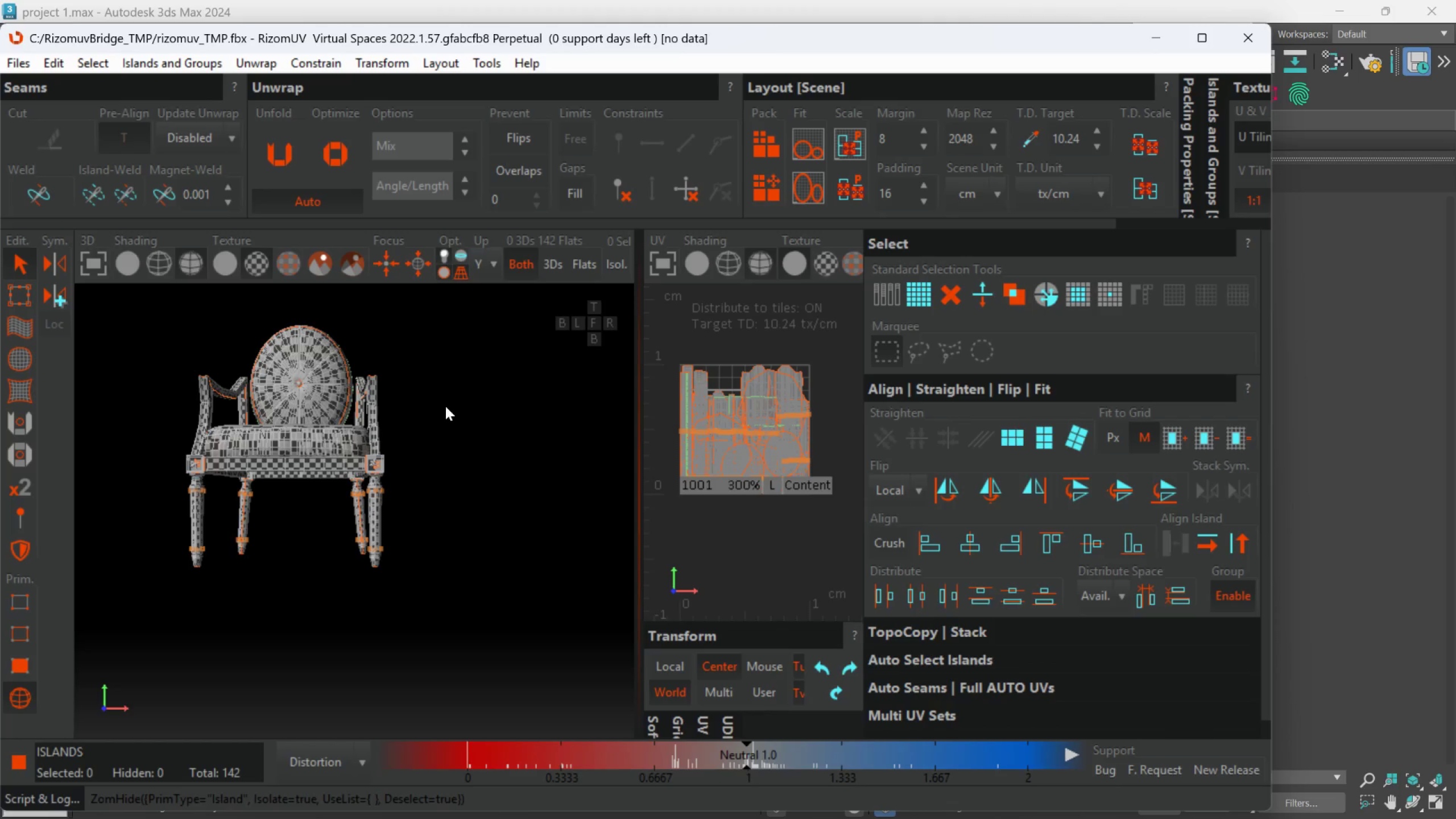 
hold_key(key=AltLeft, duration=0.59)
 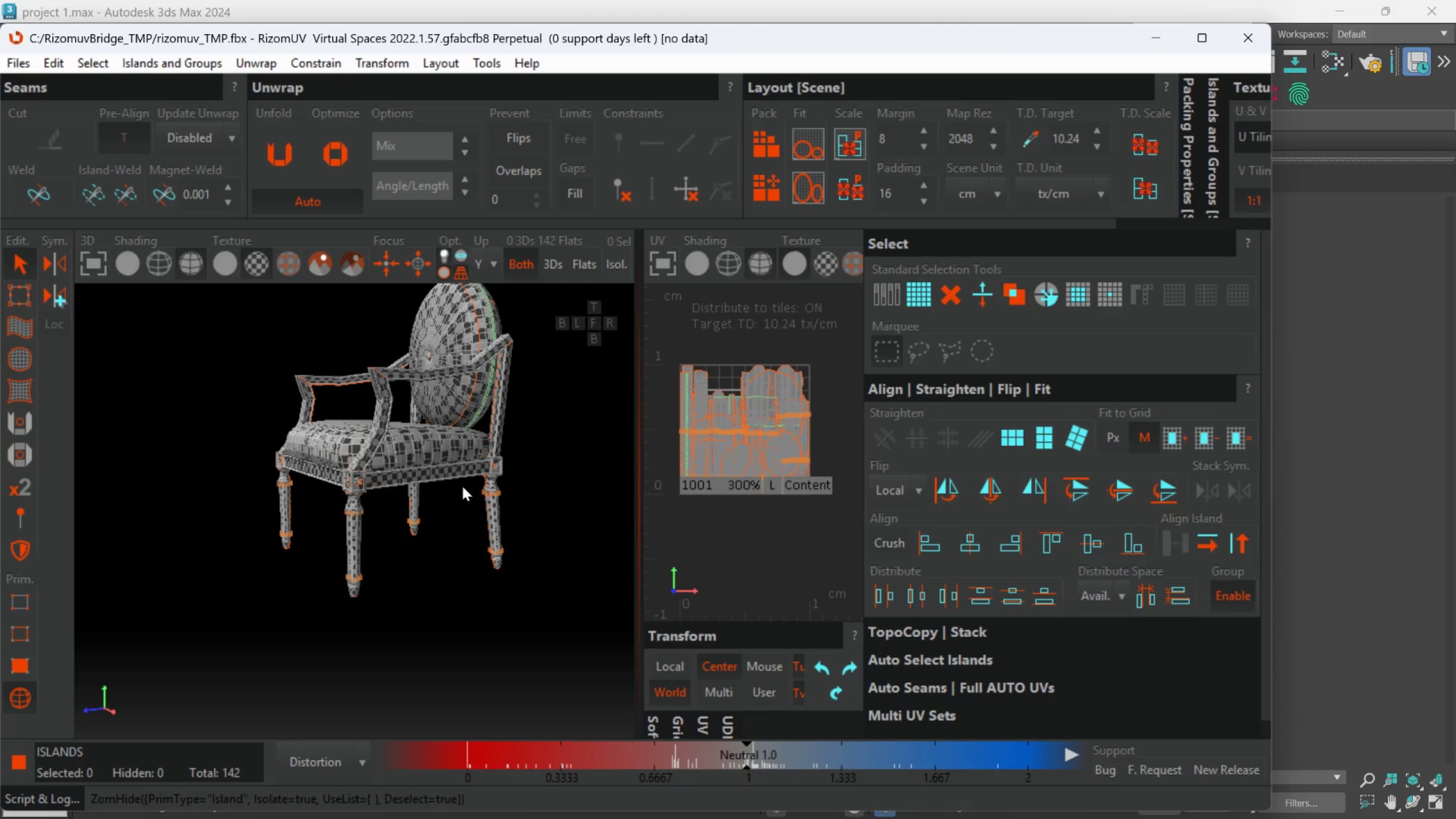 
scroll: coordinate [415, 446], scroll_direction: none, amount: 0.0
 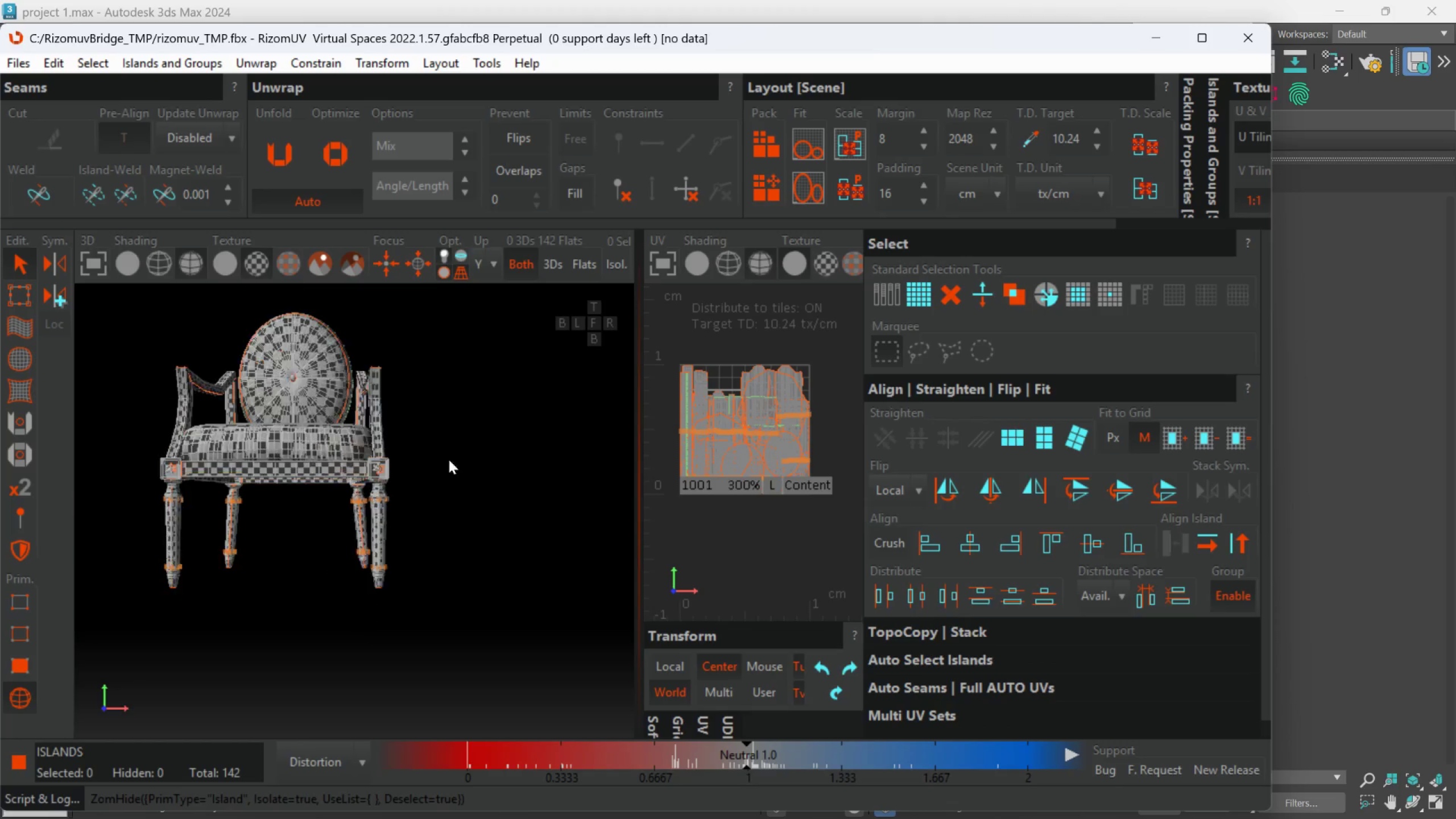 
hold_key(key=AltLeft, duration=0.31)
 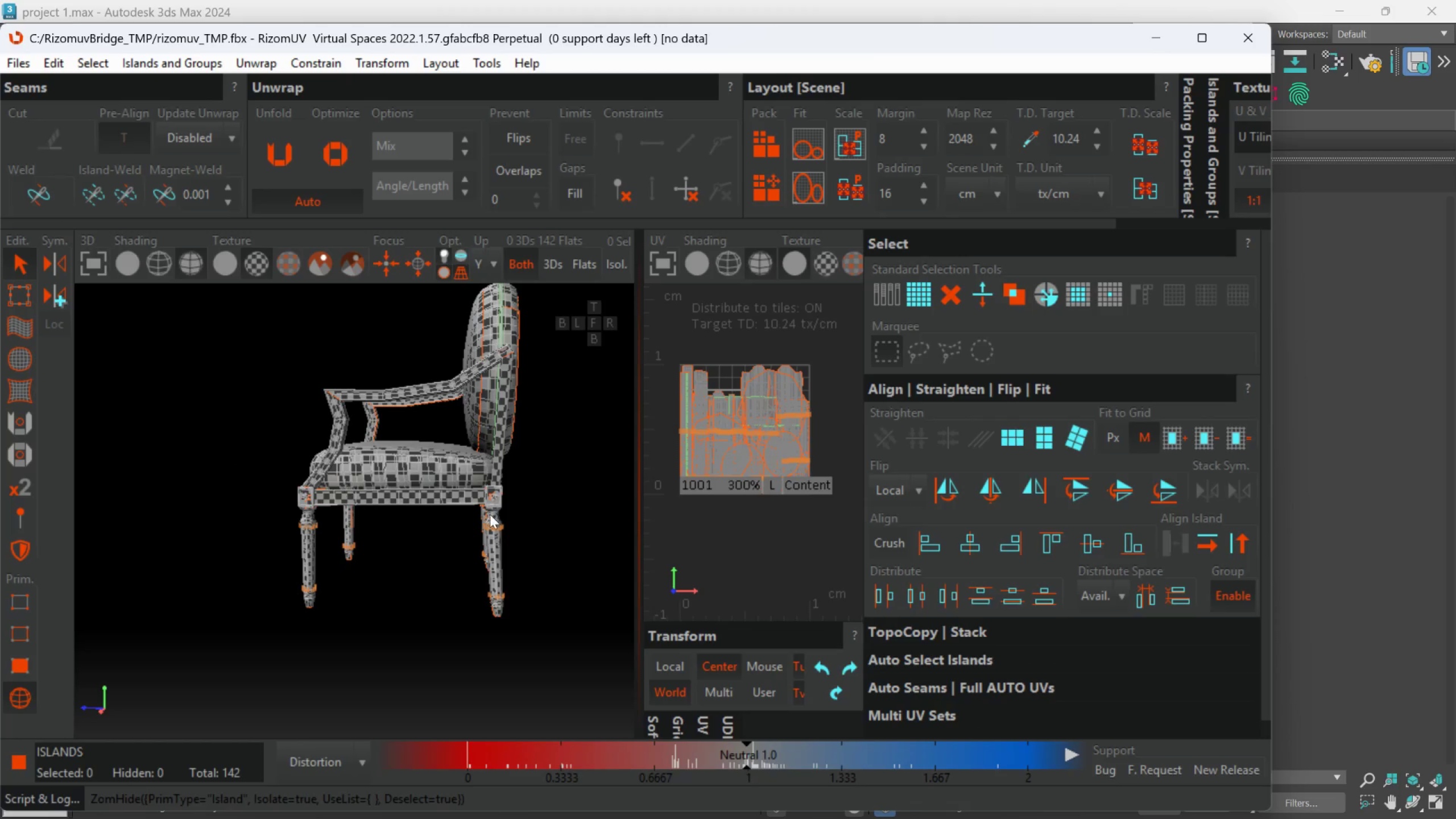 
key(Alt+AltLeft)
 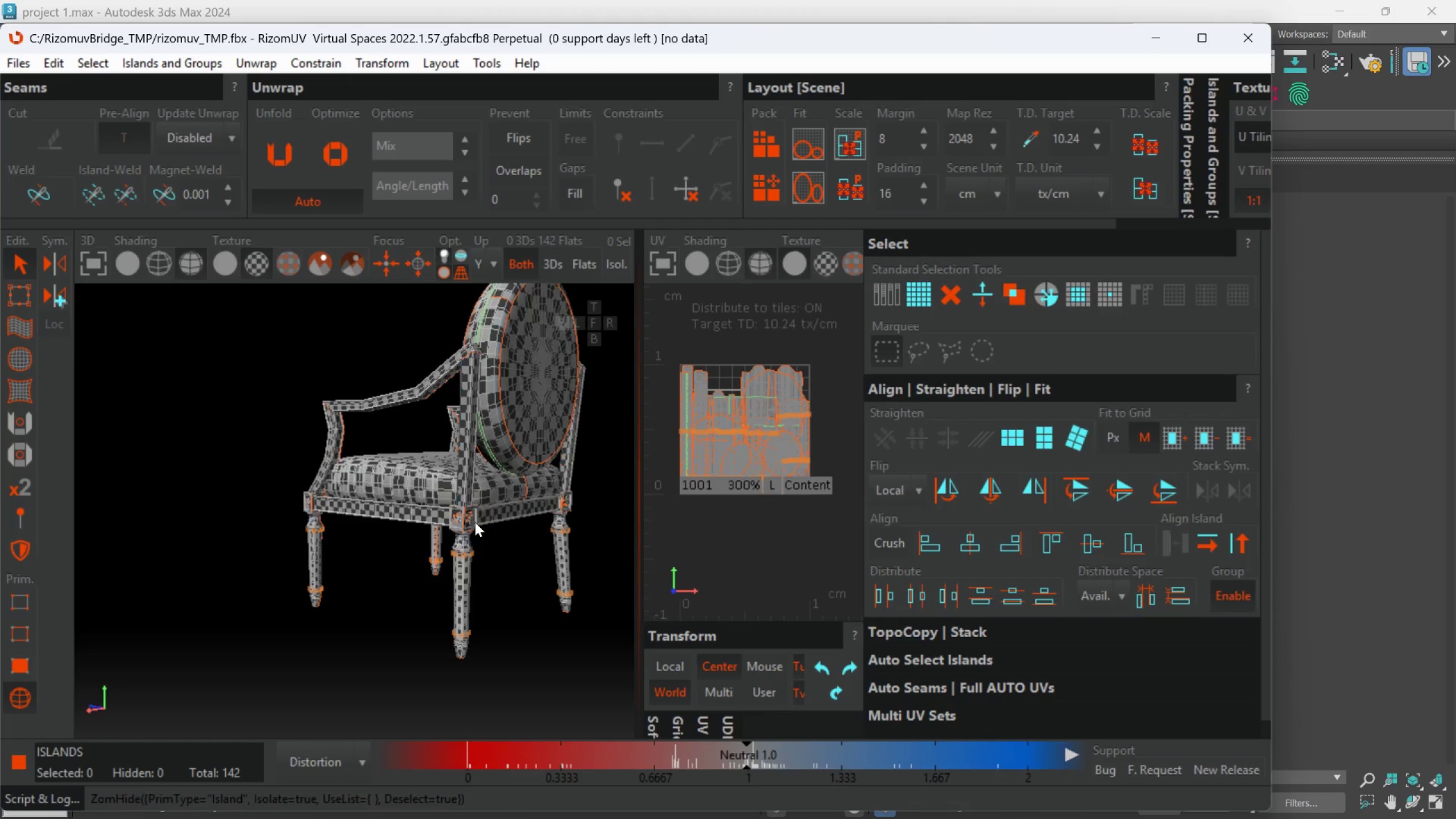 
scroll: coordinate [477, 522], scroll_direction: up, amount: 1.0
 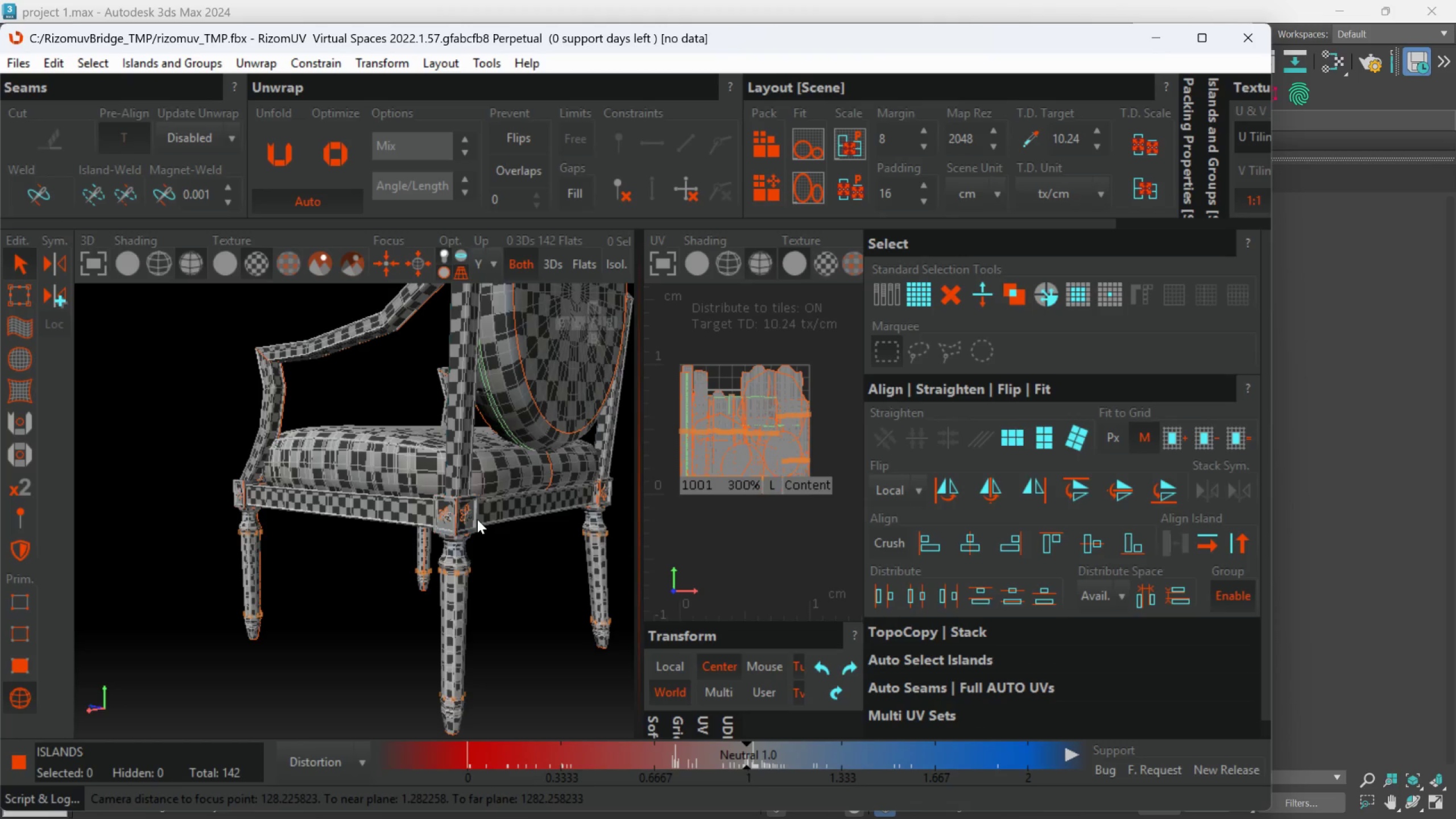 
hold_key(key=AltLeft, duration=1.33)
 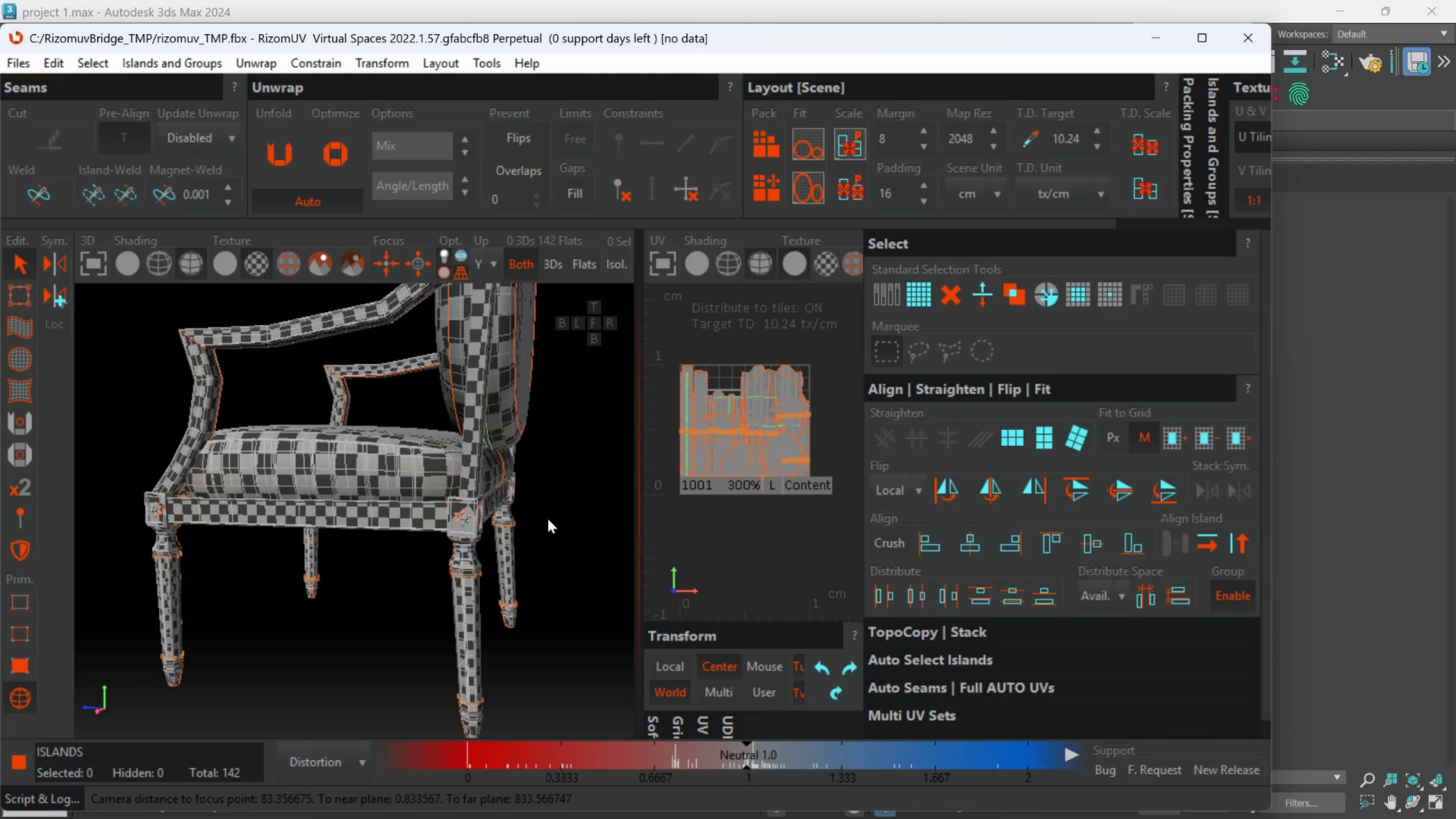 
hold_key(key=AltLeft, duration=0.52)
 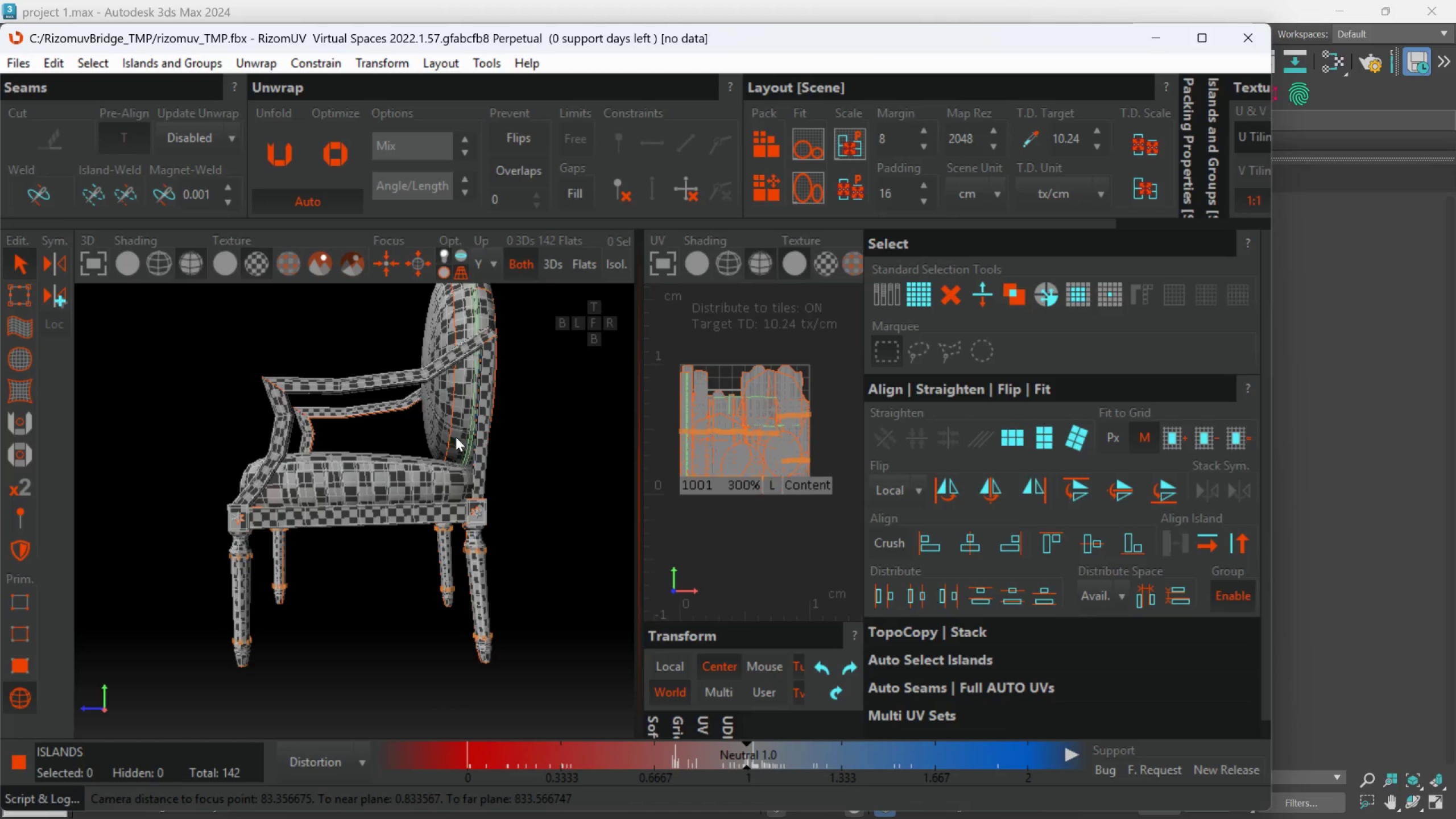 
scroll: coordinate [548, 519], scroll_direction: down, amount: 1.0
 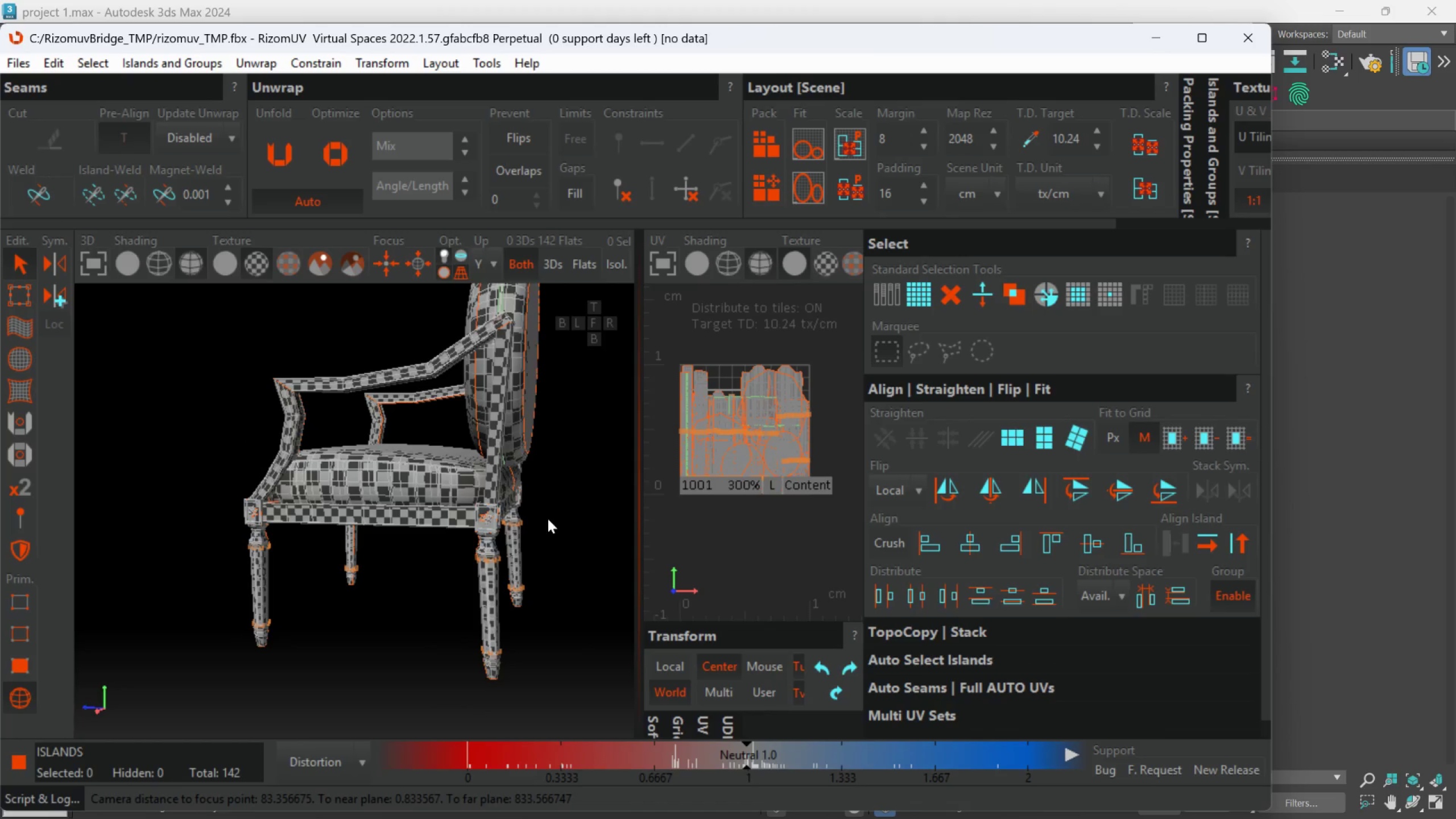 
hold_key(key=AltLeft, duration=0.45)
 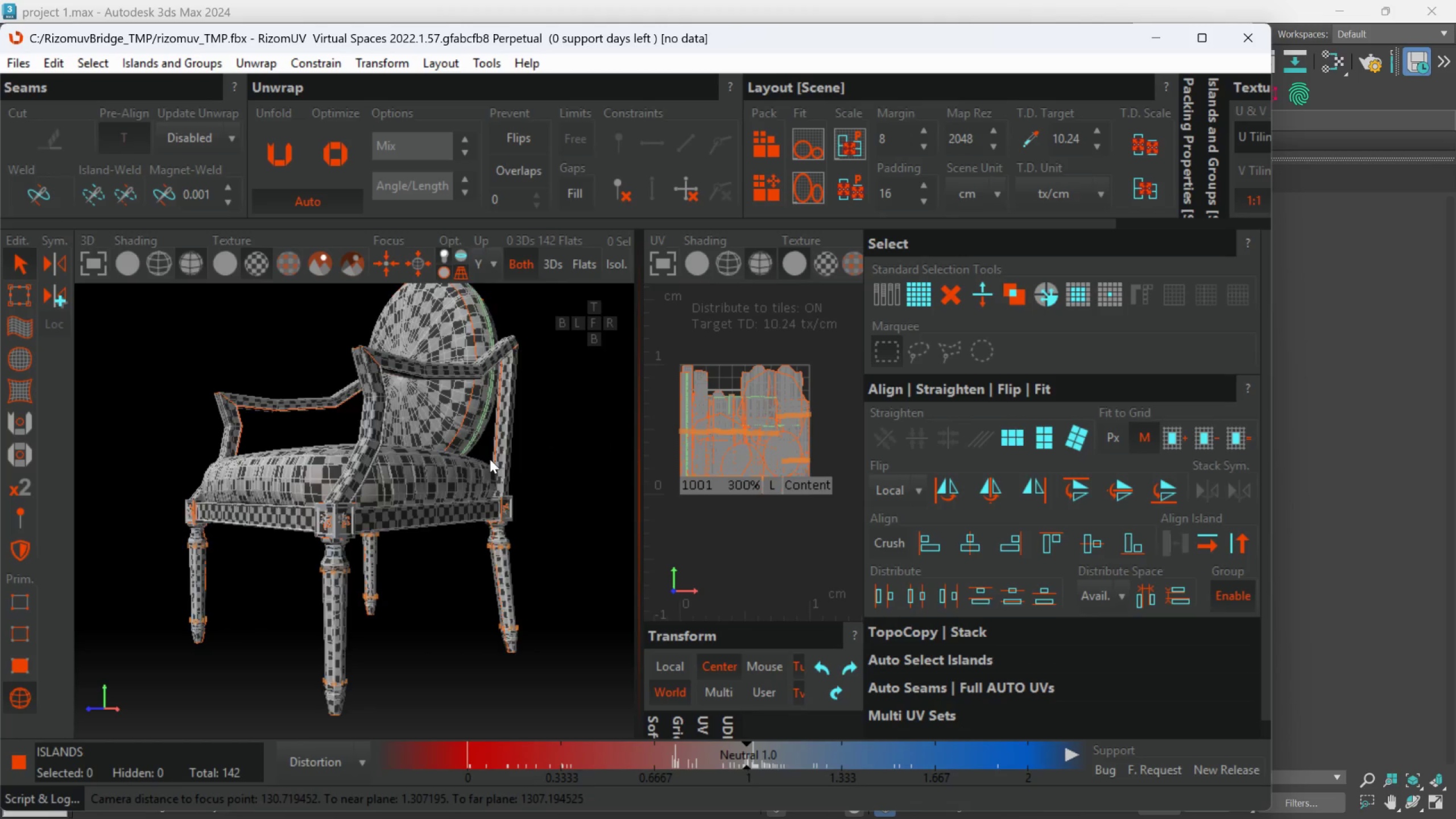 
hold_key(key=AltLeft, duration=0.5)
 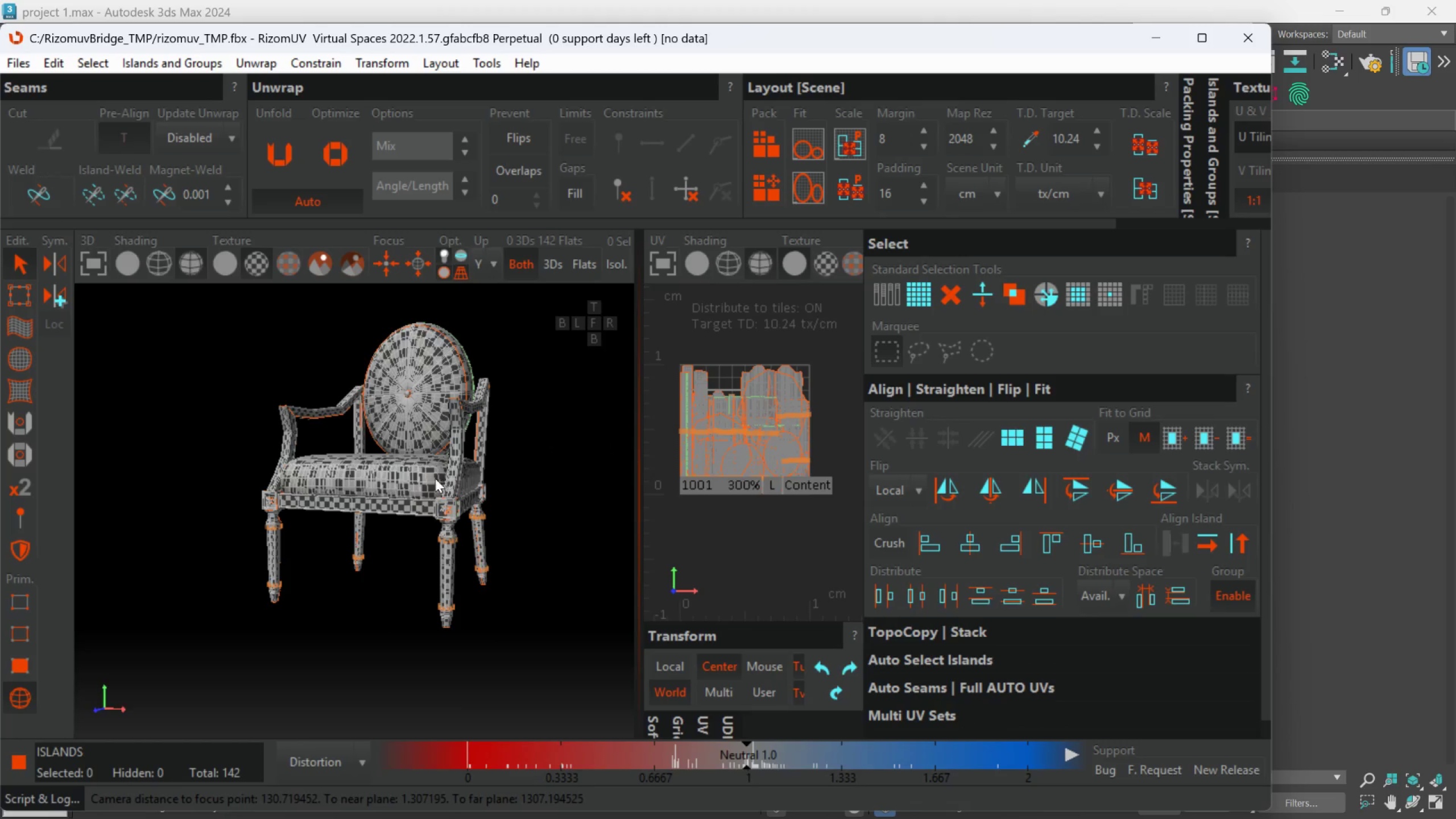 
scroll: coordinate [489, 459], scroll_direction: down, amount: 1.0
 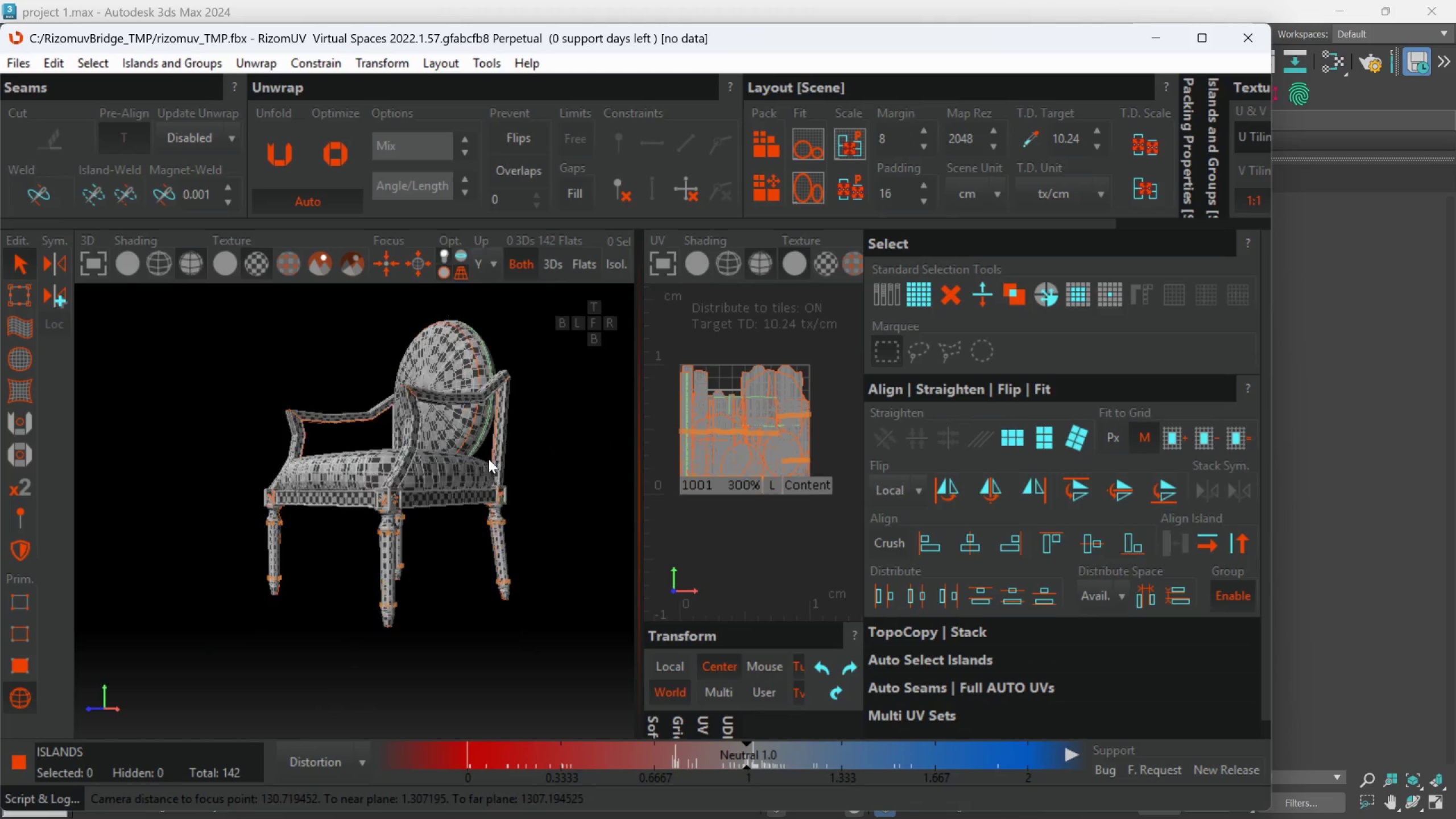 
key(Alt+AltLeft)
 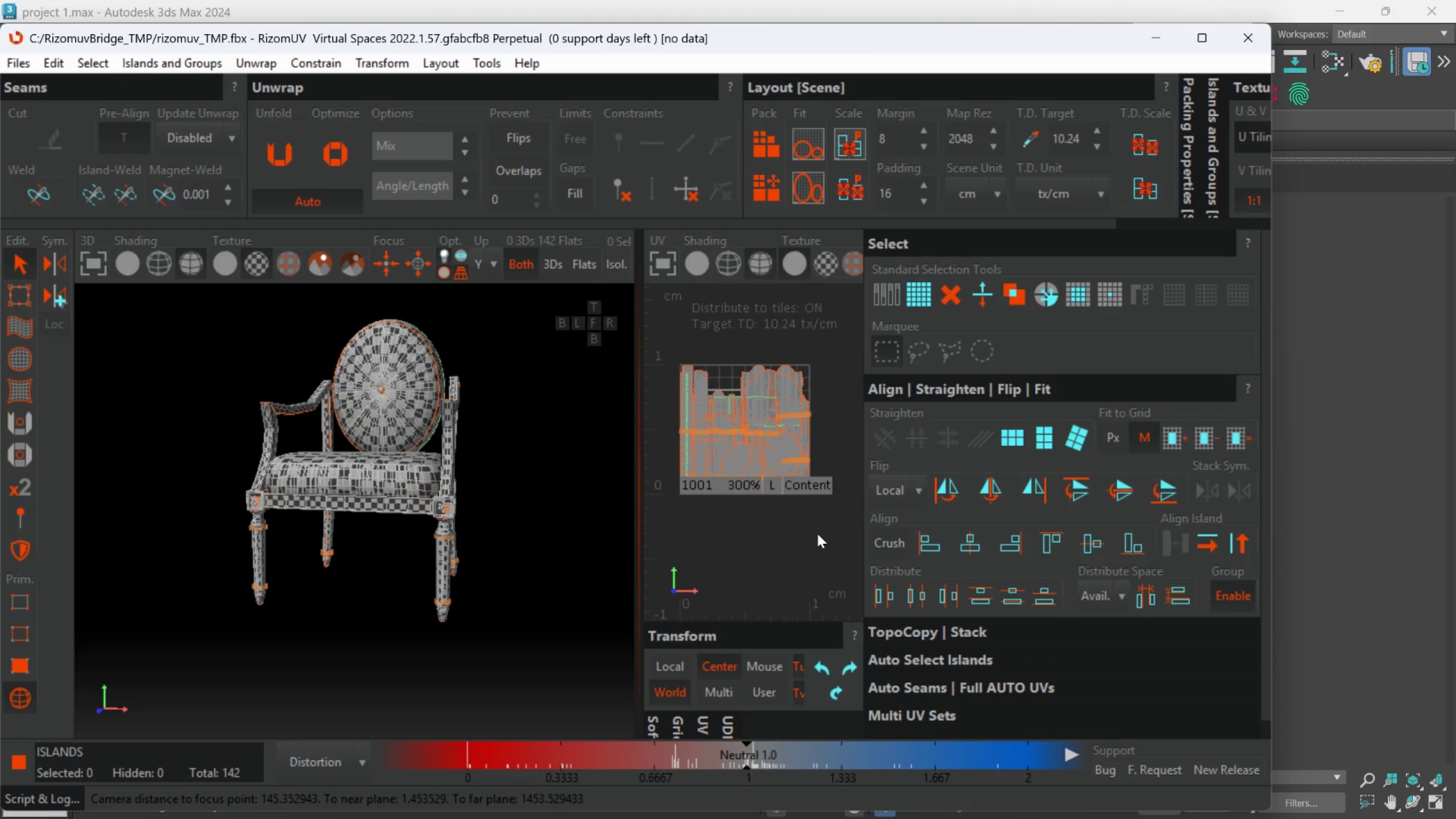 
left_click_drag(start_coordinate=[826, 533], to_coordinate=[642, 328])
 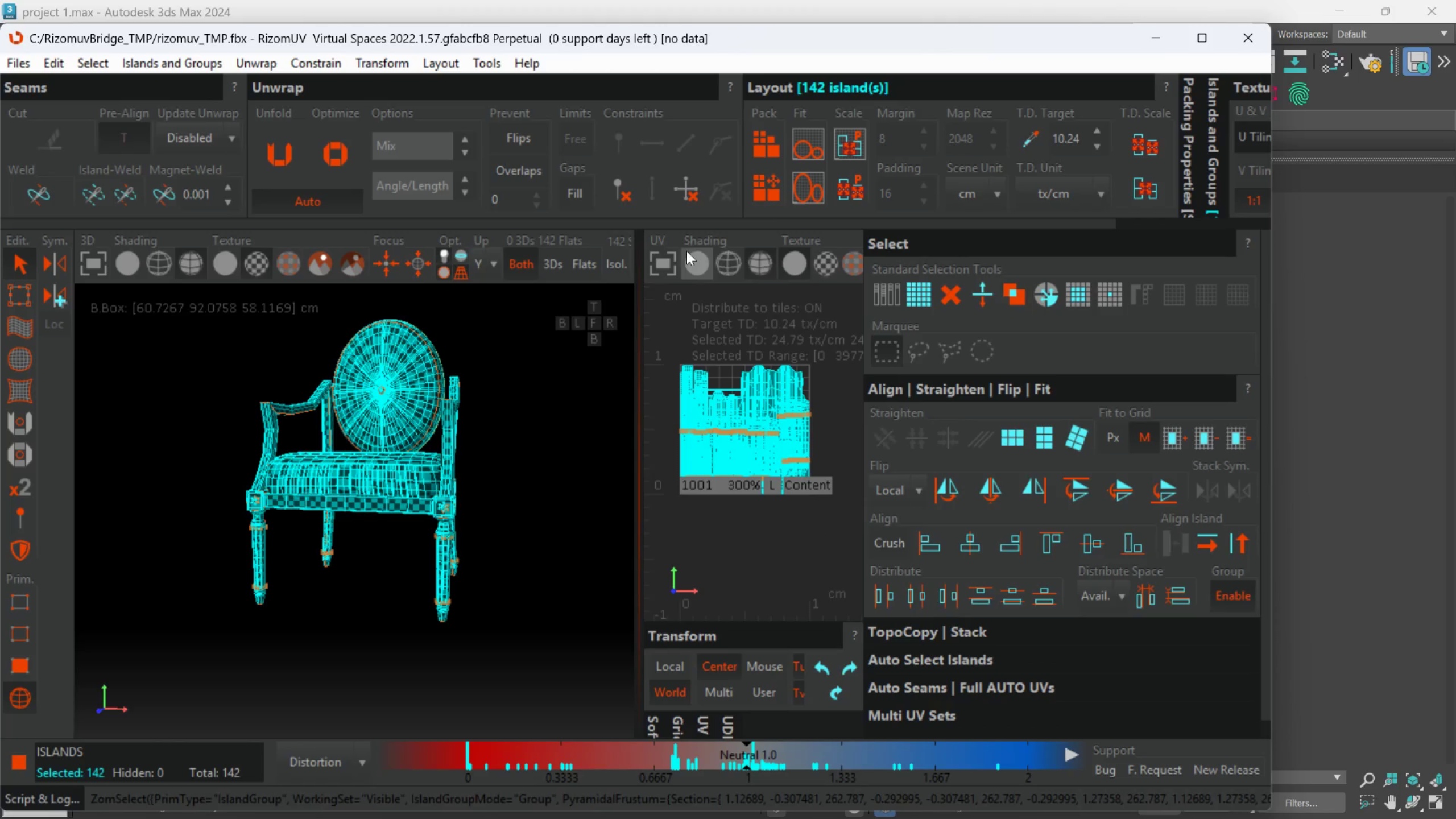 
left_click([763, 195])
 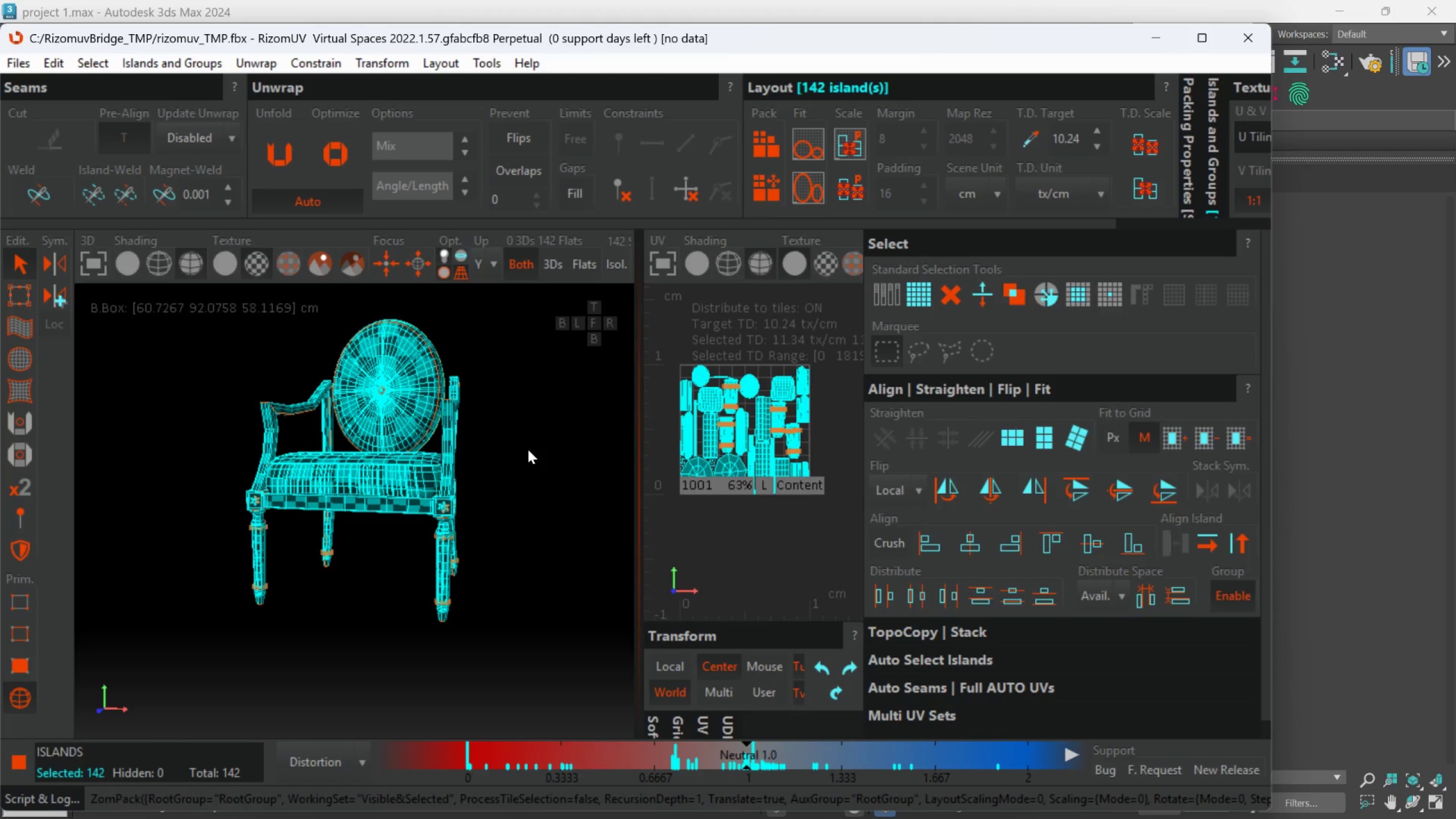 
hold_key(key=AltLeft, duration=0.53)
 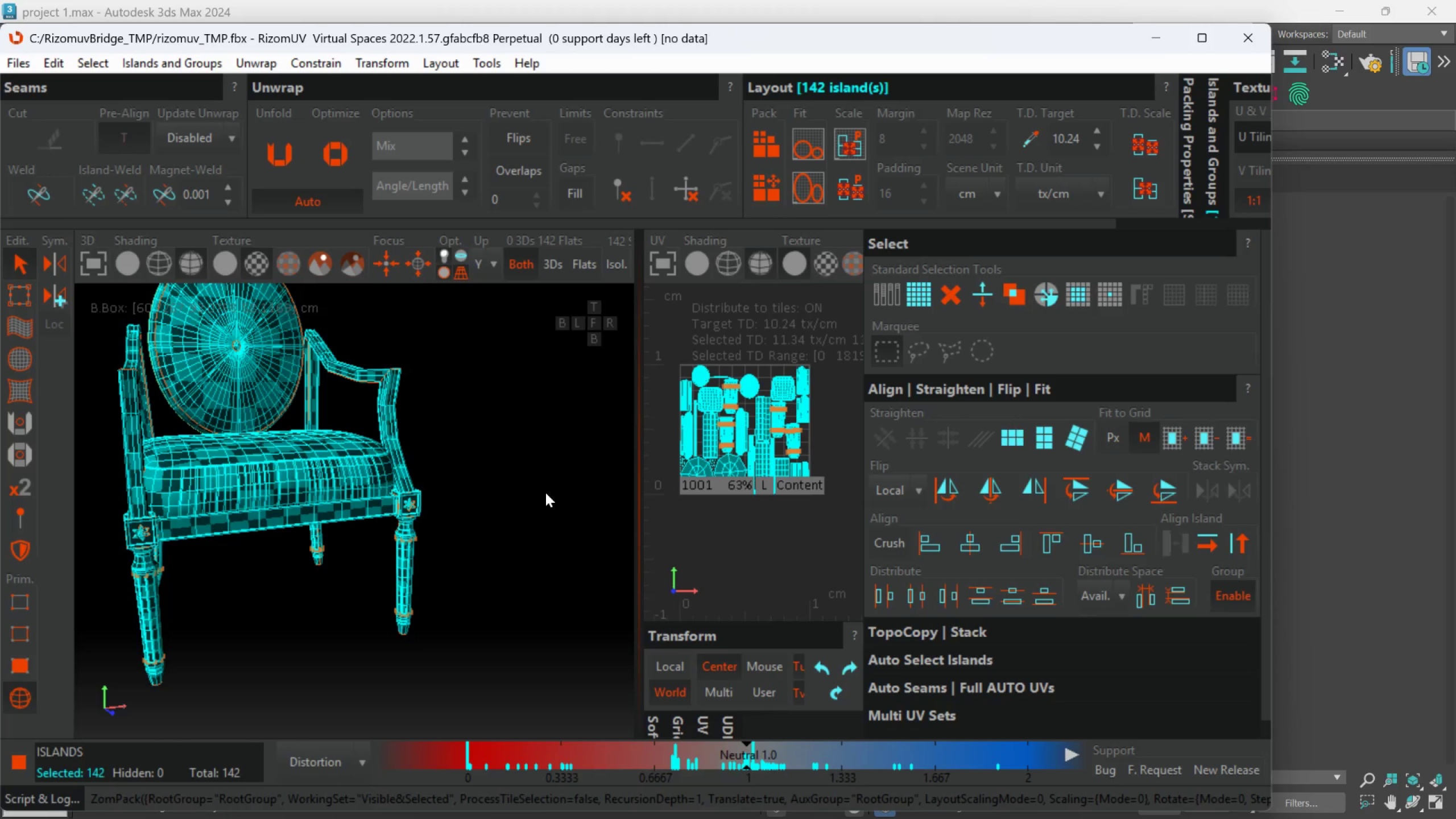 
scroll: coordinate [464, 474], scroll_direction: none, amount: 0.0
 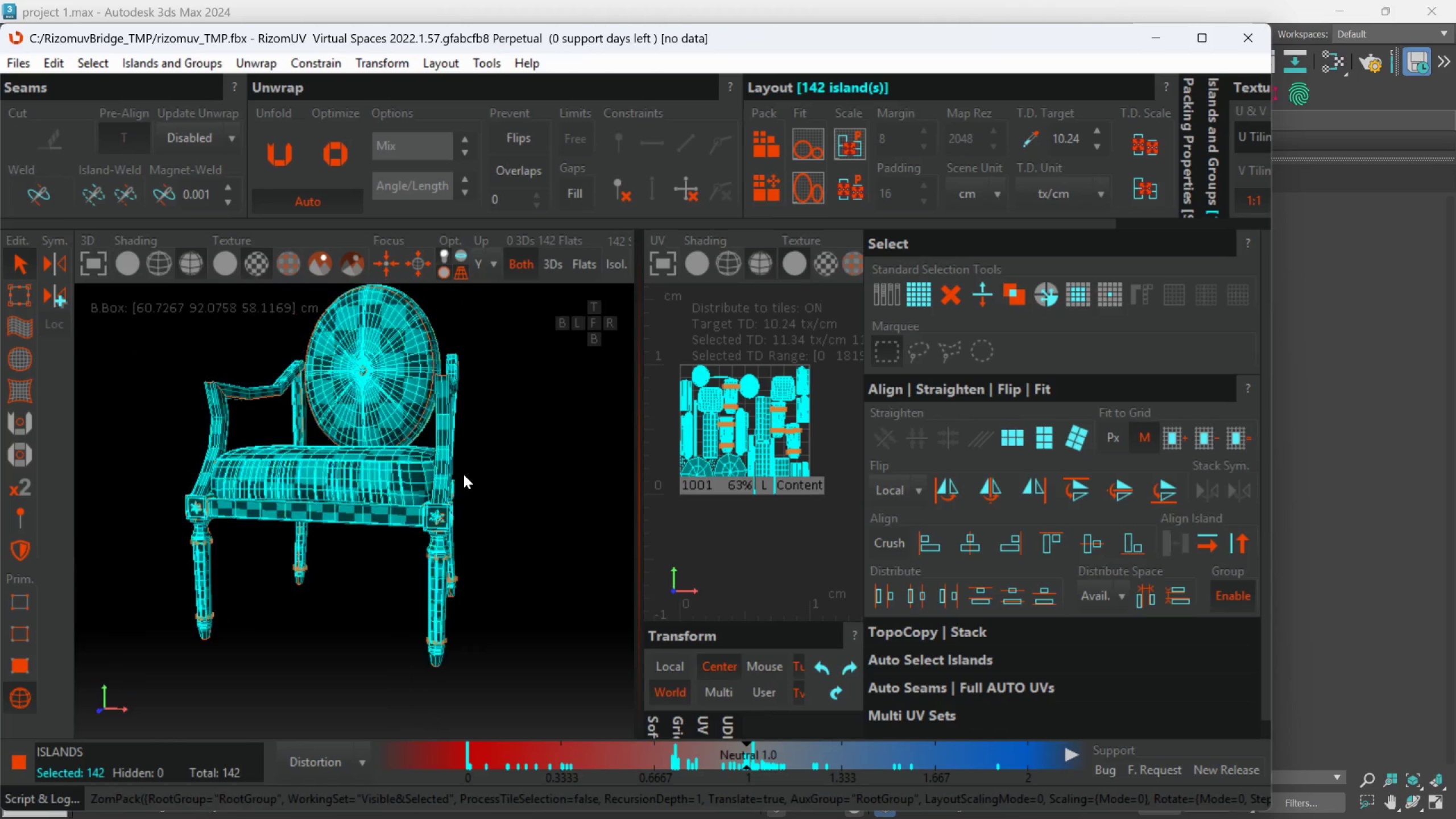 
left_click([545, 493])
 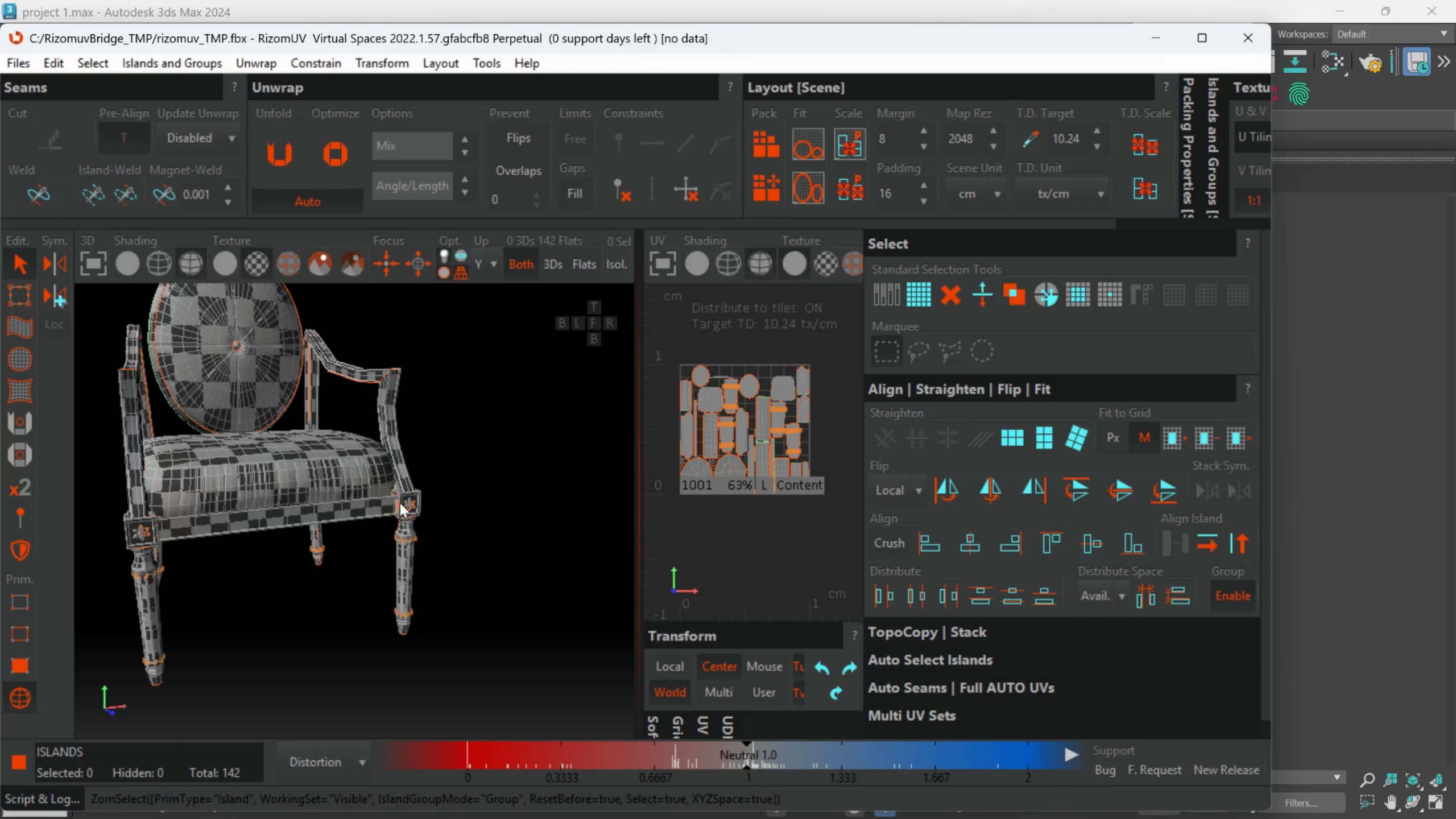 
hold_key(key=AltLeft, duration=0.44)
 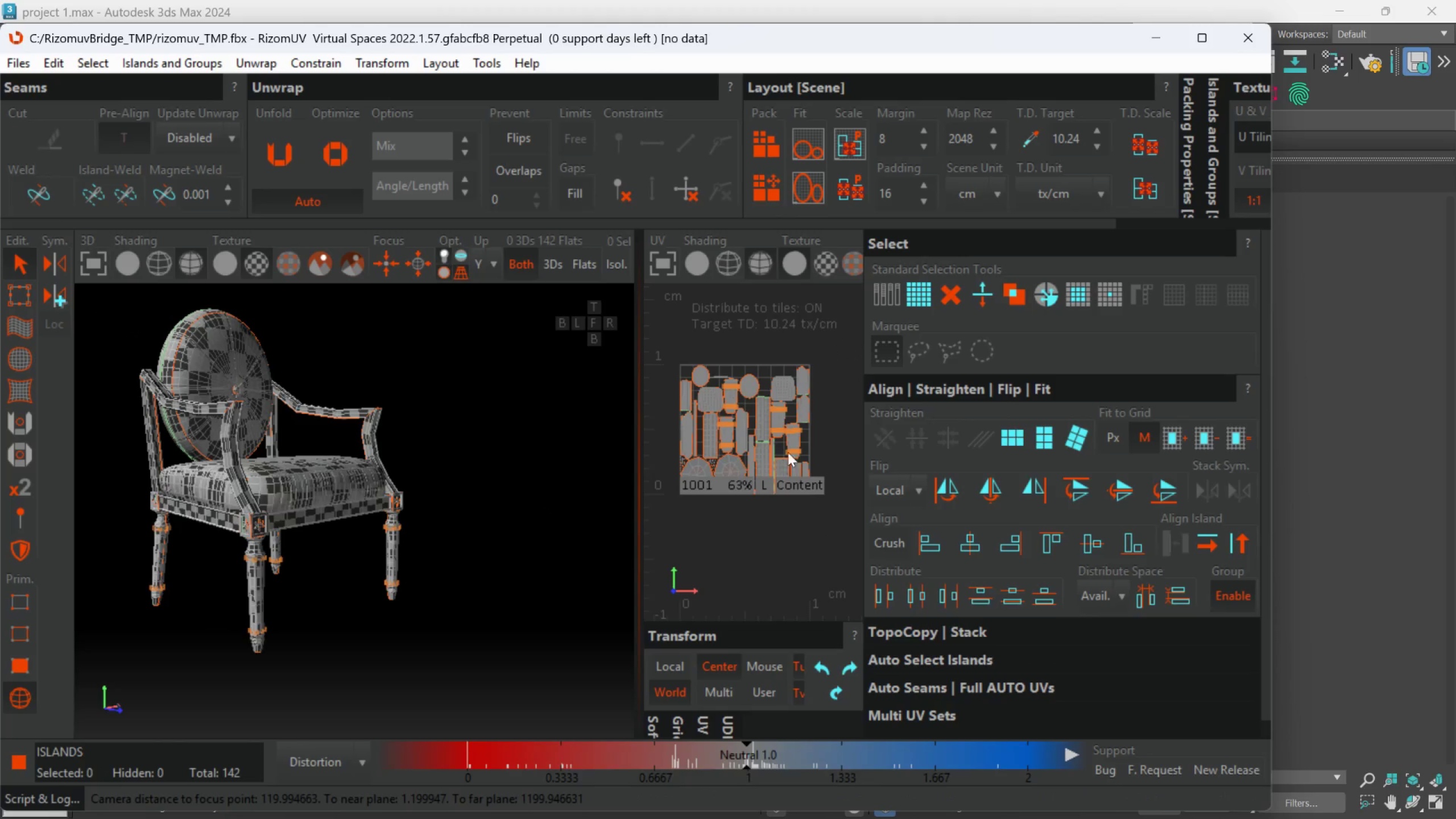 
scroll: coordinate [400, 503], scroll_direction: down, amount: 1.0
 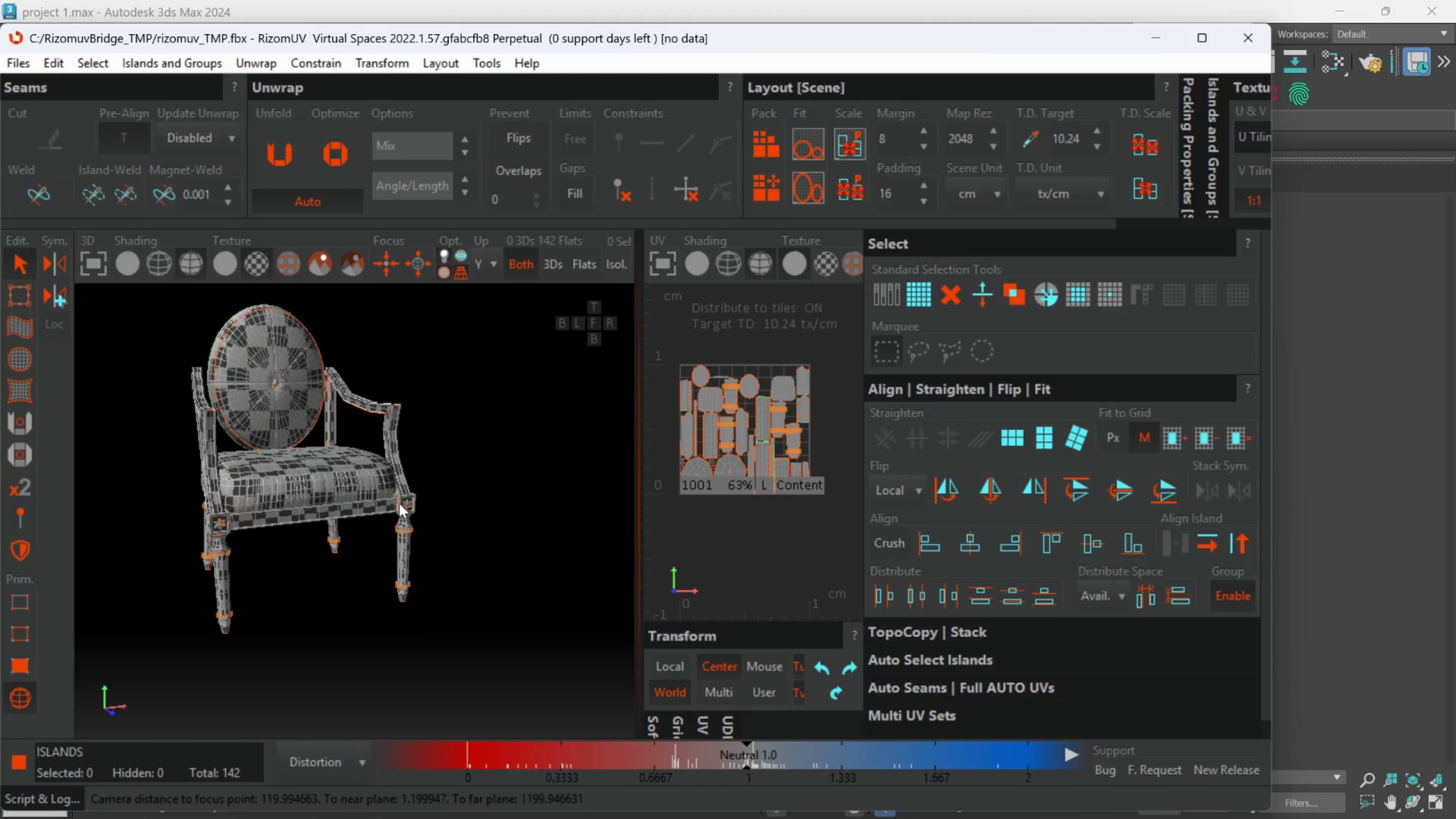 
scroll: coordinate [235, 558], scroll_direction: up, amount: 5.0
 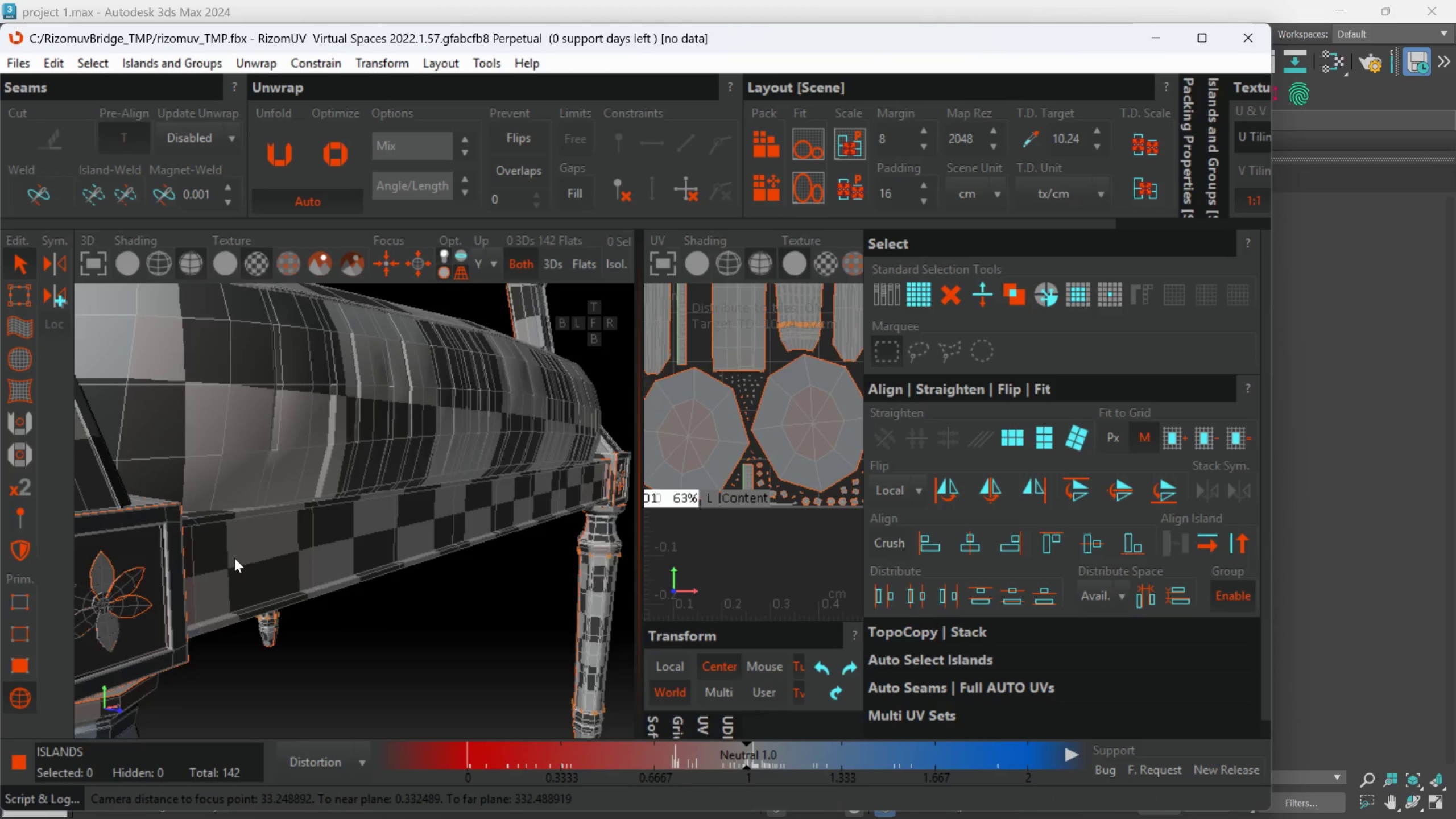 
hold_key(key=AltLeft, duration=1.34)
 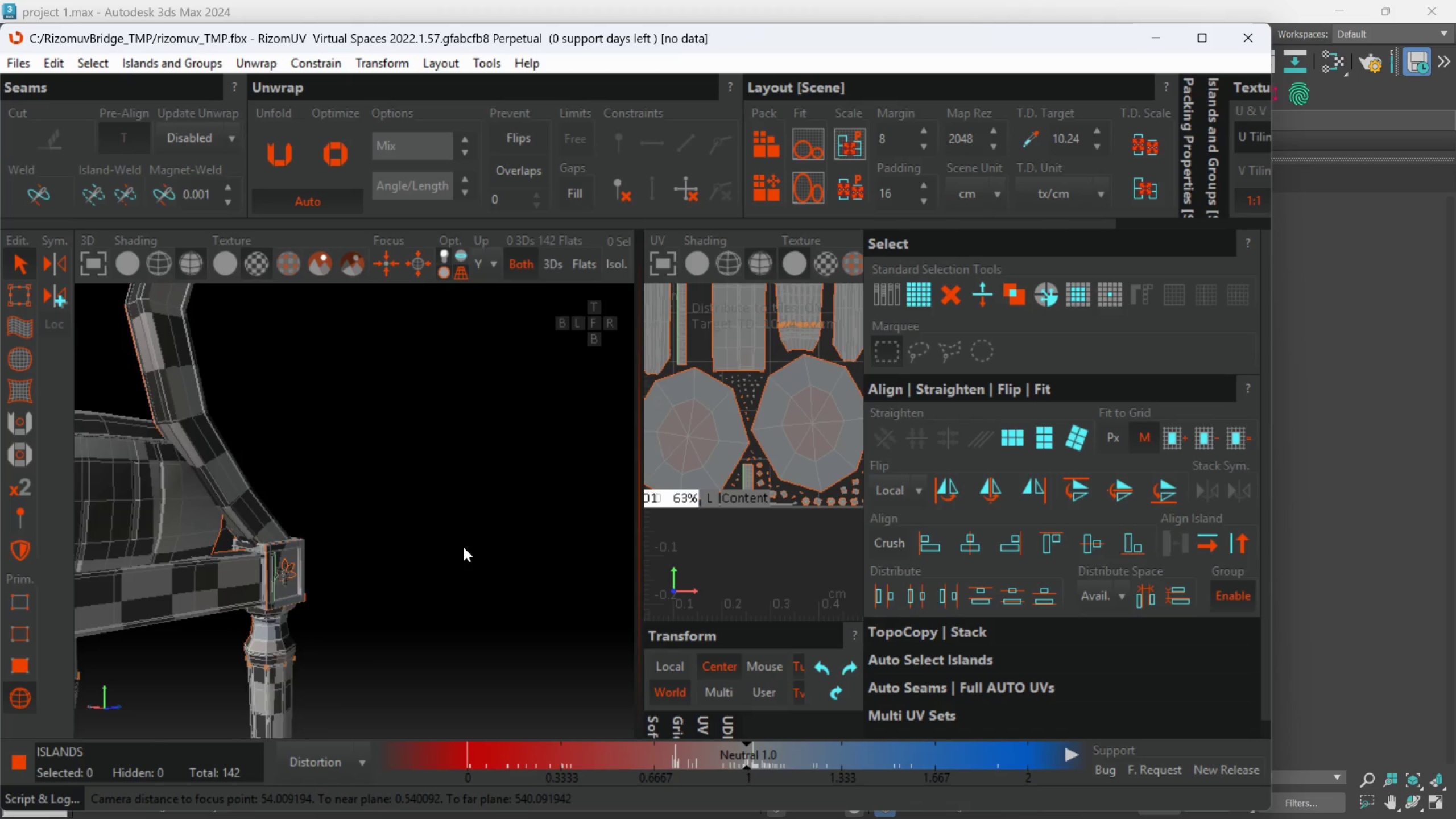 
scroll: coordinate [236, 555], scroll_direction: down, amount: 3.0
 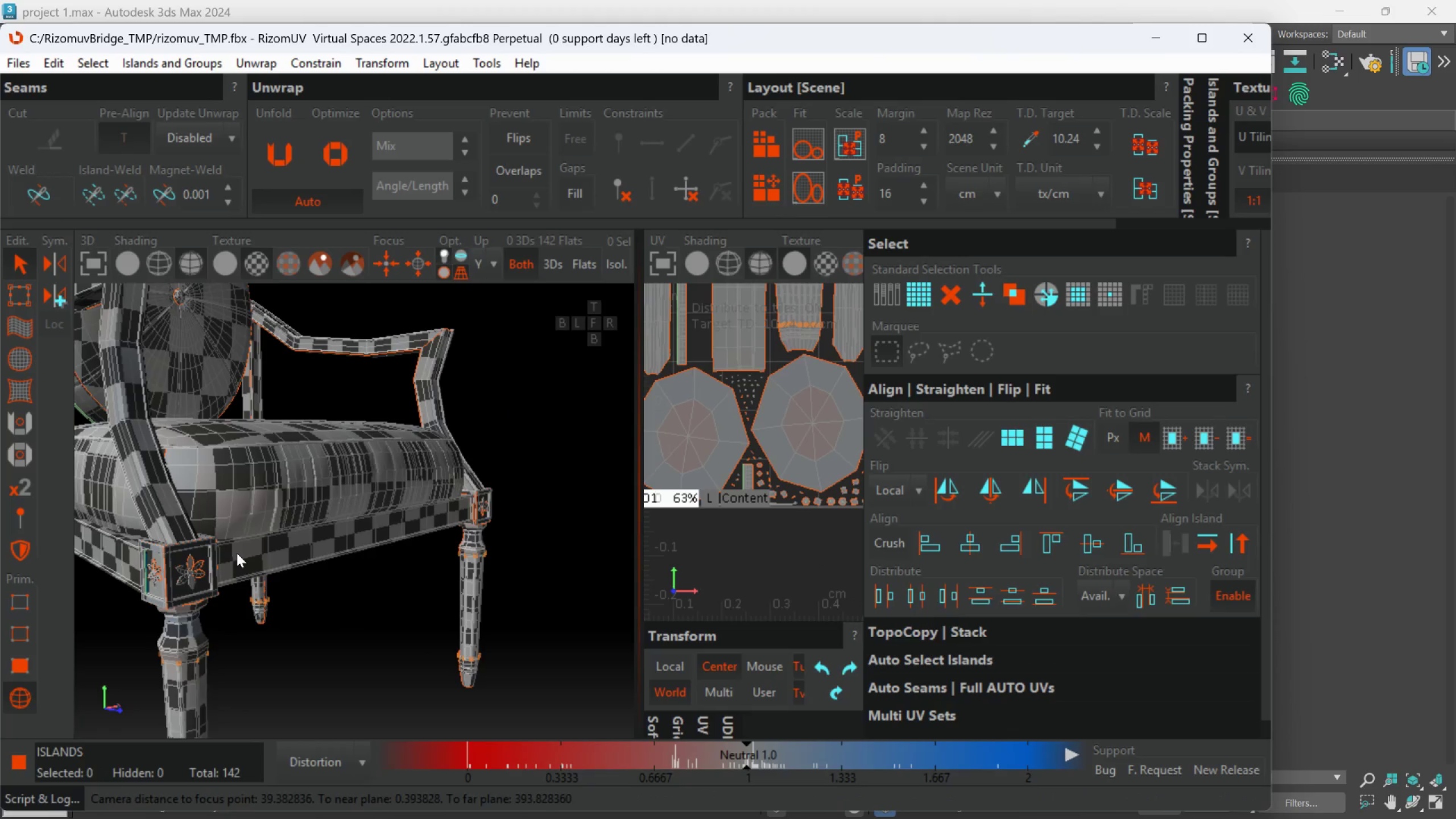 
hold_key(key=AltLeft, duration=0.95)
 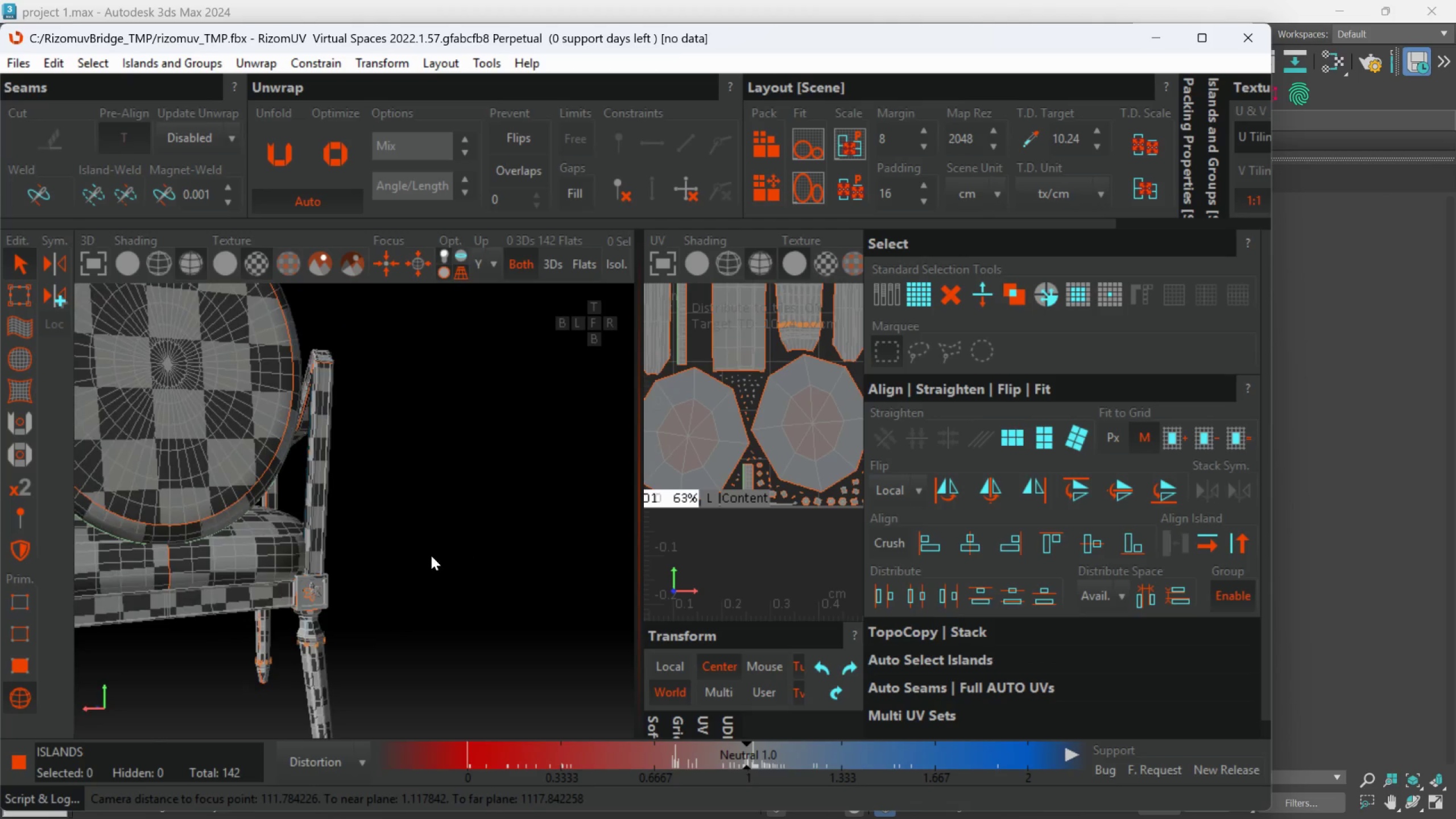 
scroll: coordinate [464, 548], scroll_direction: down, amount: 3.0
 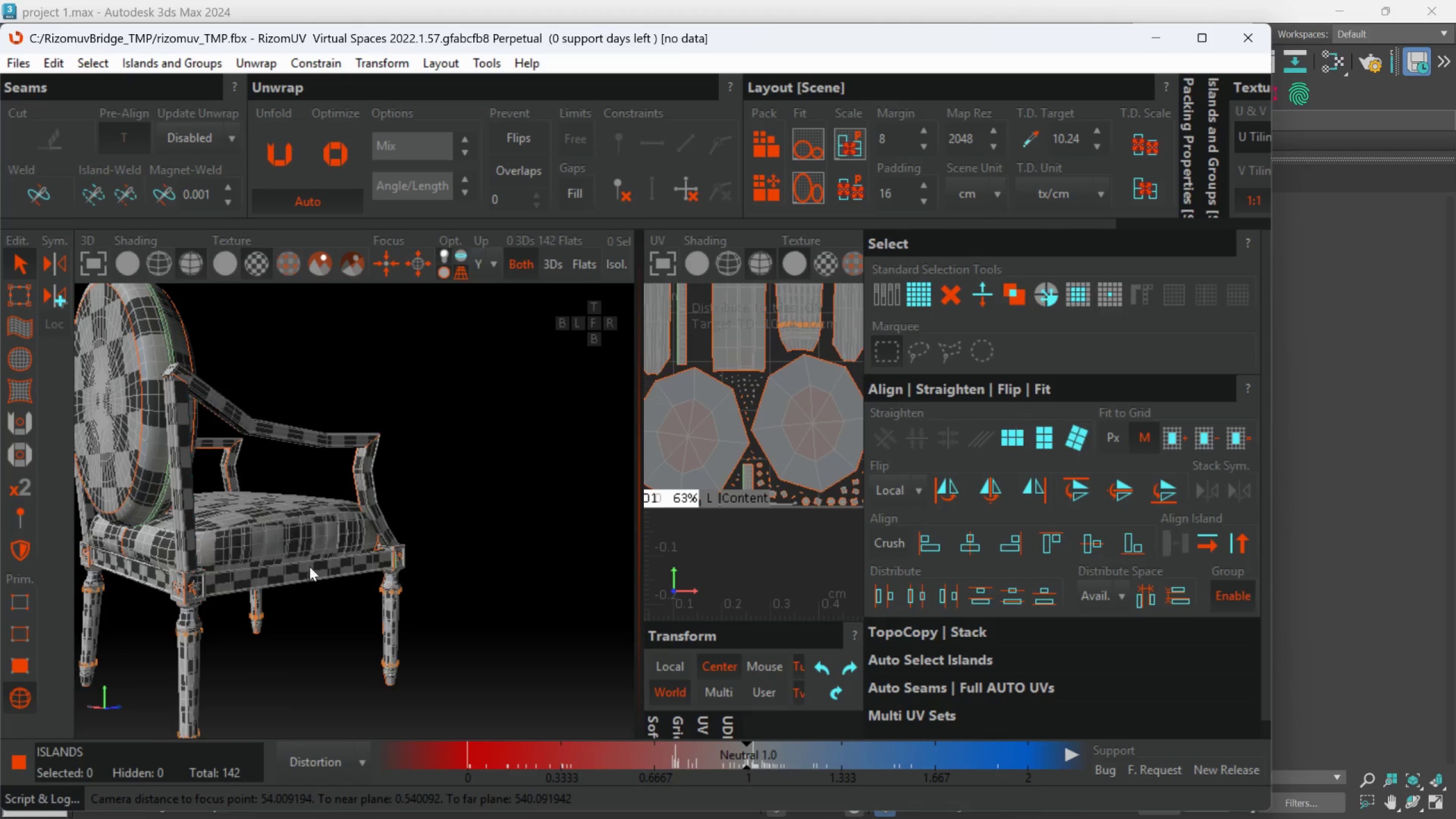 
hold_key(key=AltLeft, duration=0.42)
 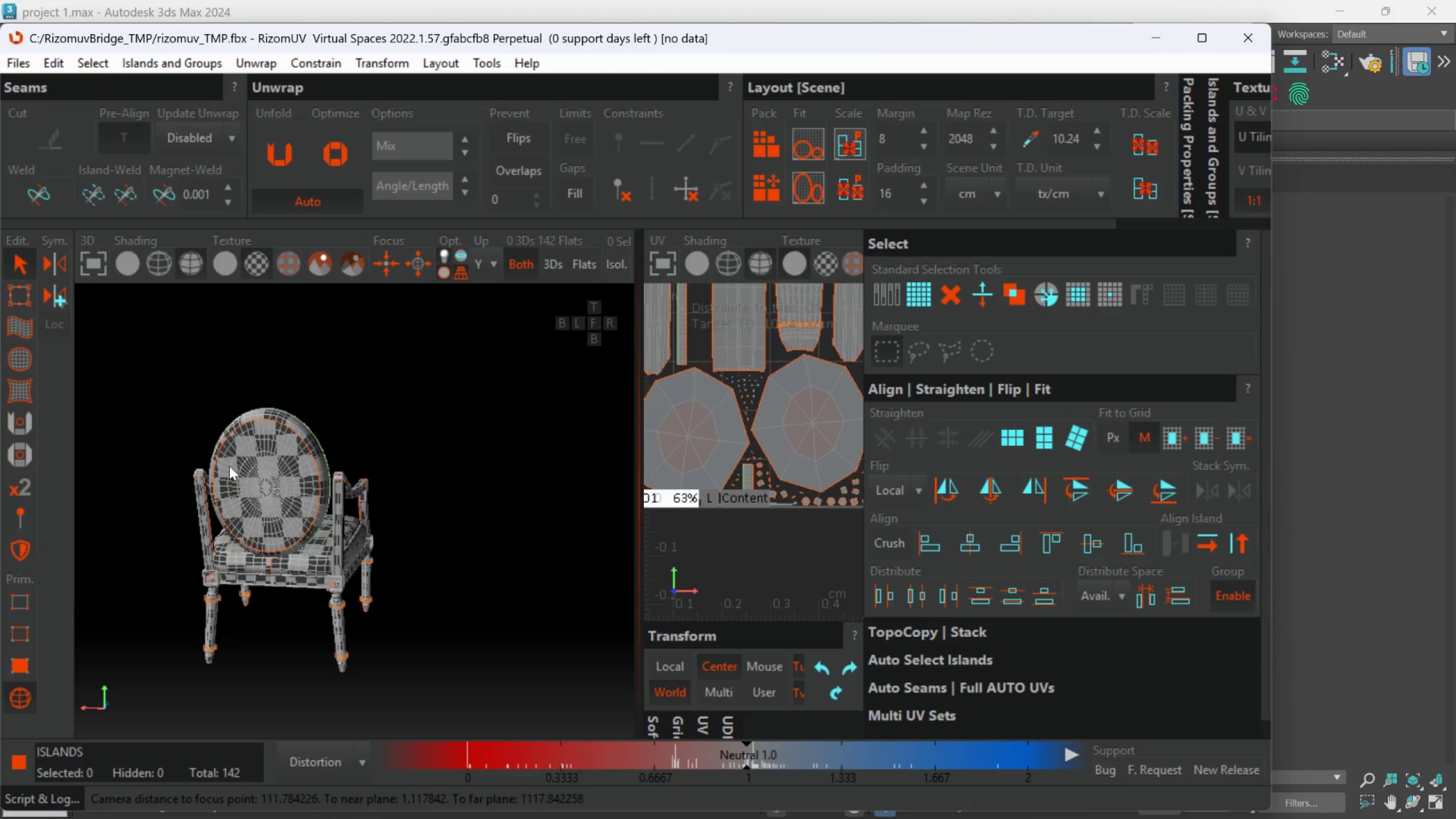 
scroll: coordinate [431, 556], scroll_direction: down, amount: 2.0
 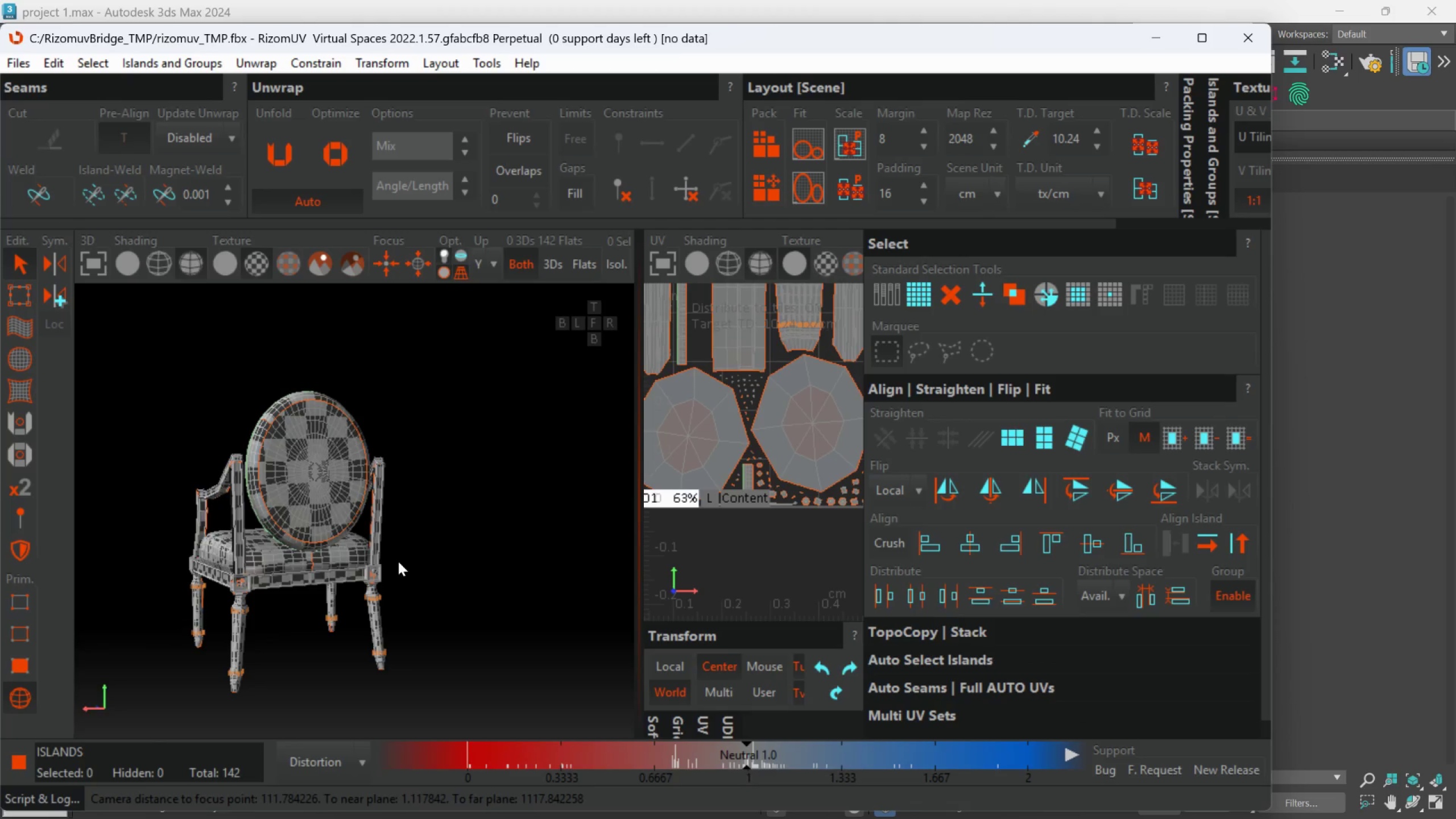 
hold_key(key=AltLeft, duration=0.69)
 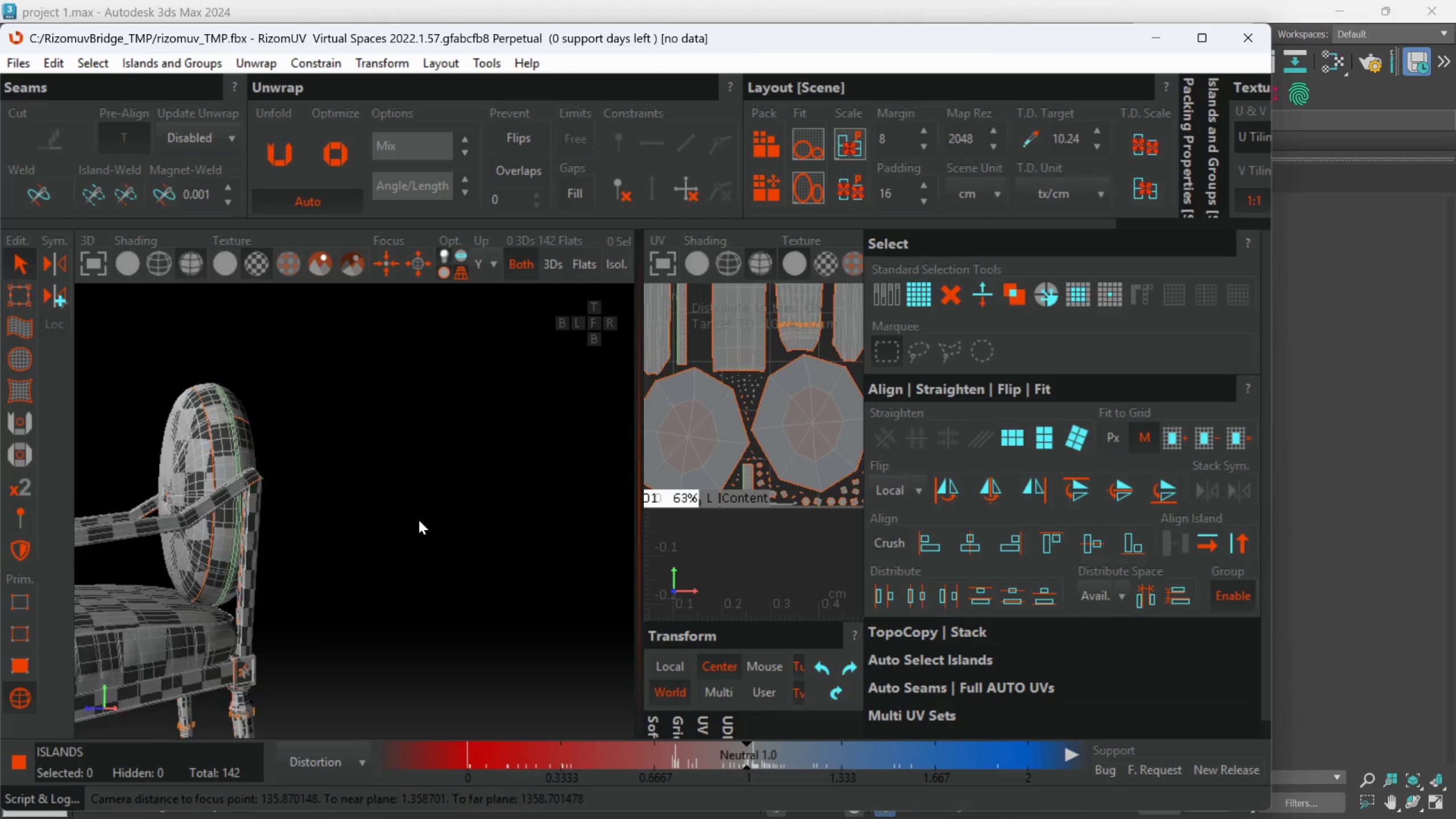 
scroll: coordinate [234, 456], scroll_direction: none, amount: 0.0
 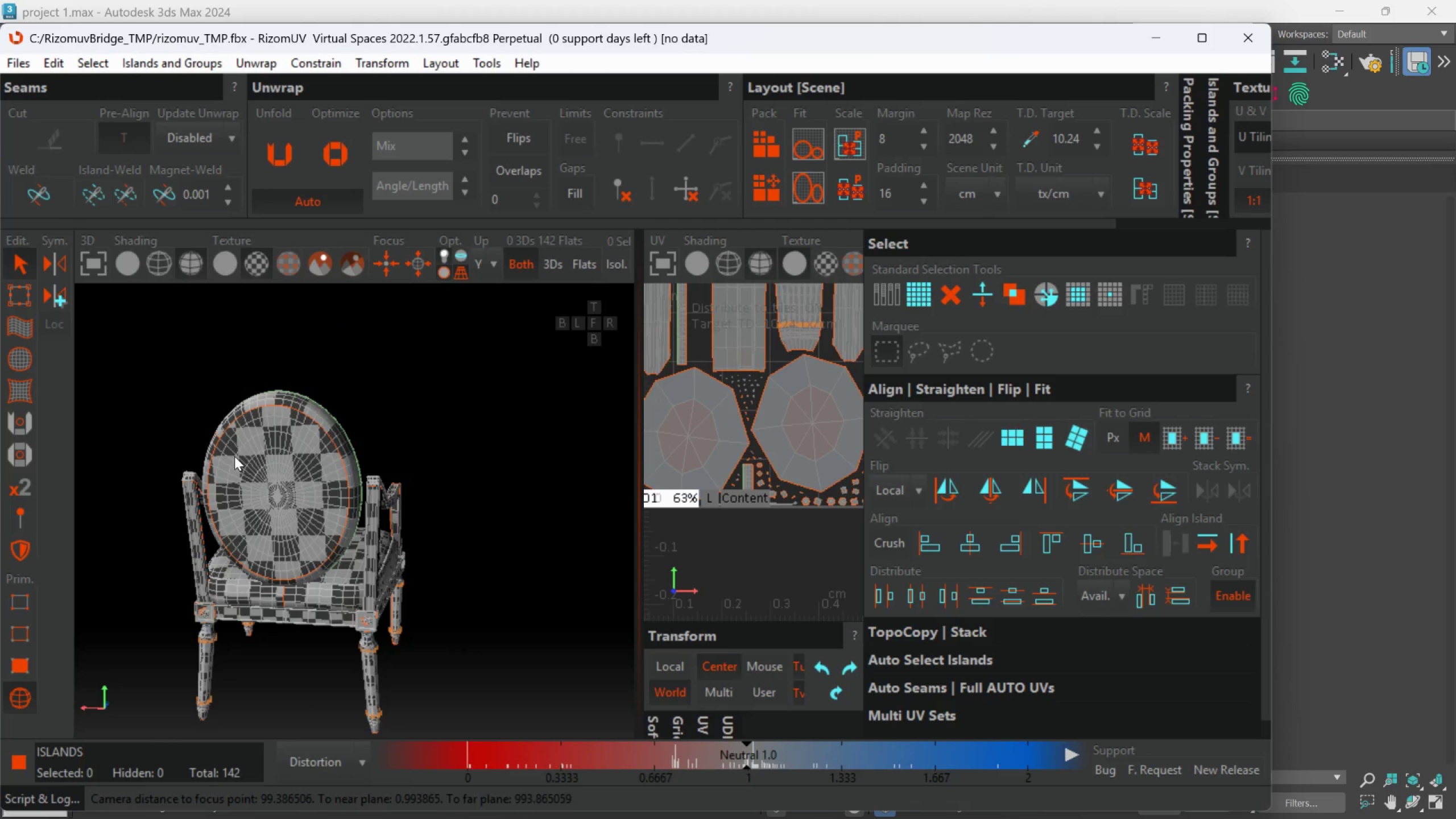 
hold_key(key=AltLeft, duration=1.01)
 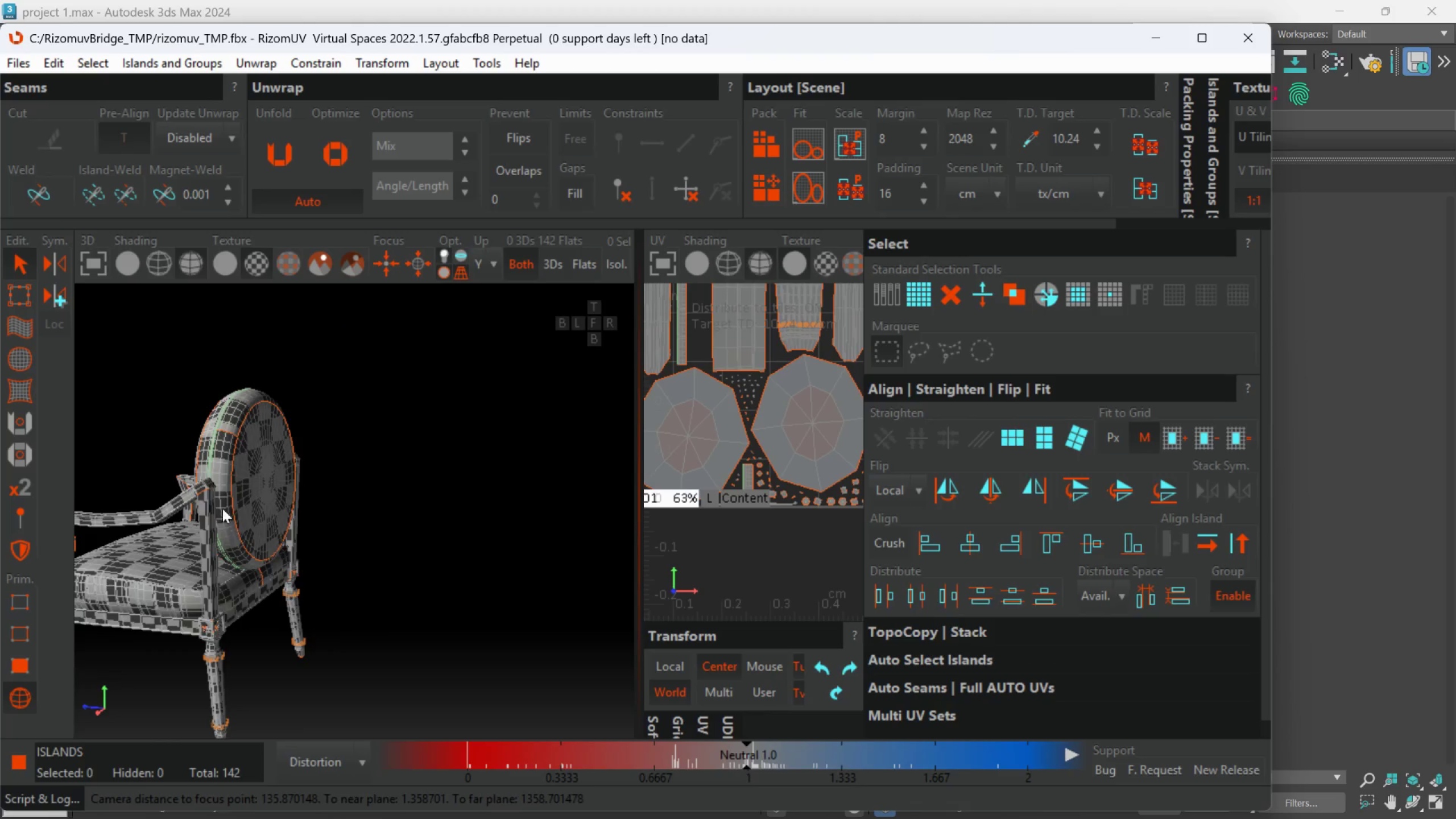 
hold_key(key=AltLeft, duration=0.83)
 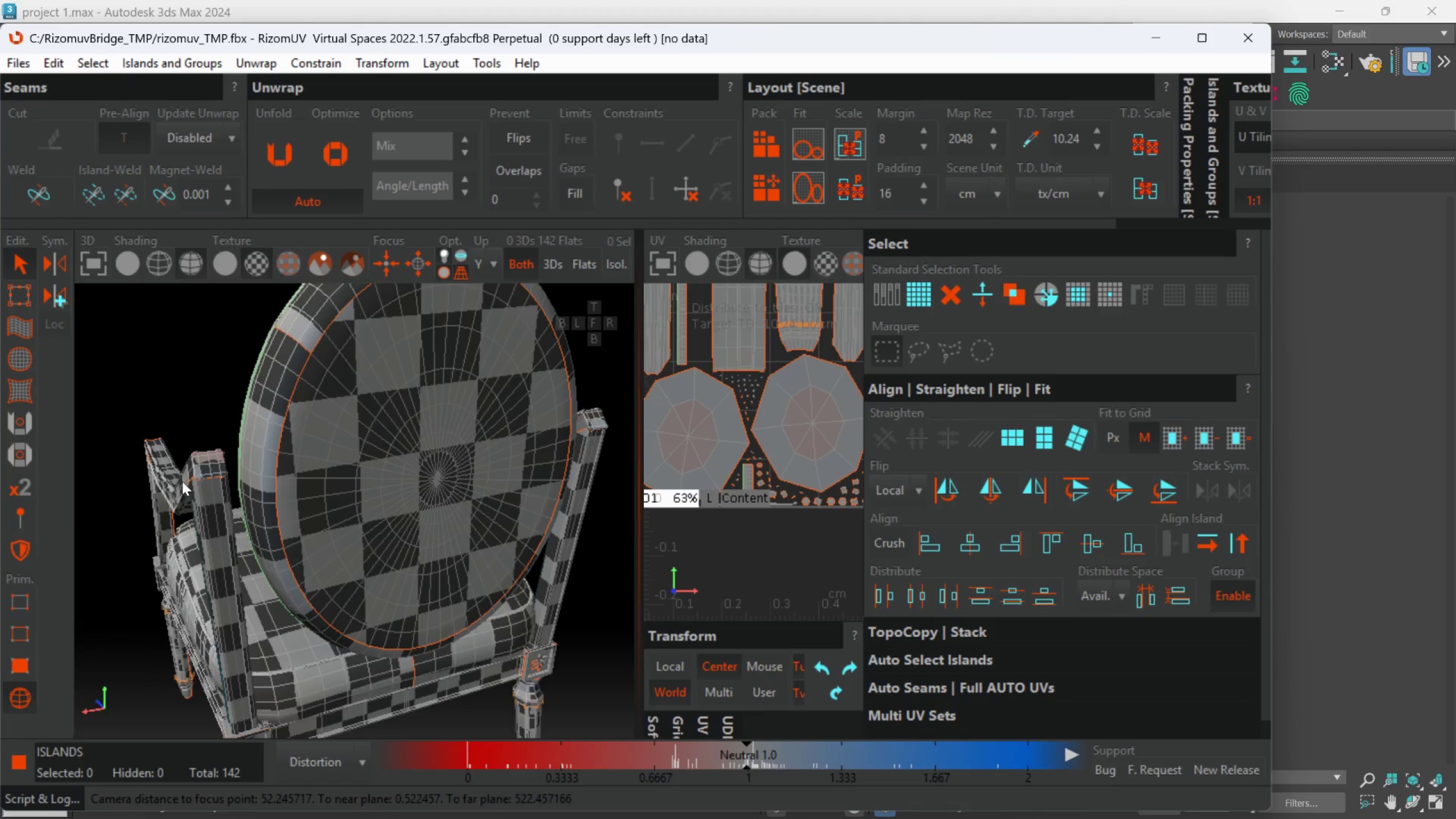 
scroll: coordinate [206, 487], scroll_direction: up, amount: 2.0
 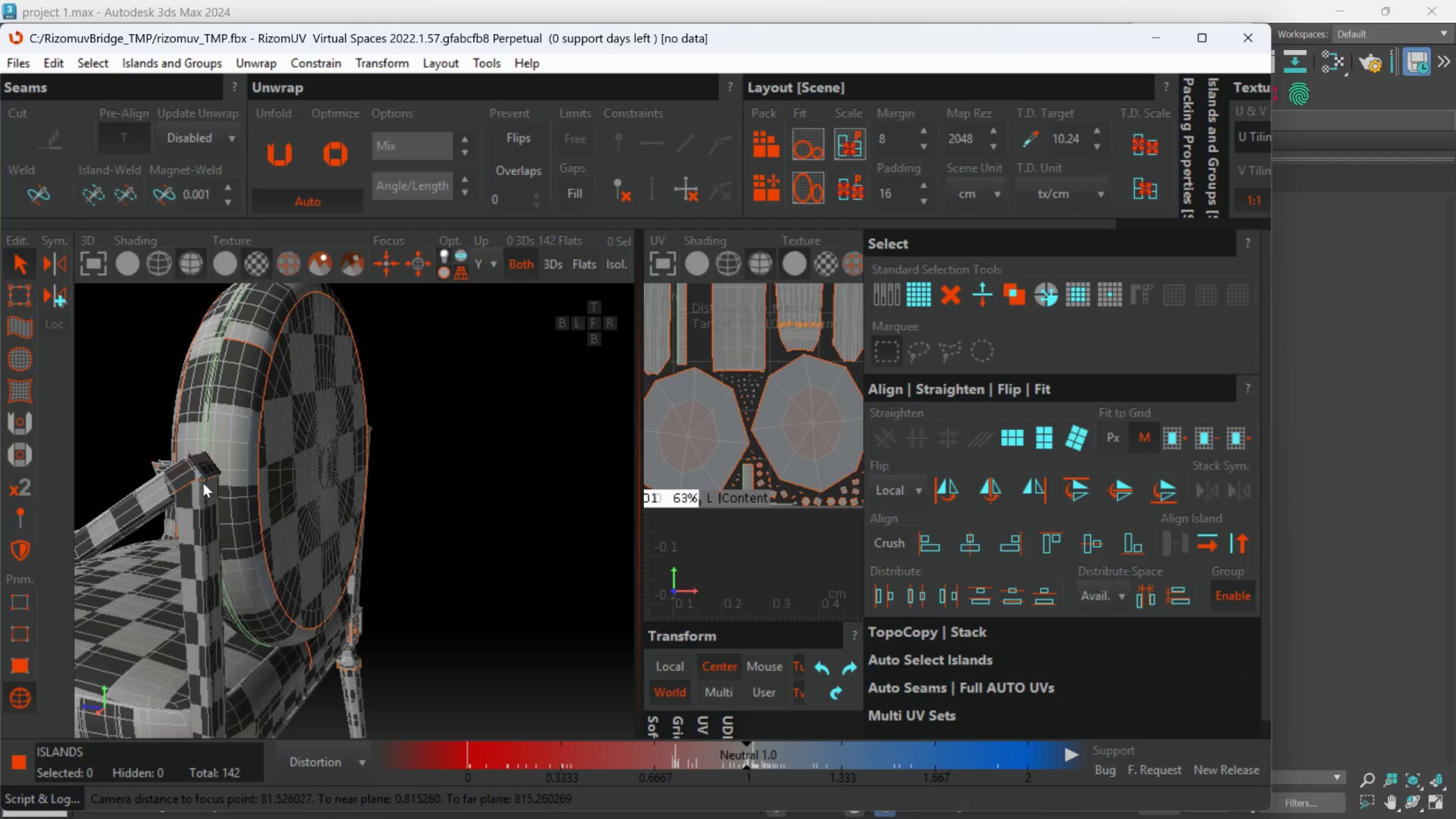 
hold_key(key=AltLeft, duration=0.56)
 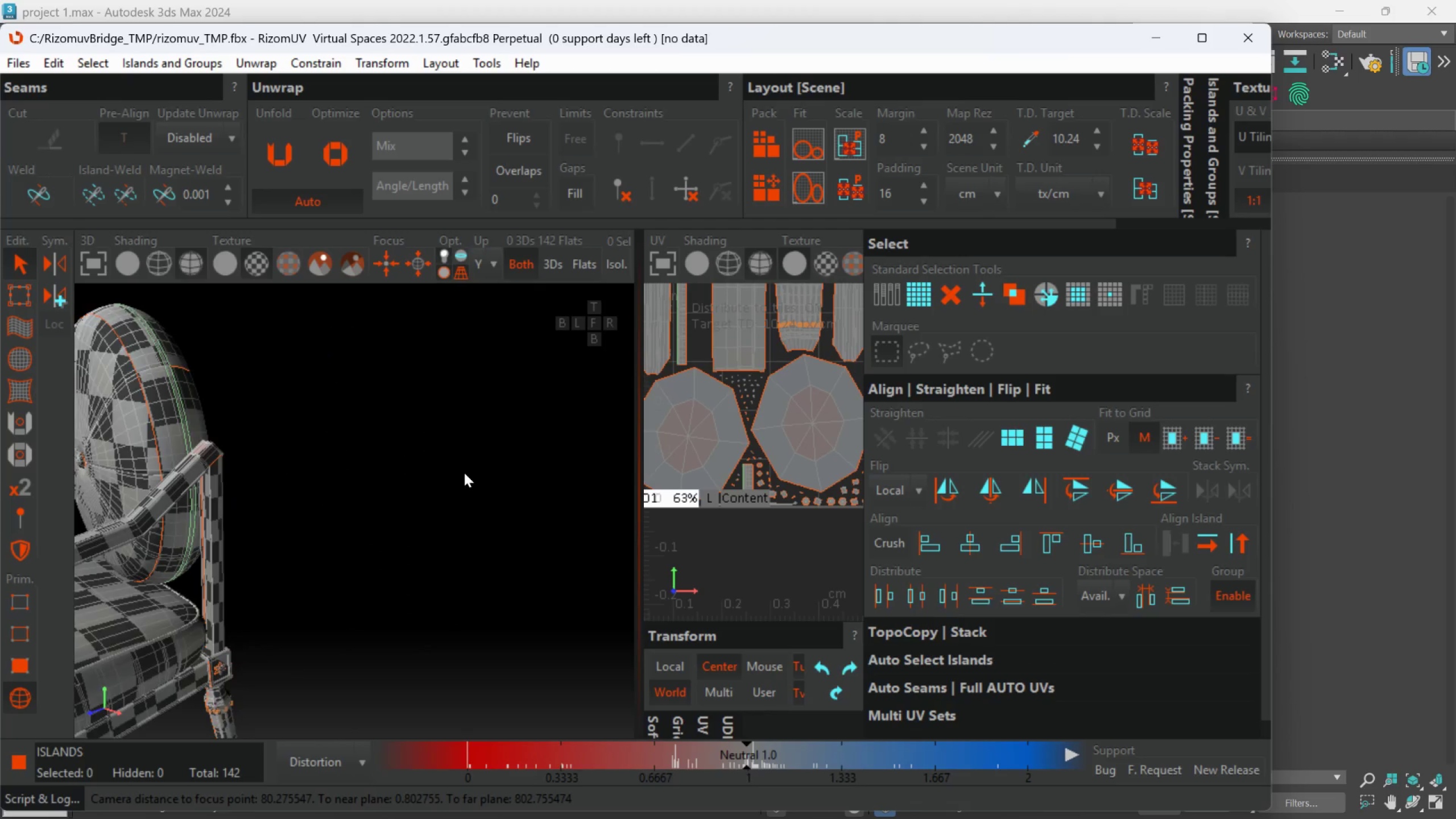 
scroll: coordinate [183, 481], scroll_direction: down, amount: 1.0
 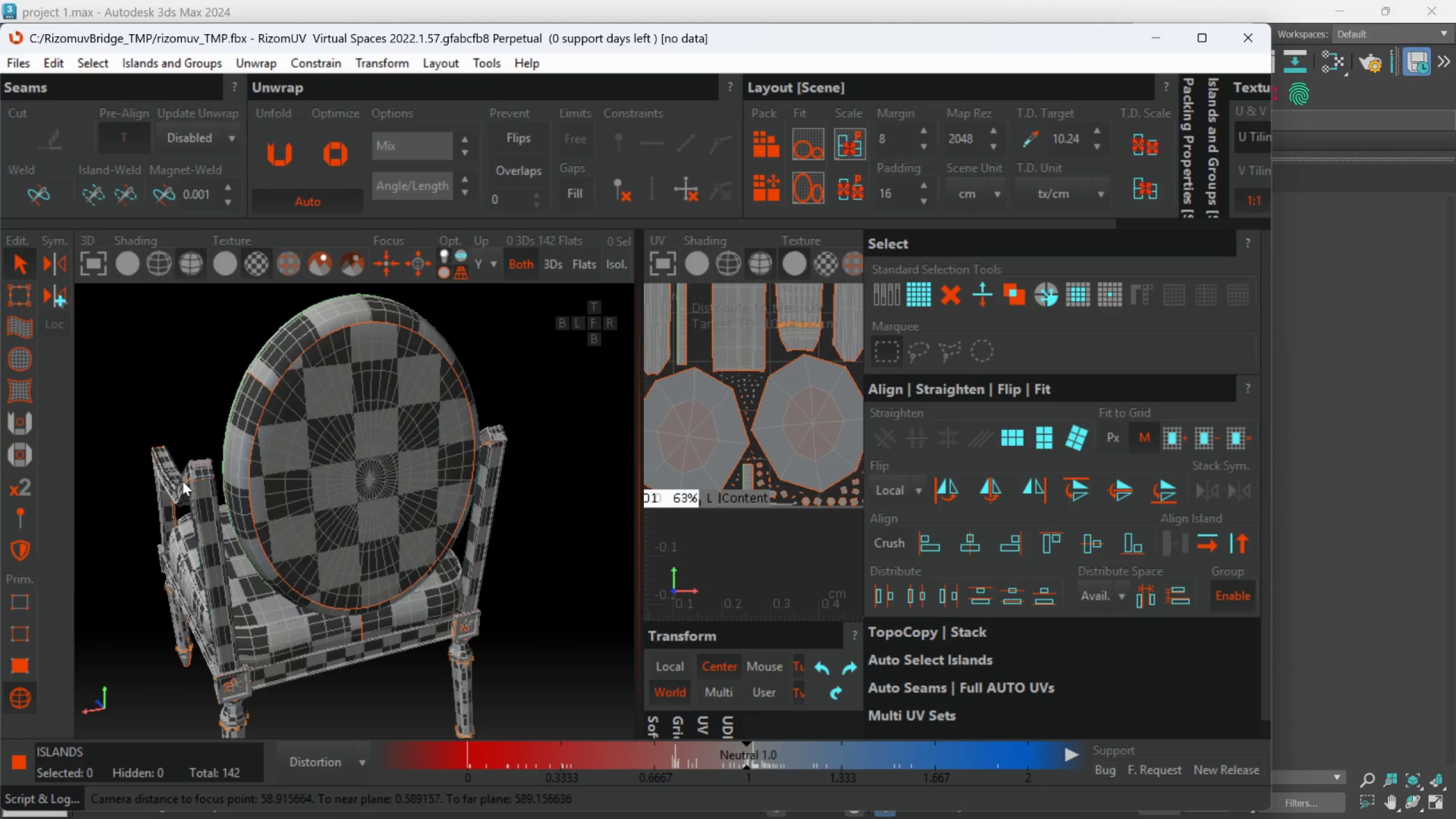 
hold_key(key=AltLeft, duration=0.53)
 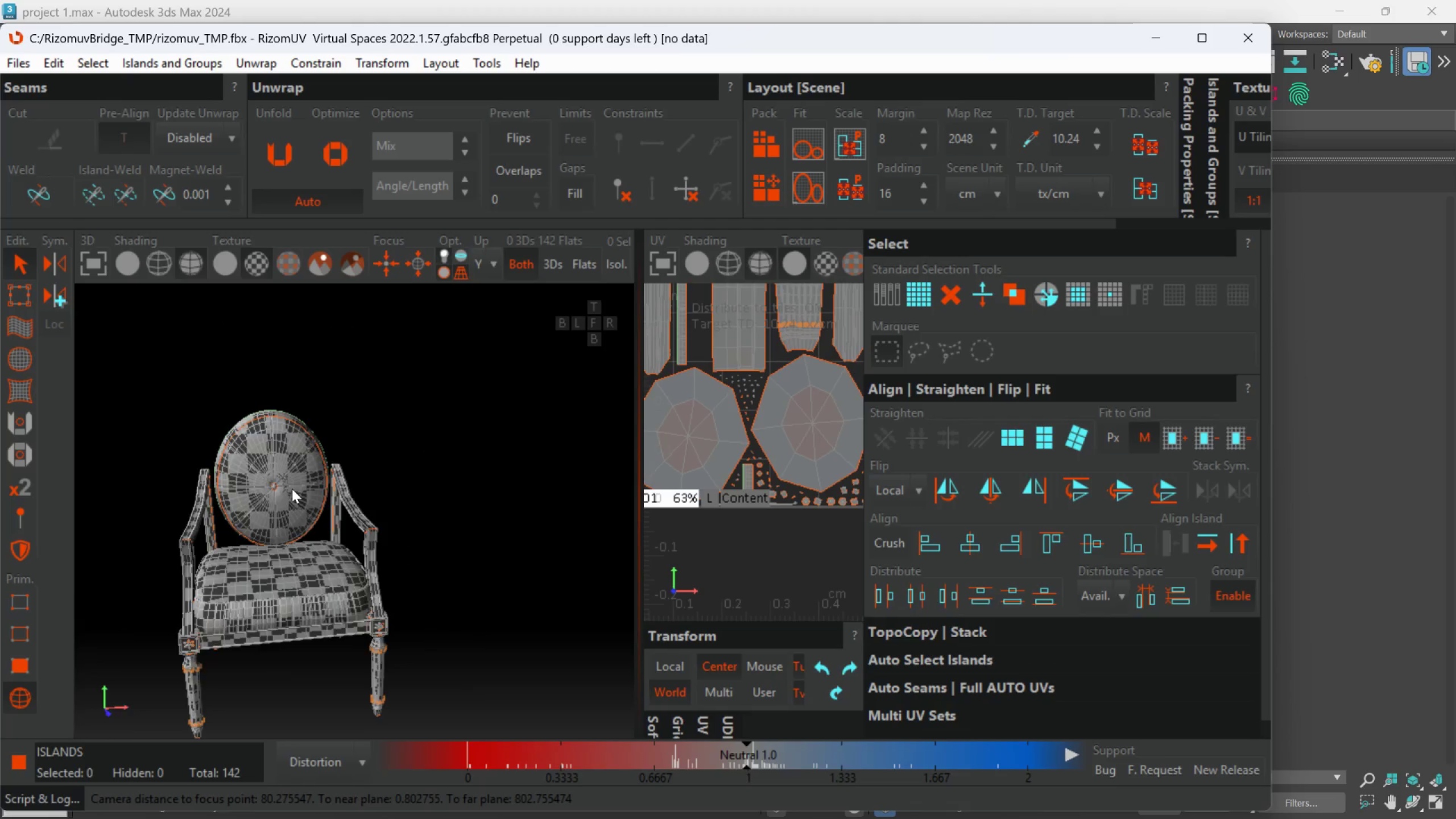 
scroll: coordinate [462, 478], scroll_direction: down, amount: 3.0
 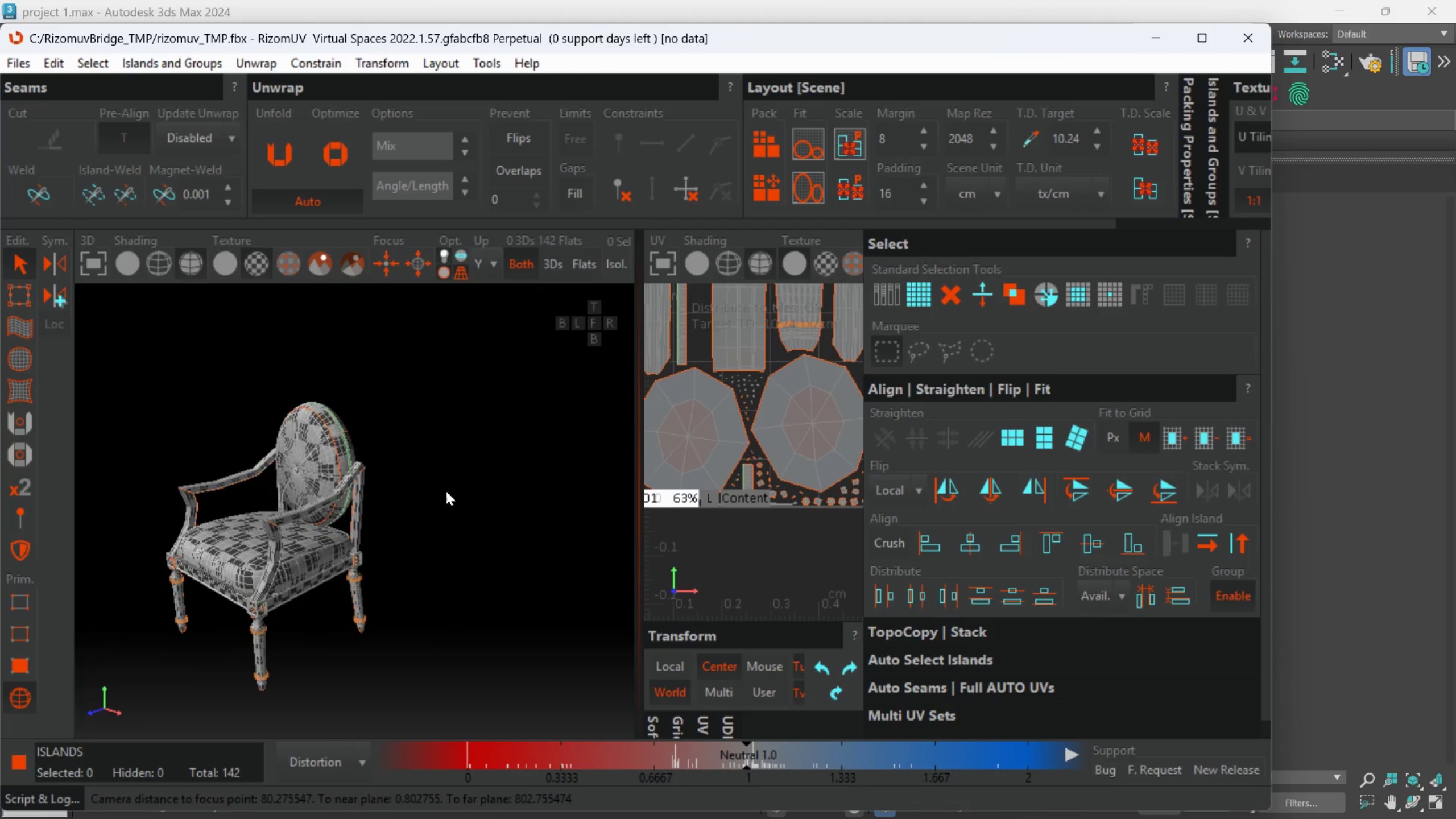 
hold_key(key=AltLeft, duration=1.0)
 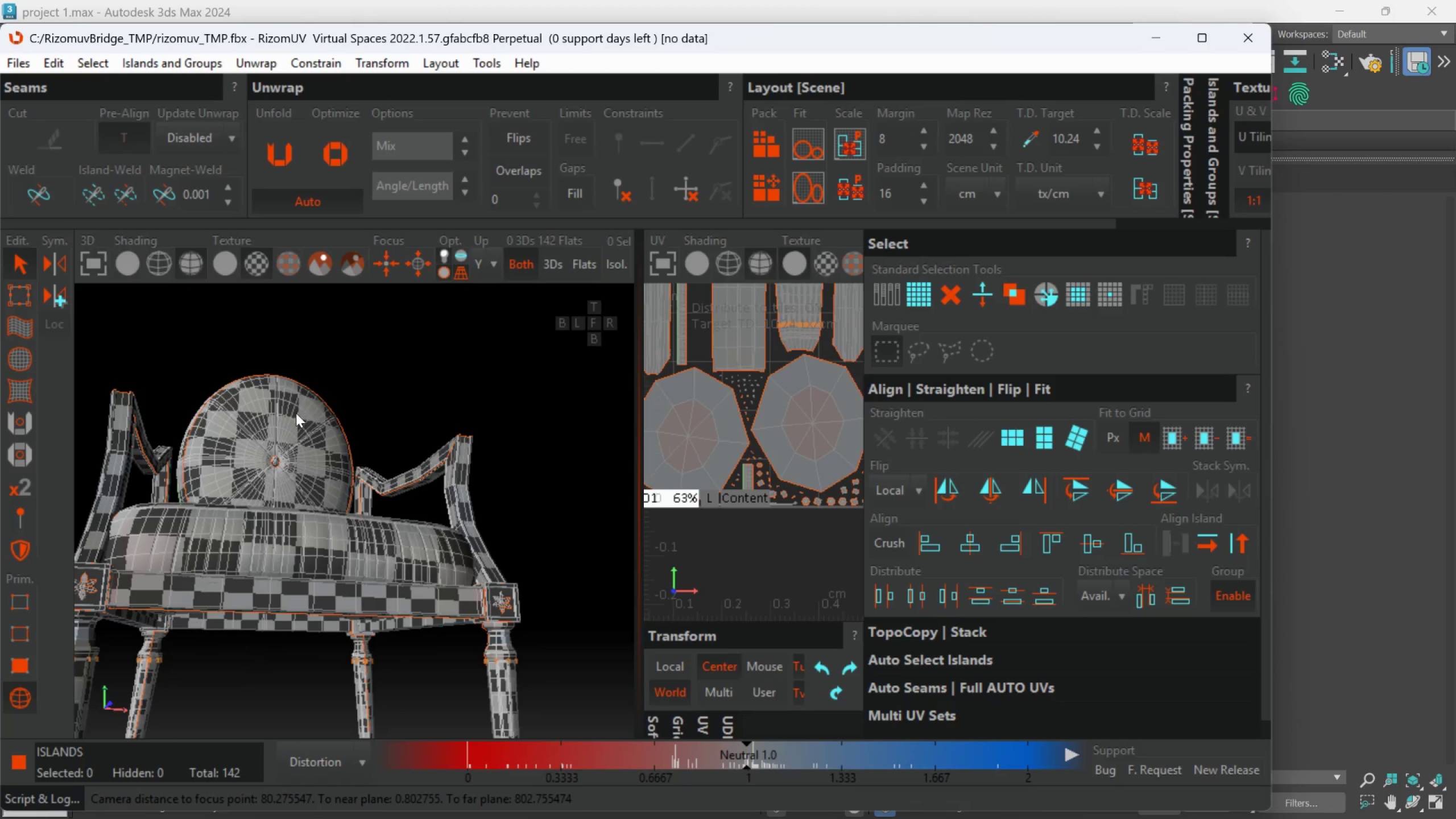 
scroll: coordinate [283, 487], scroll_direction: up, amount: 1.0
 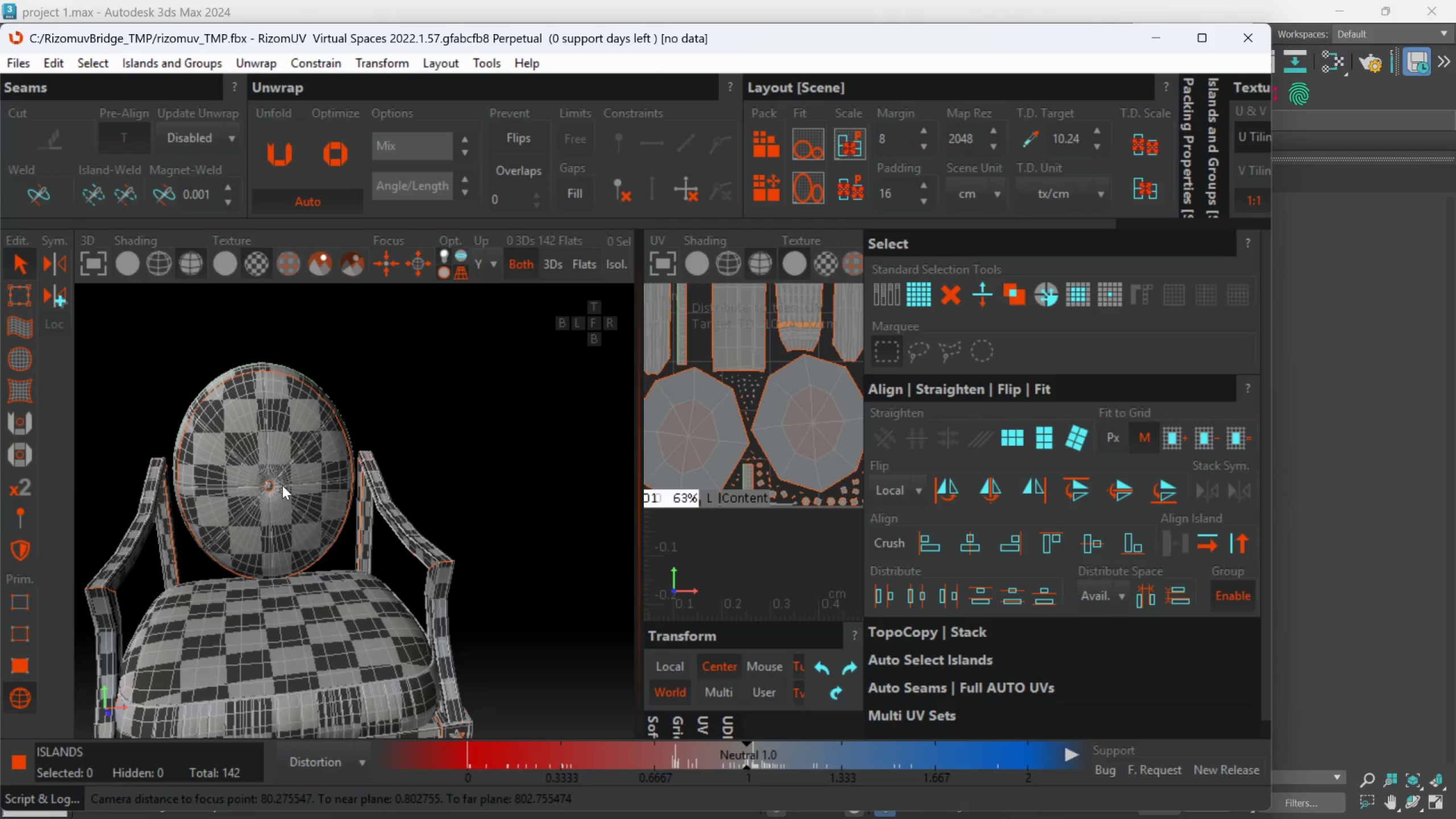 
hold_key(key=AltLeft, duration=0.42)
 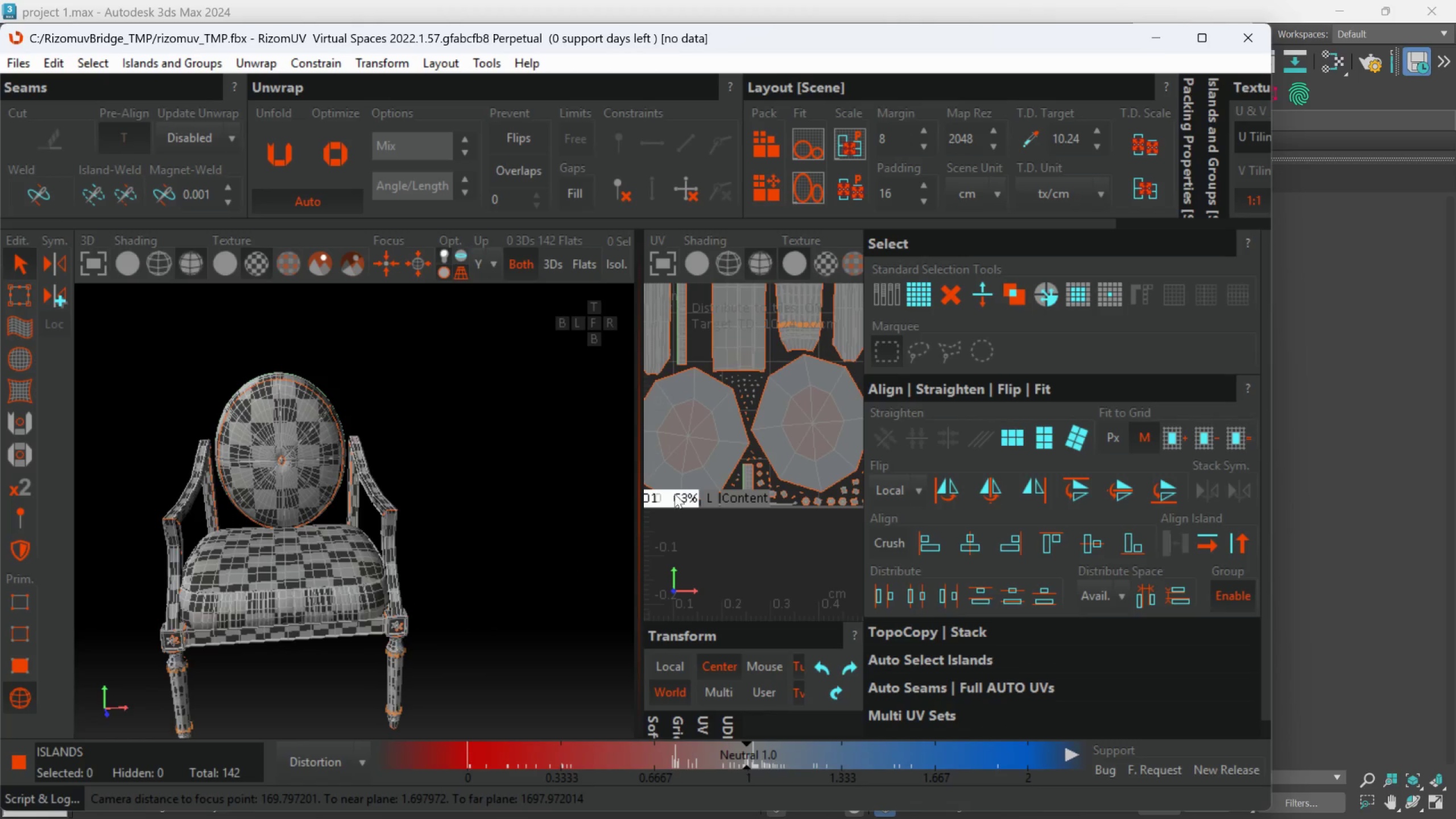 
scroll: coordinate [799, 390], scroll_direction: down, amount: 3.0
 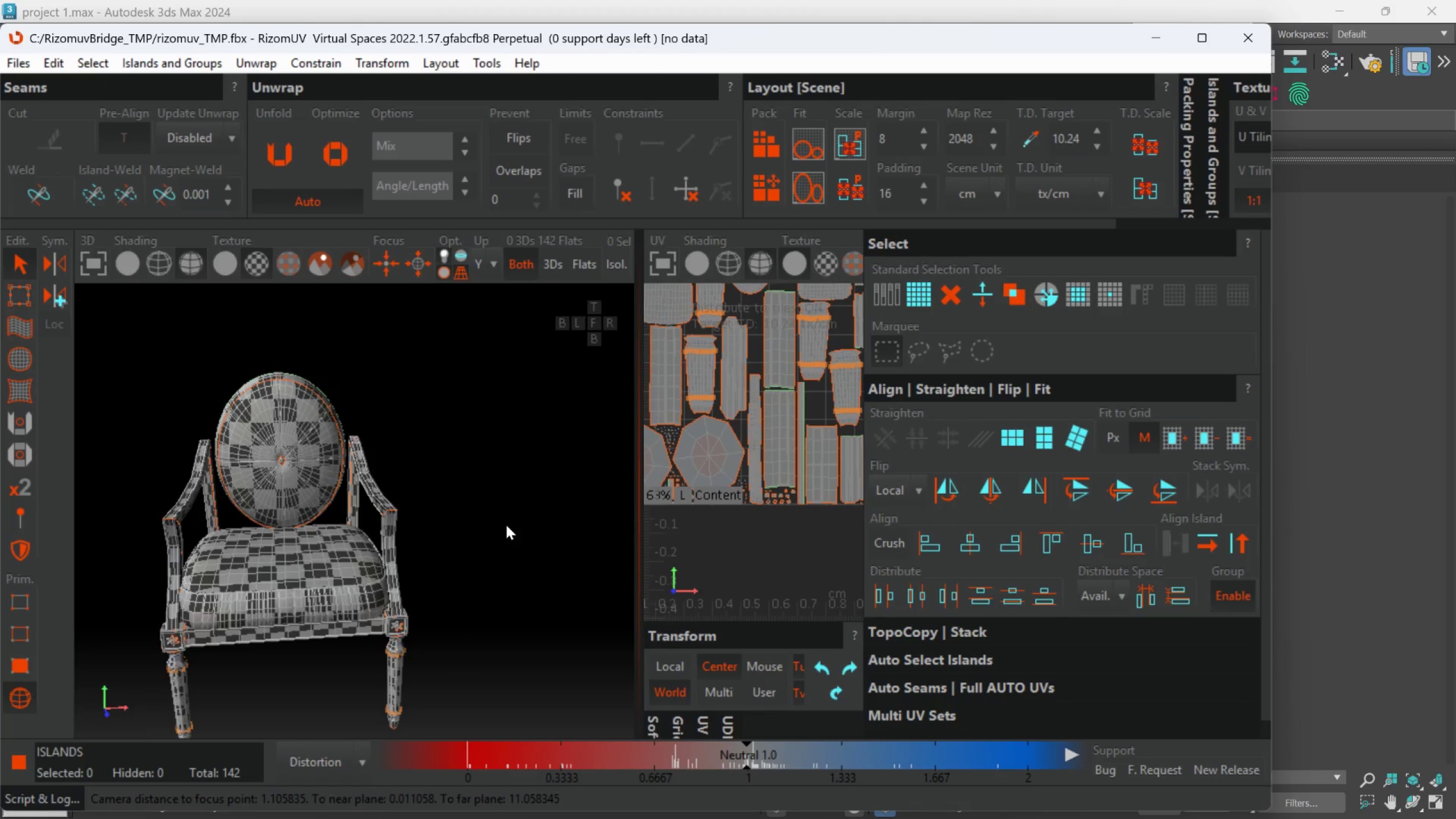 
key(Control+S)
 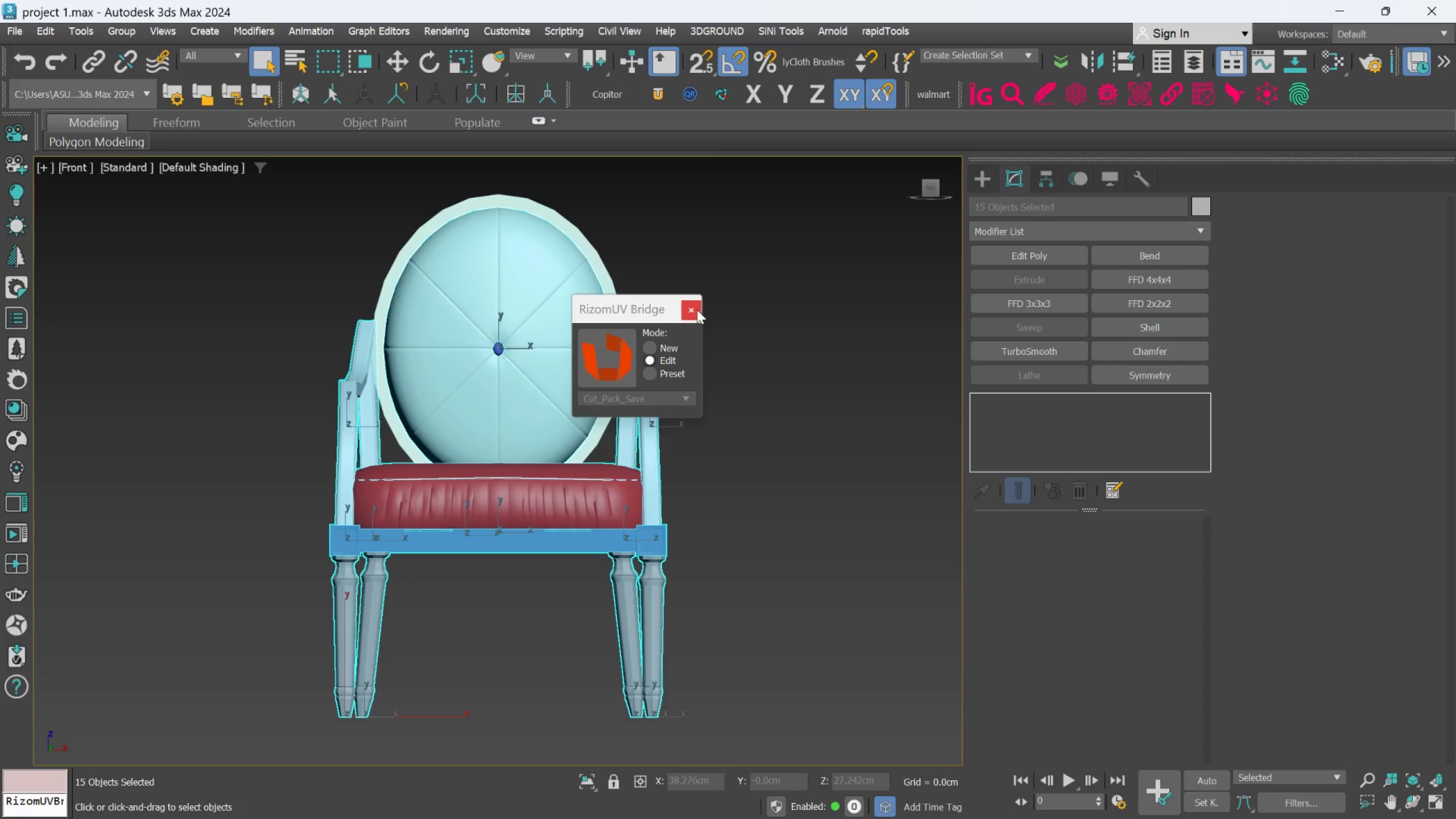 
wait(7.11)
 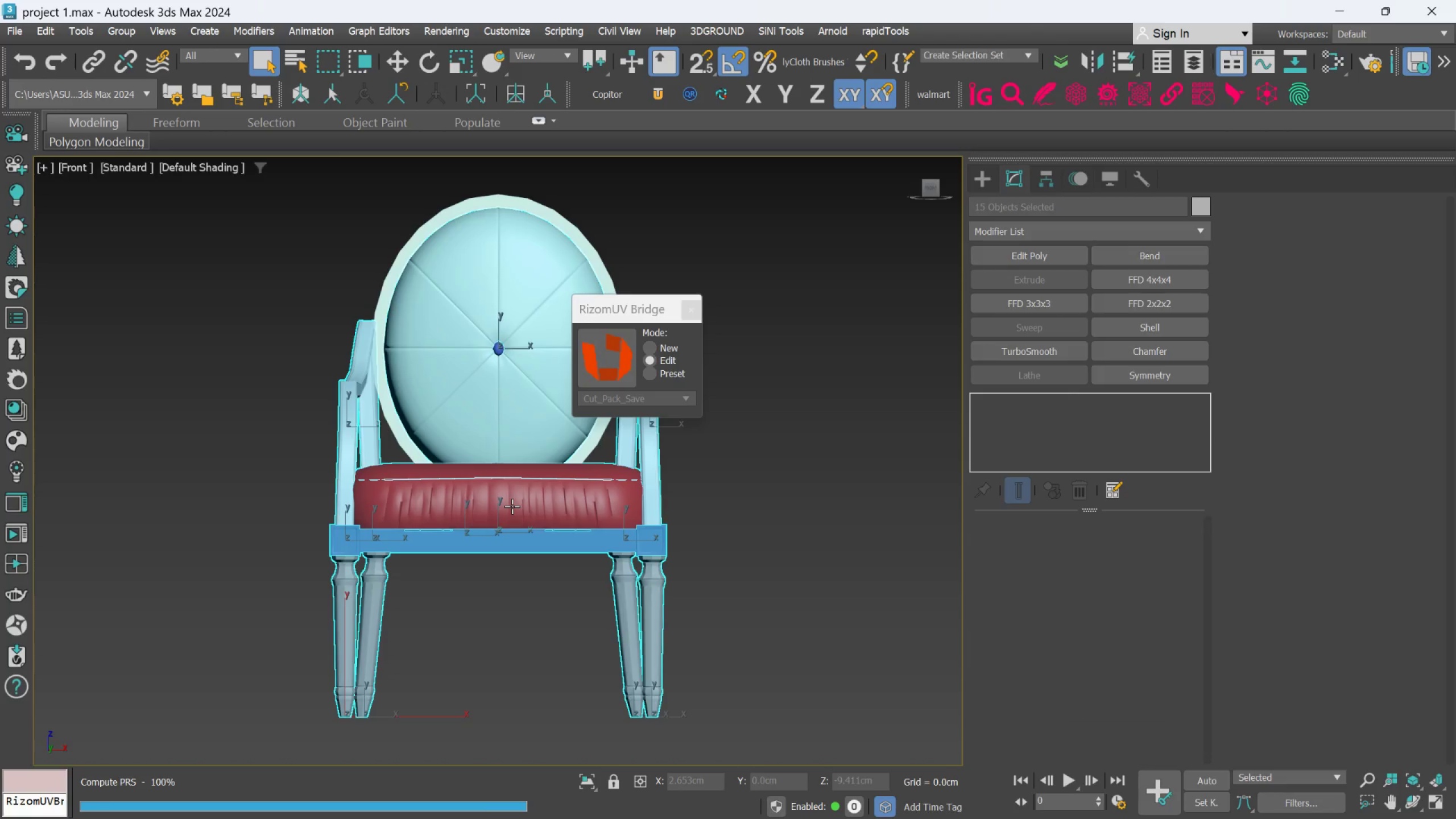 
left_click([695, 309])
 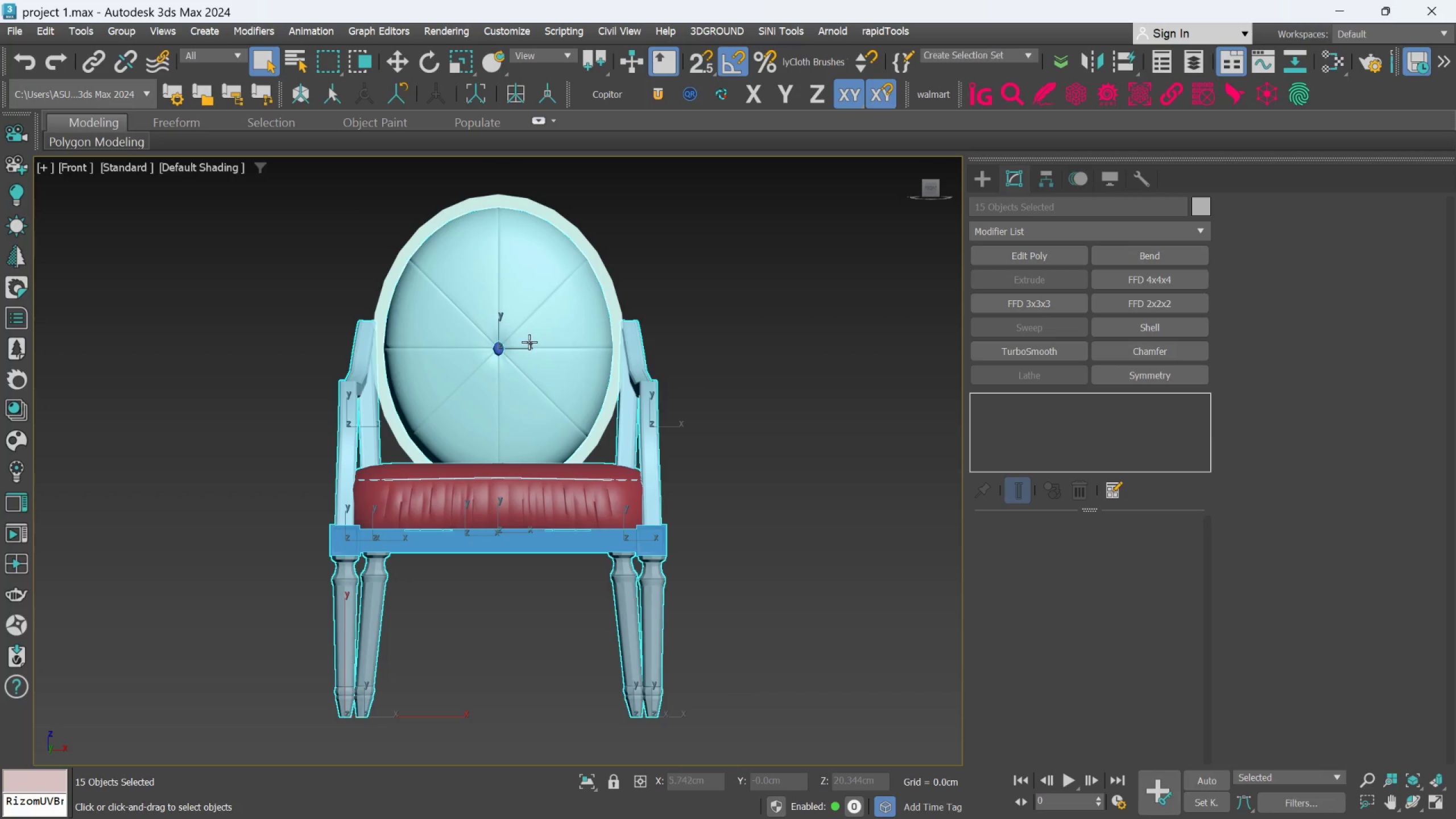 
scroll: coordinate [529, 342], scroll_direction: up, amount: 2.0
 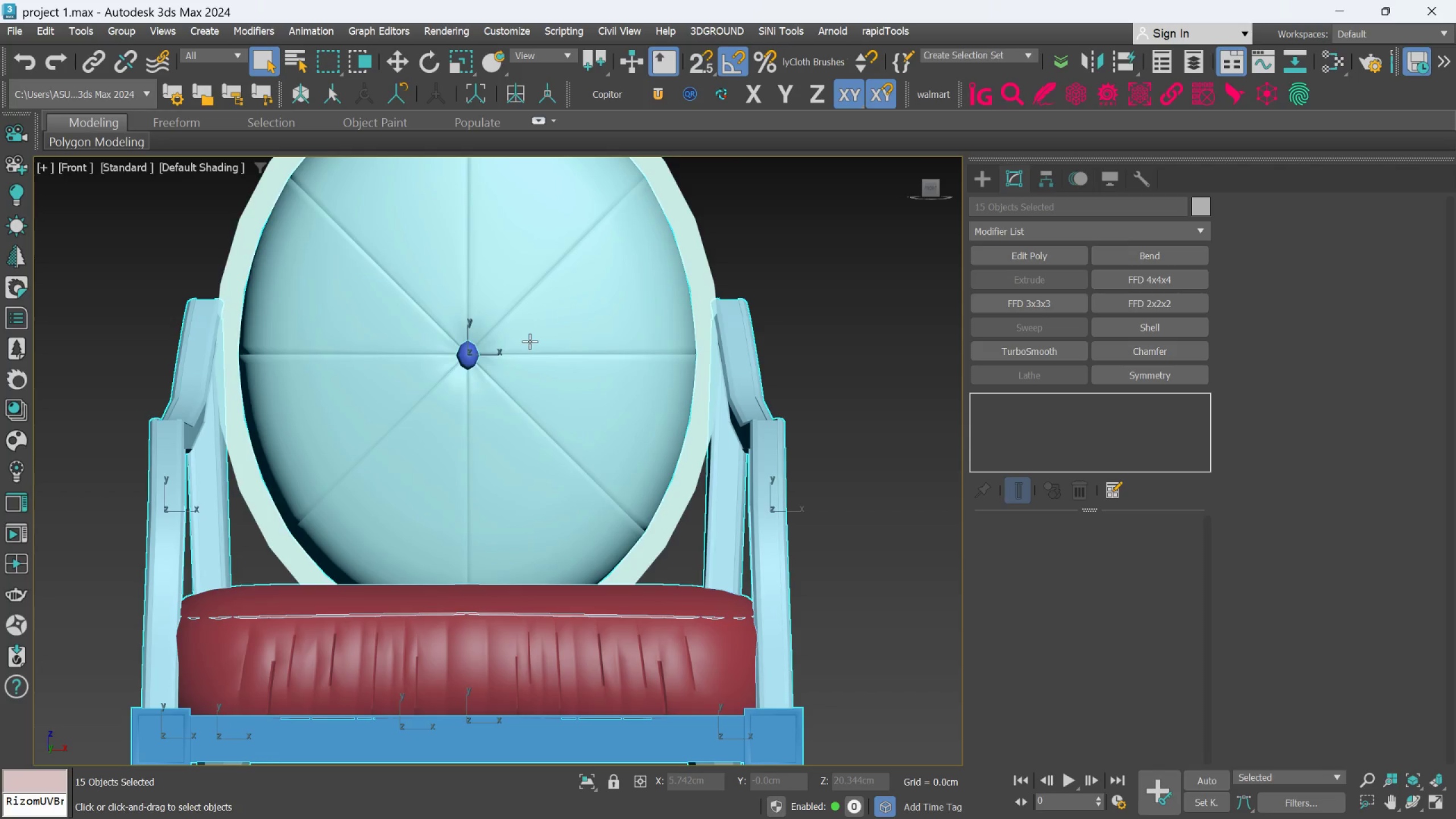 
scroll: coordinate [530, 341], scroll_direction: down, amount: 1.0
 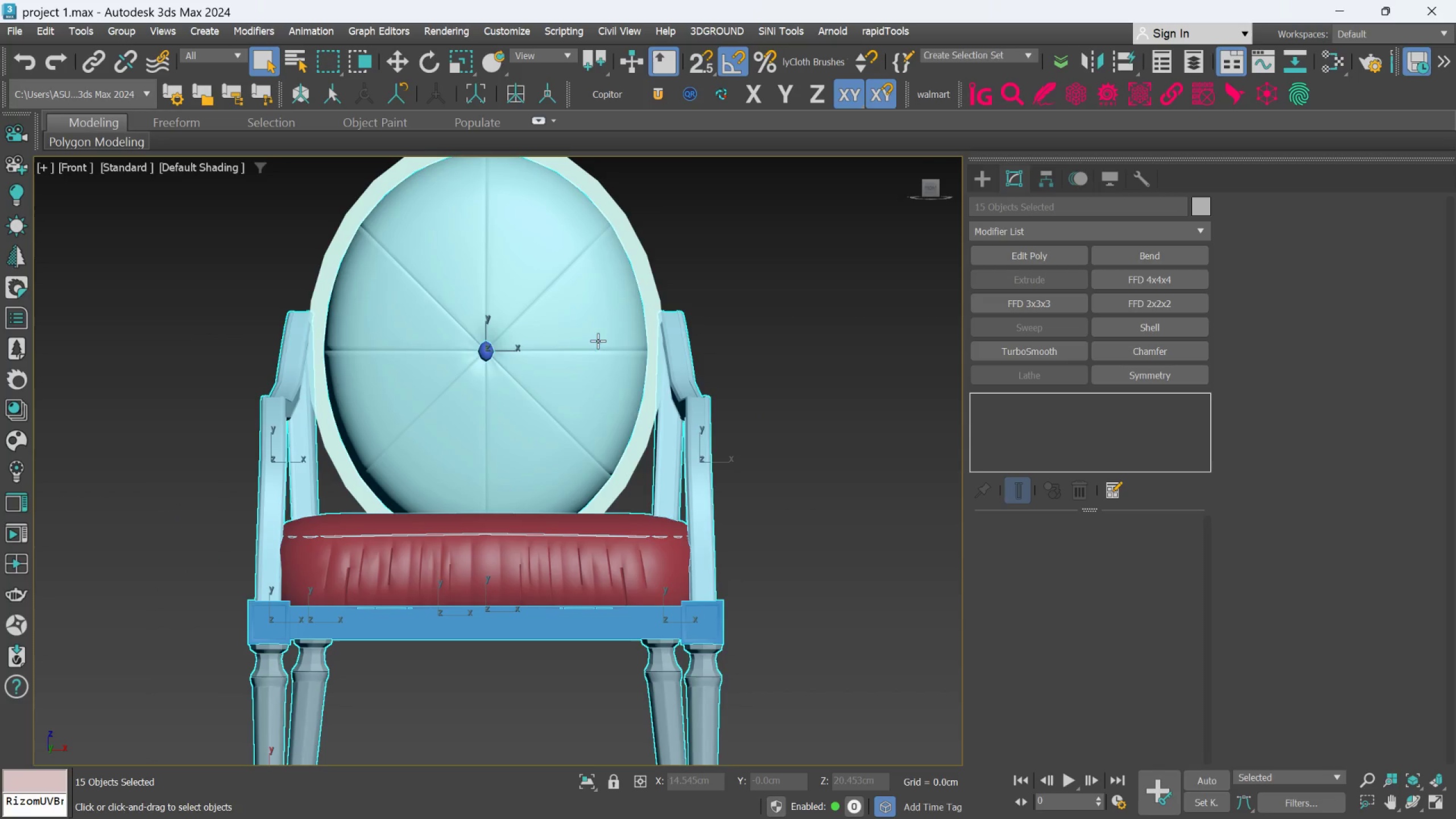 
left_click([548, 341])
 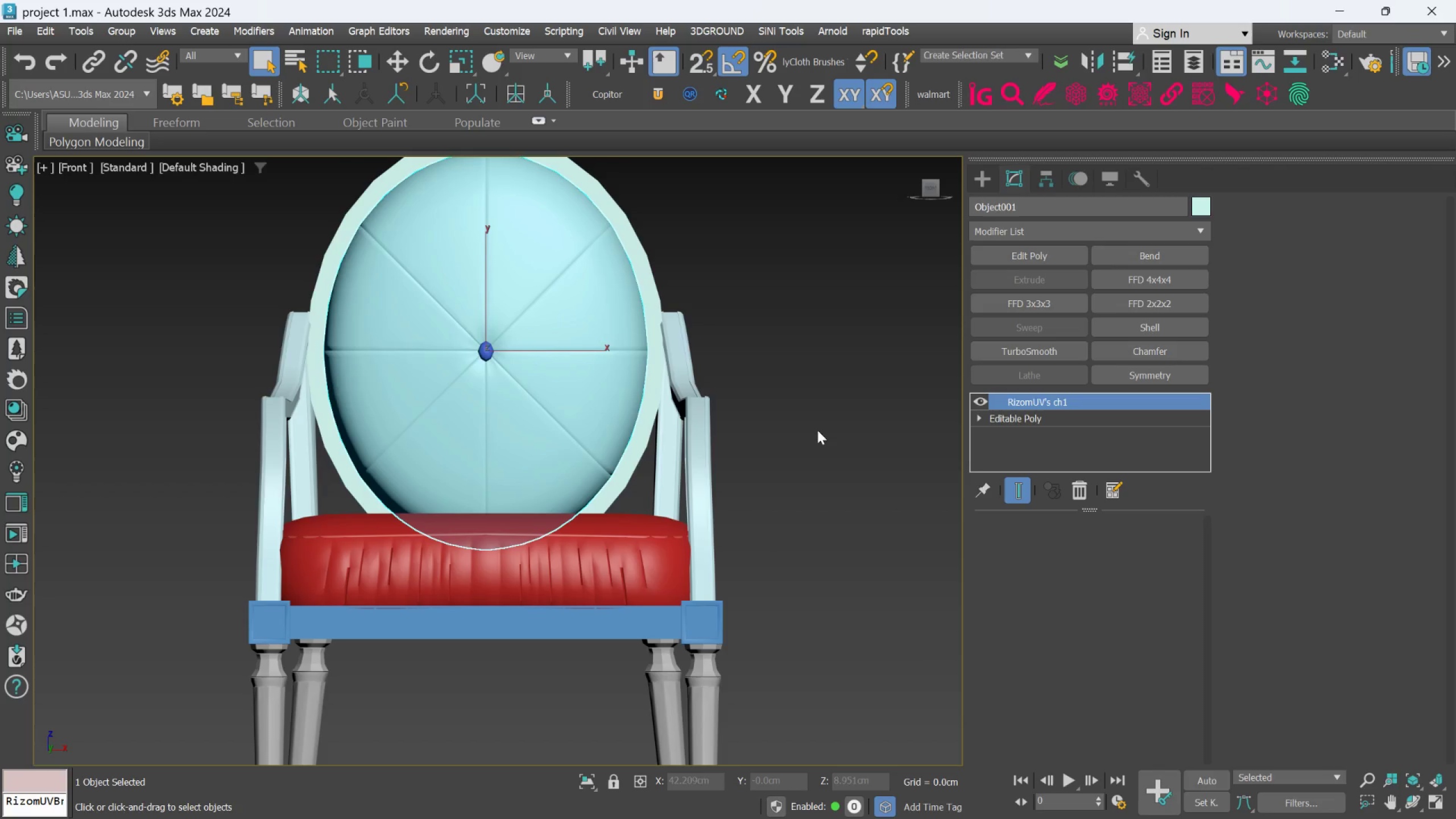 
wait(7.77)
 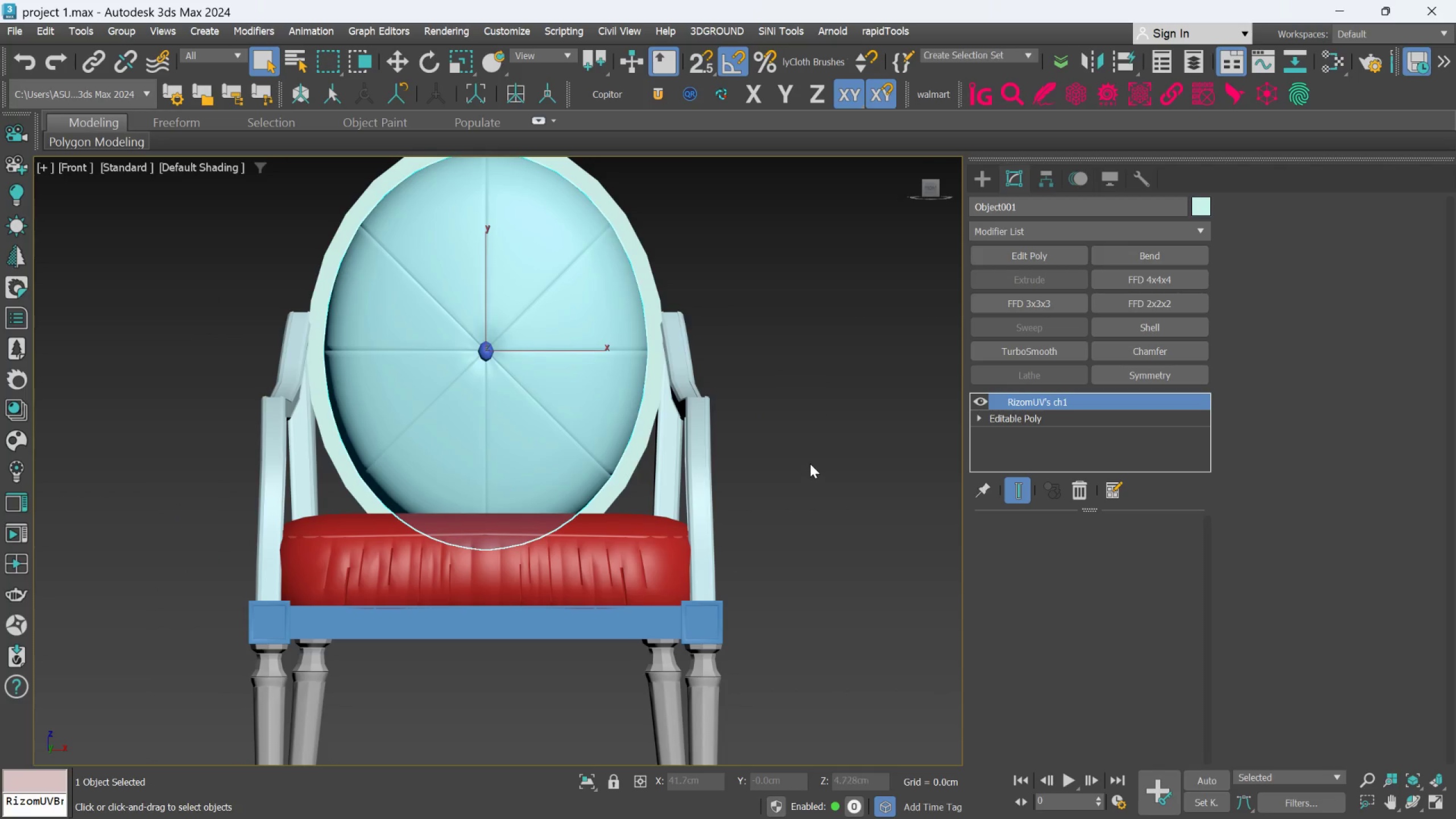 
scroll: coordinate [757, 444], scroll_direction: down, amount: 3.0
 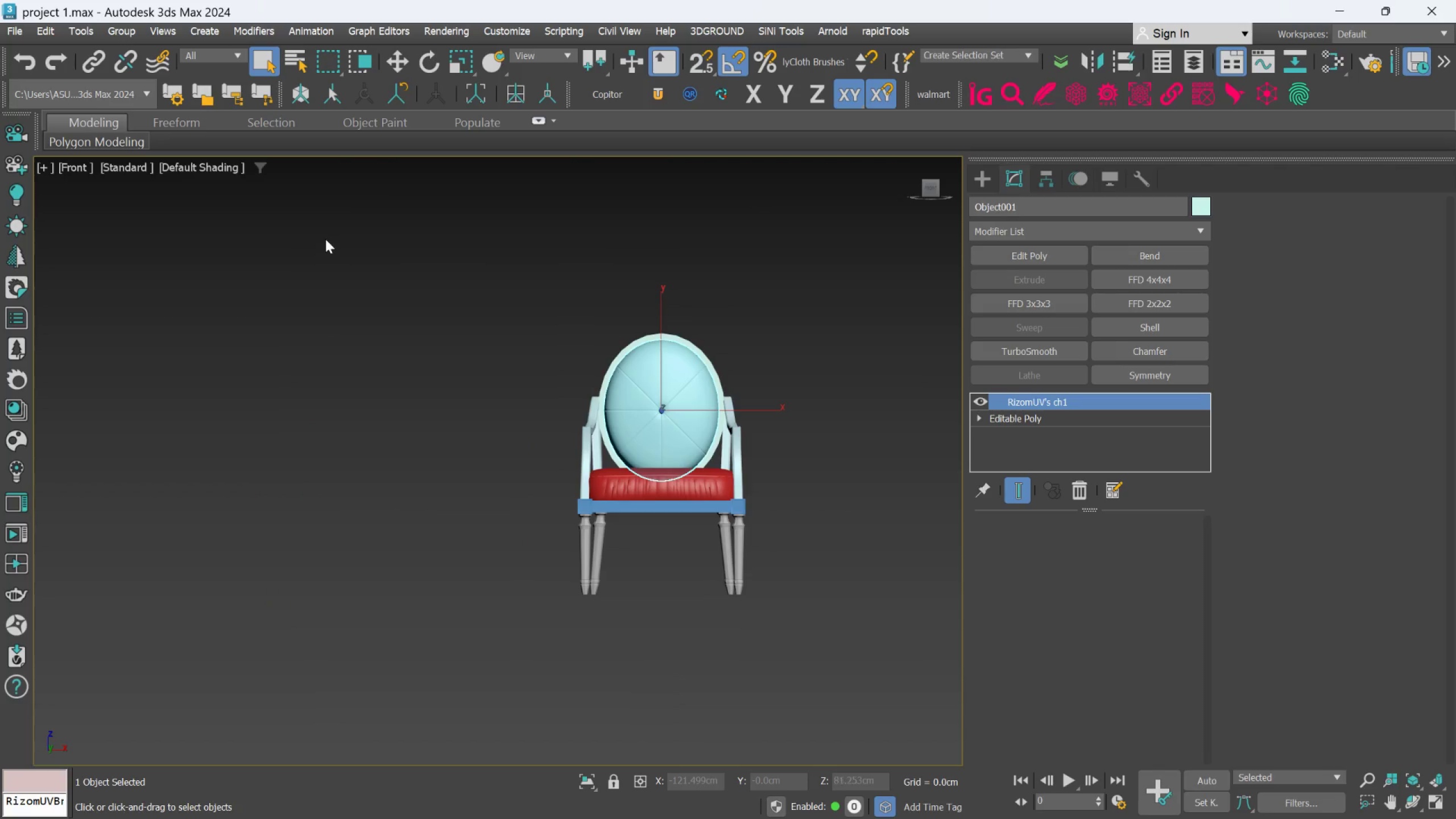 
left_click_drag(start_coordinate=[334, 264], to_coordinate=[429, 515])
 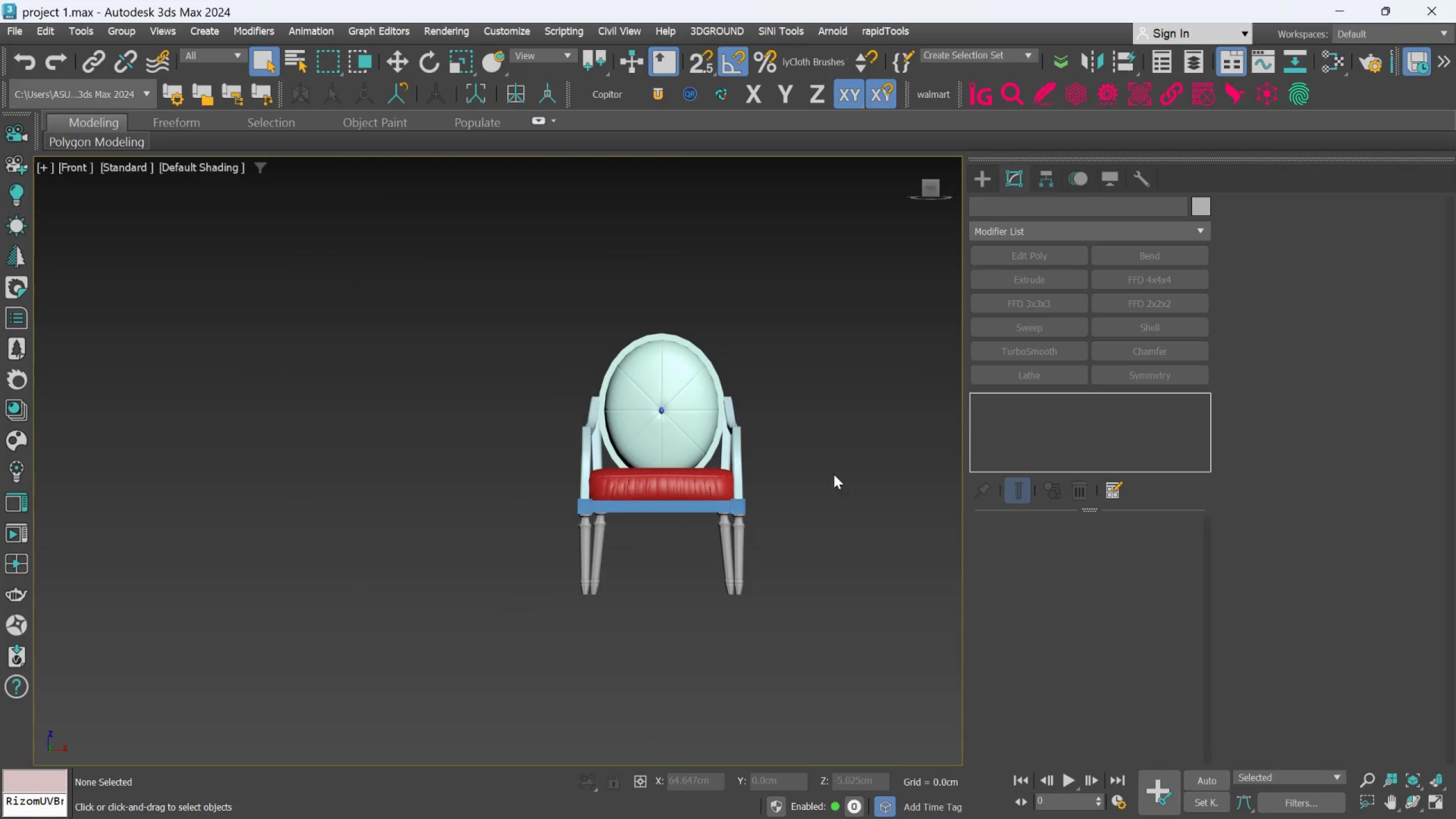 
scroll: coordinate [746, 450], scroll_direction: up, amount: 2.0
 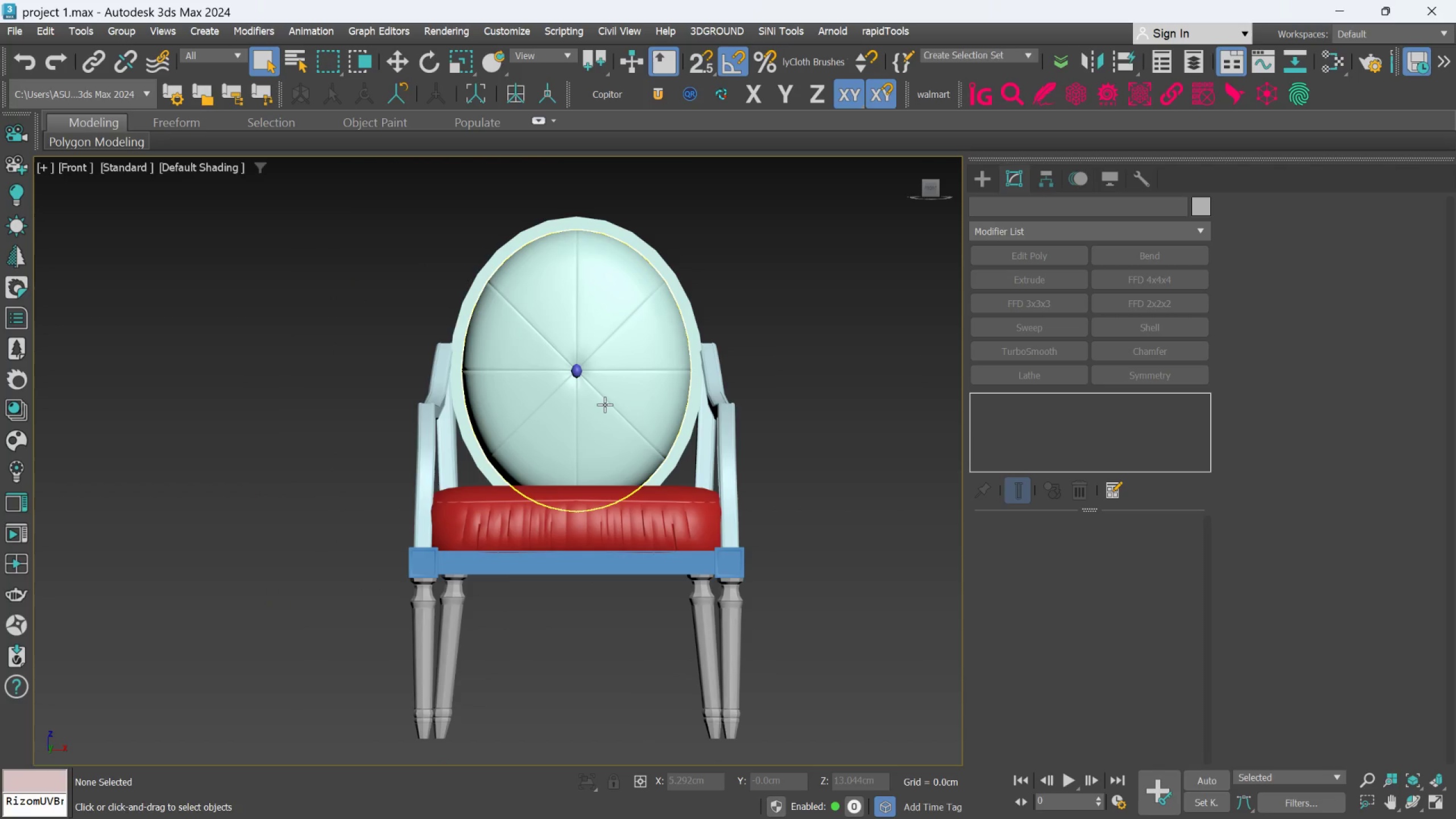 
left_click([605, 404])
 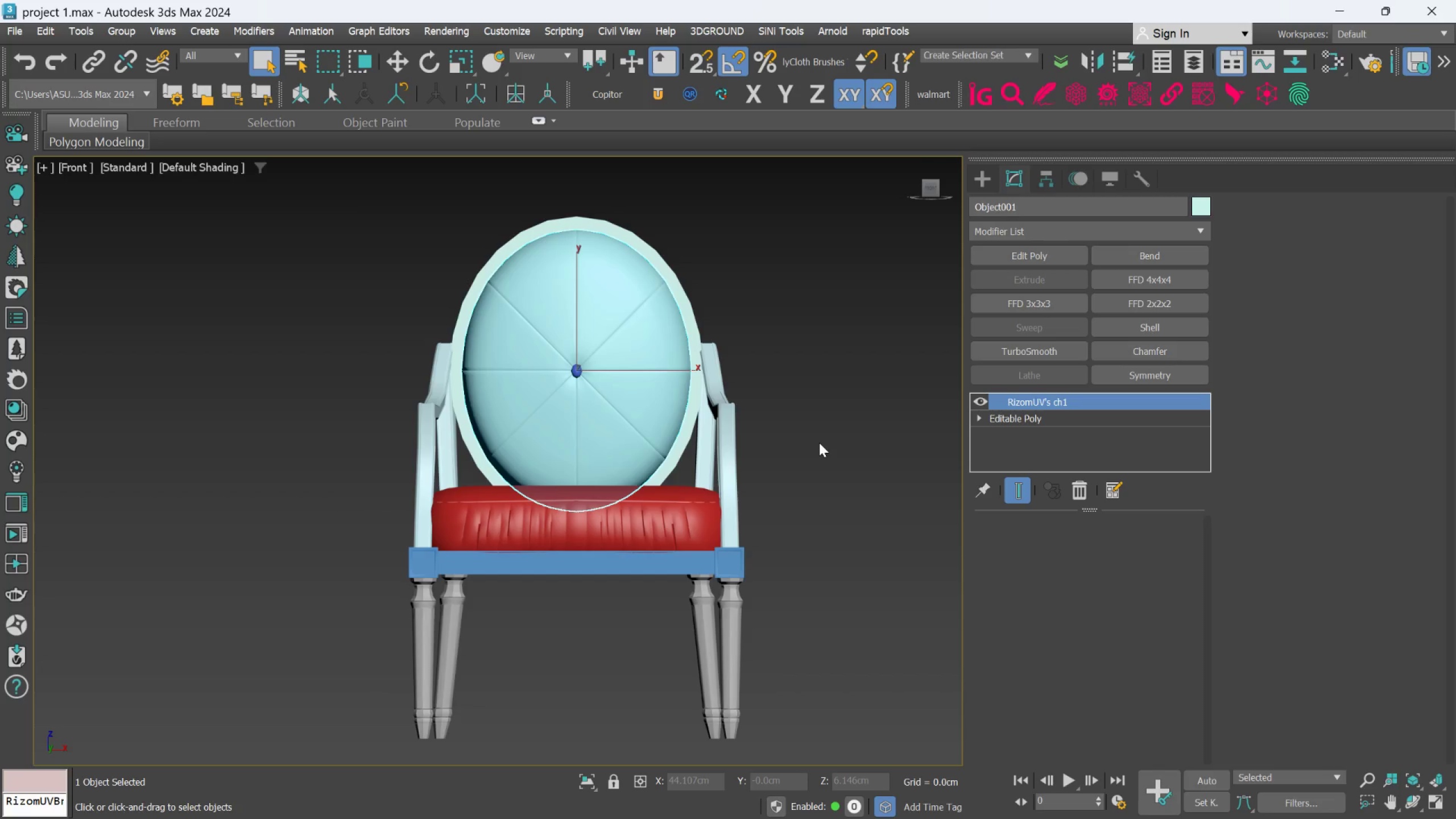 
wait(5.47)
 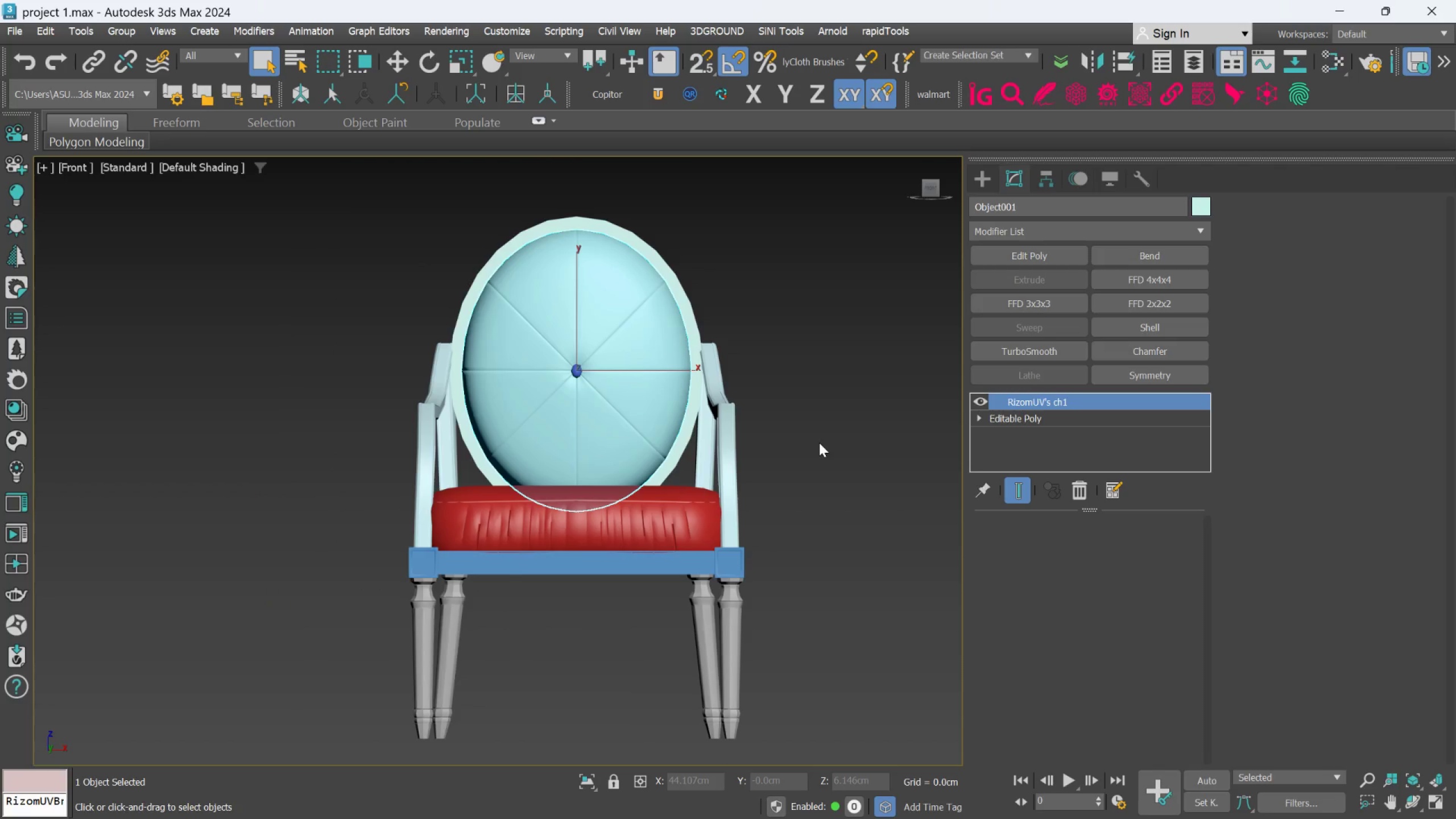 
left_click([694, 336])
 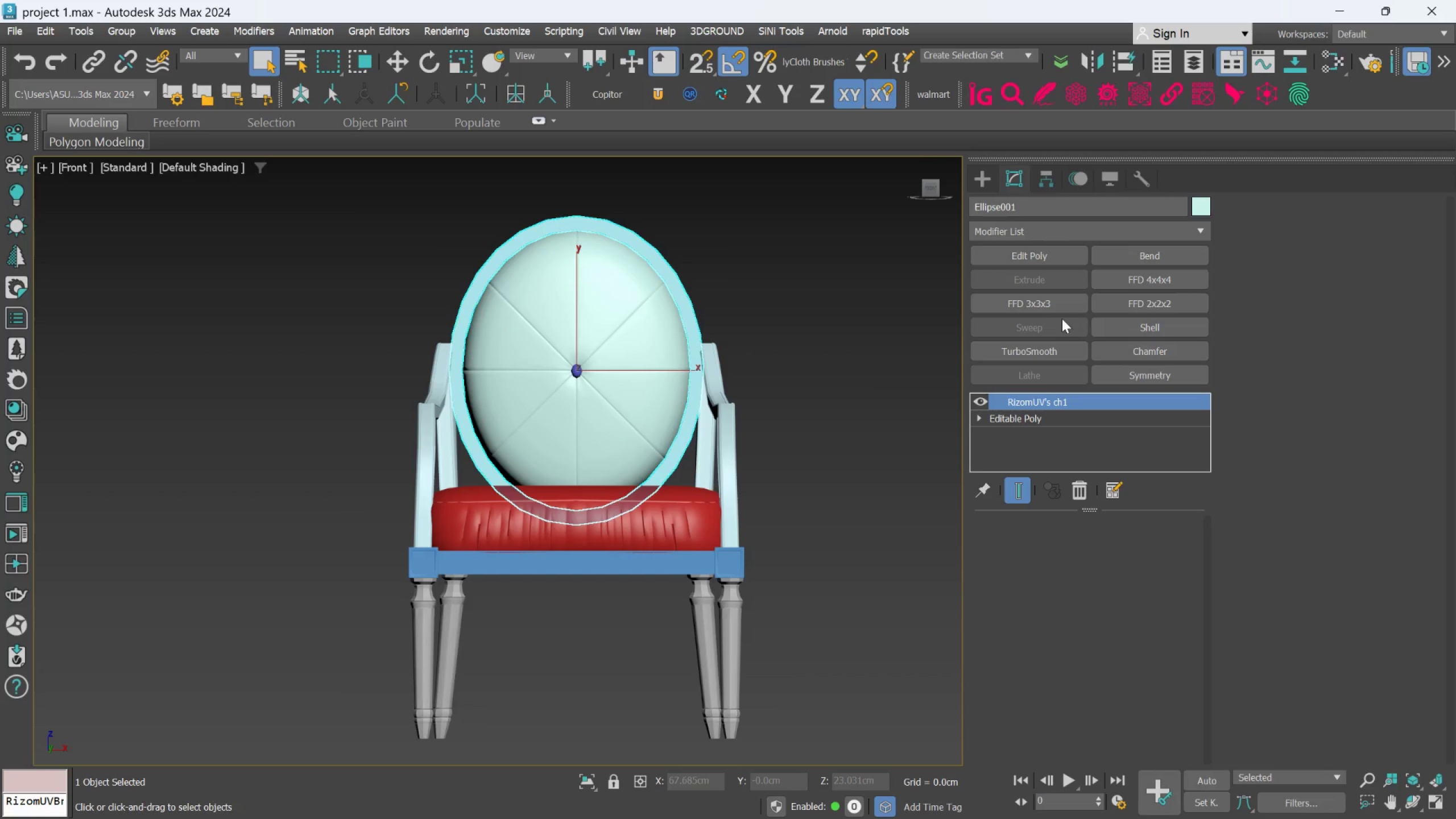 
left_click([1055, 349])
 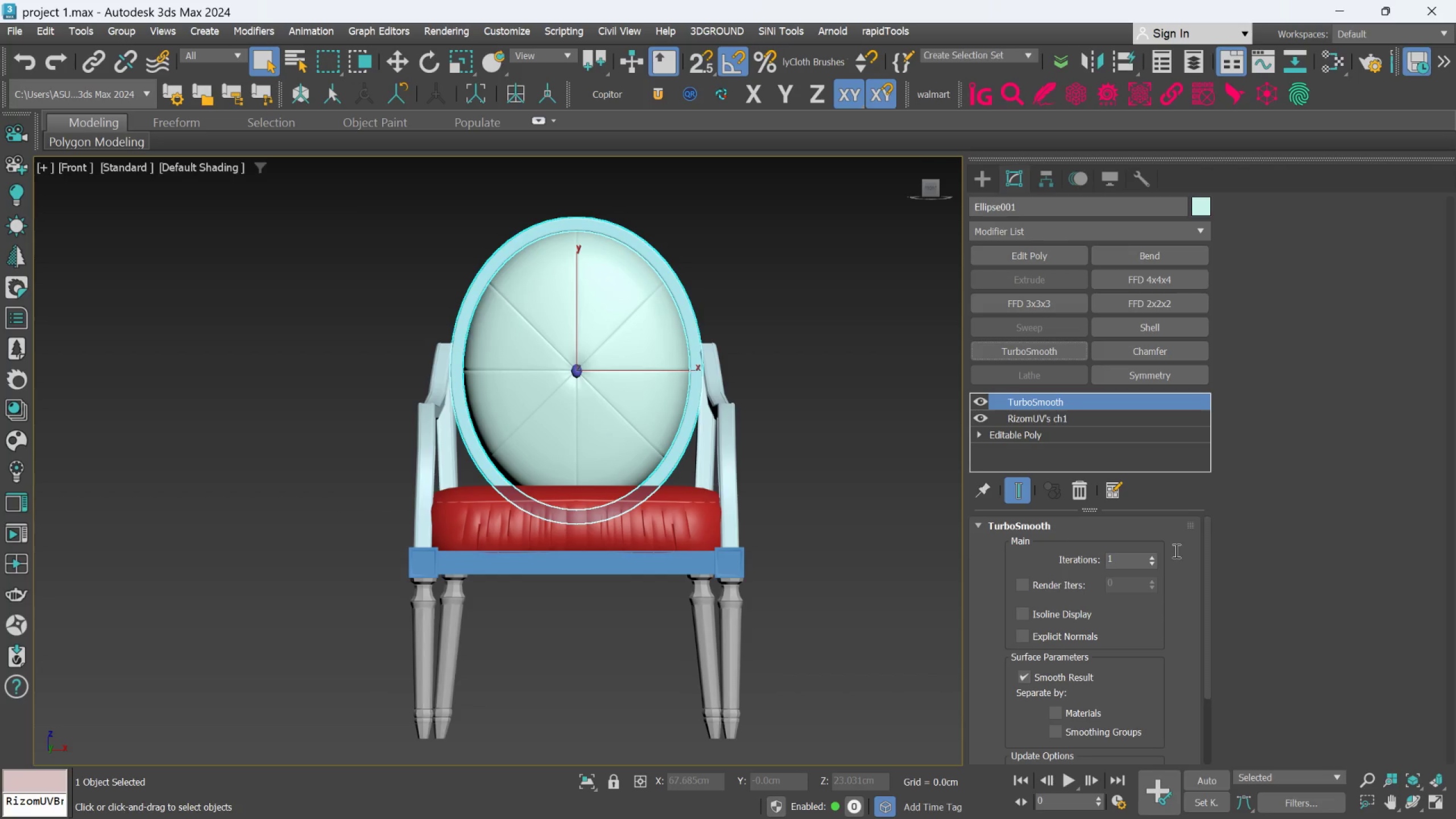 
double_click([1156, 555])
 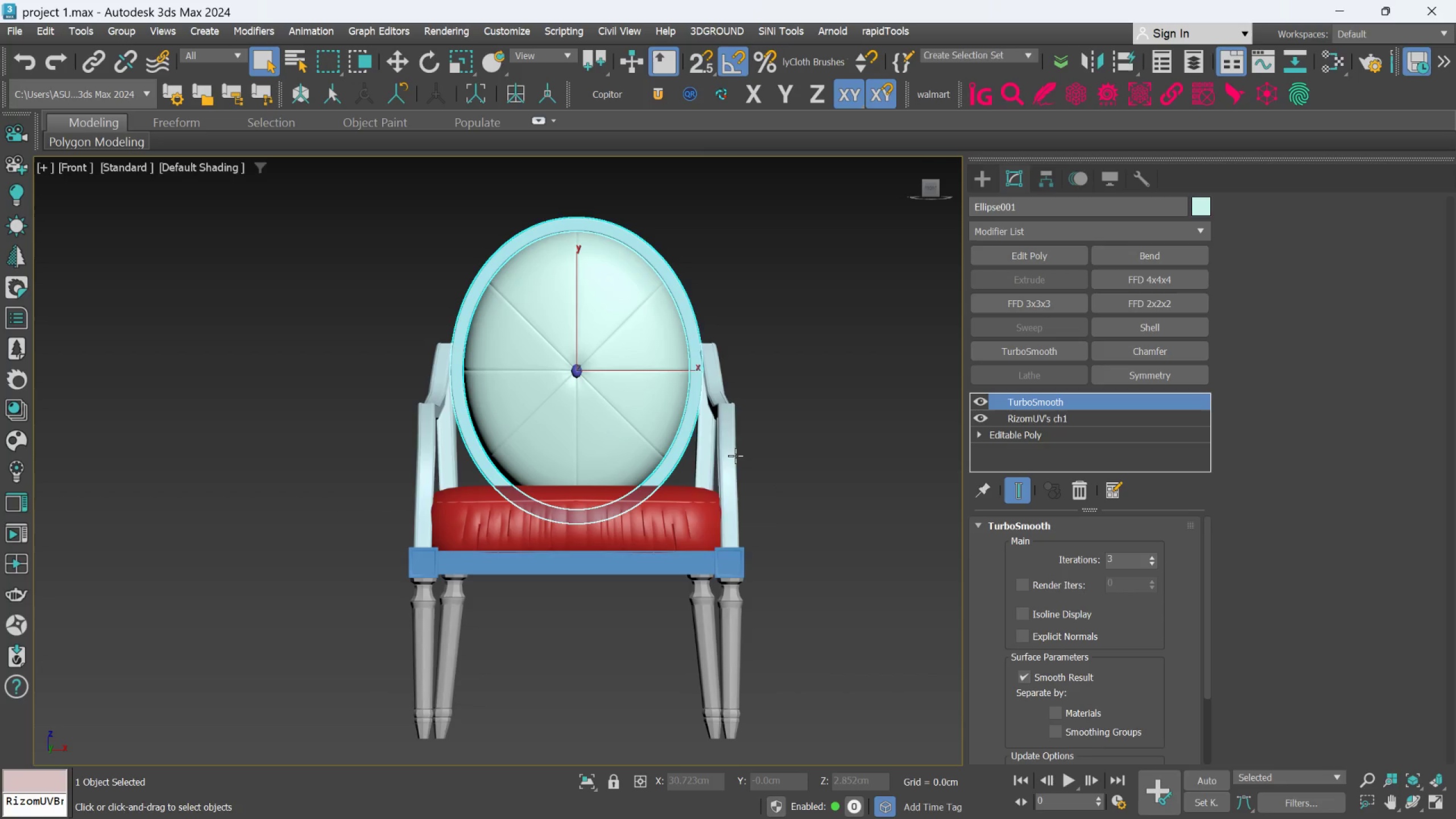 
scroll: coordinate [700, 429], scroll_direction: up, amount: 2.0
 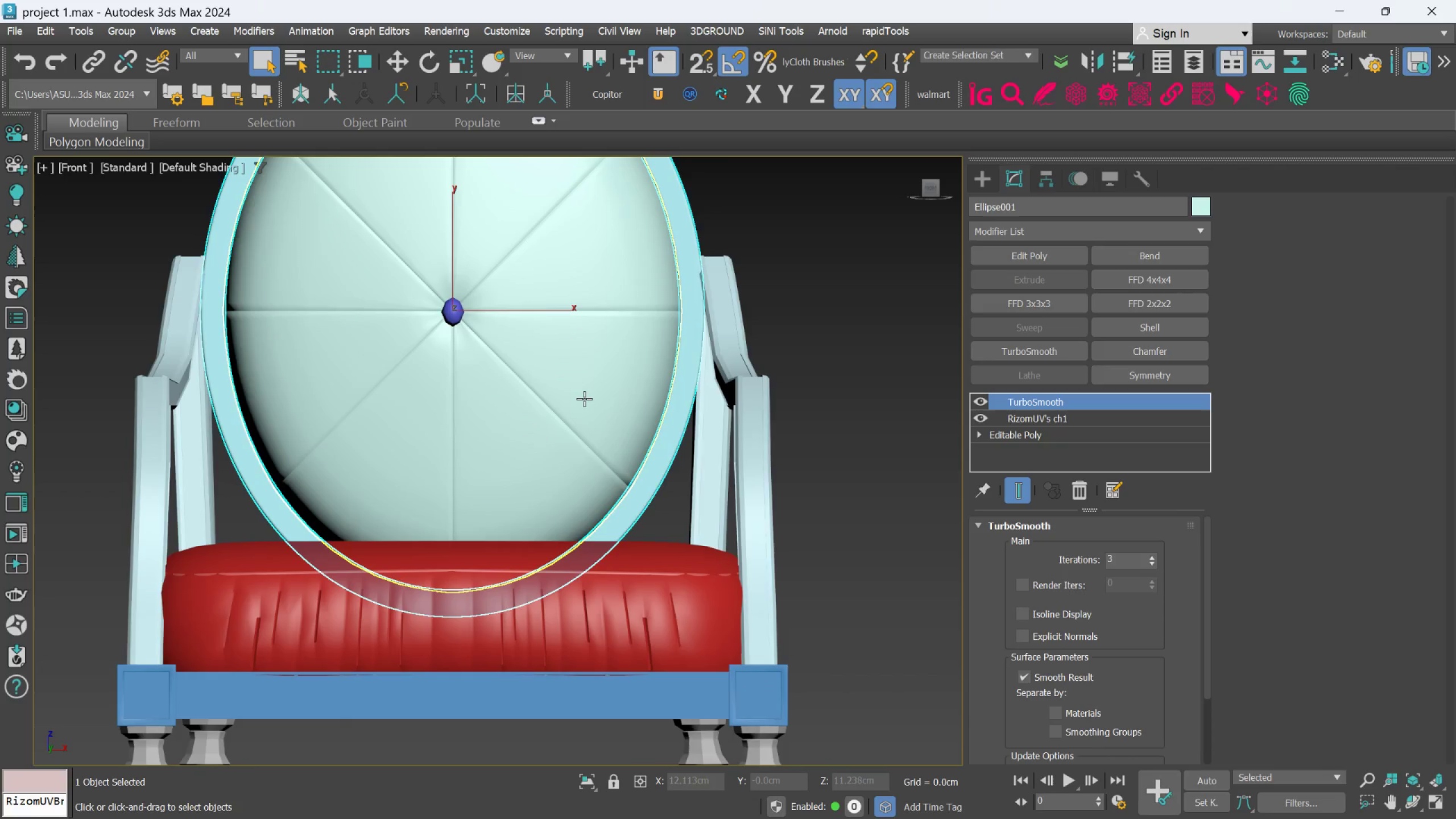 
left_click([583, 399])
 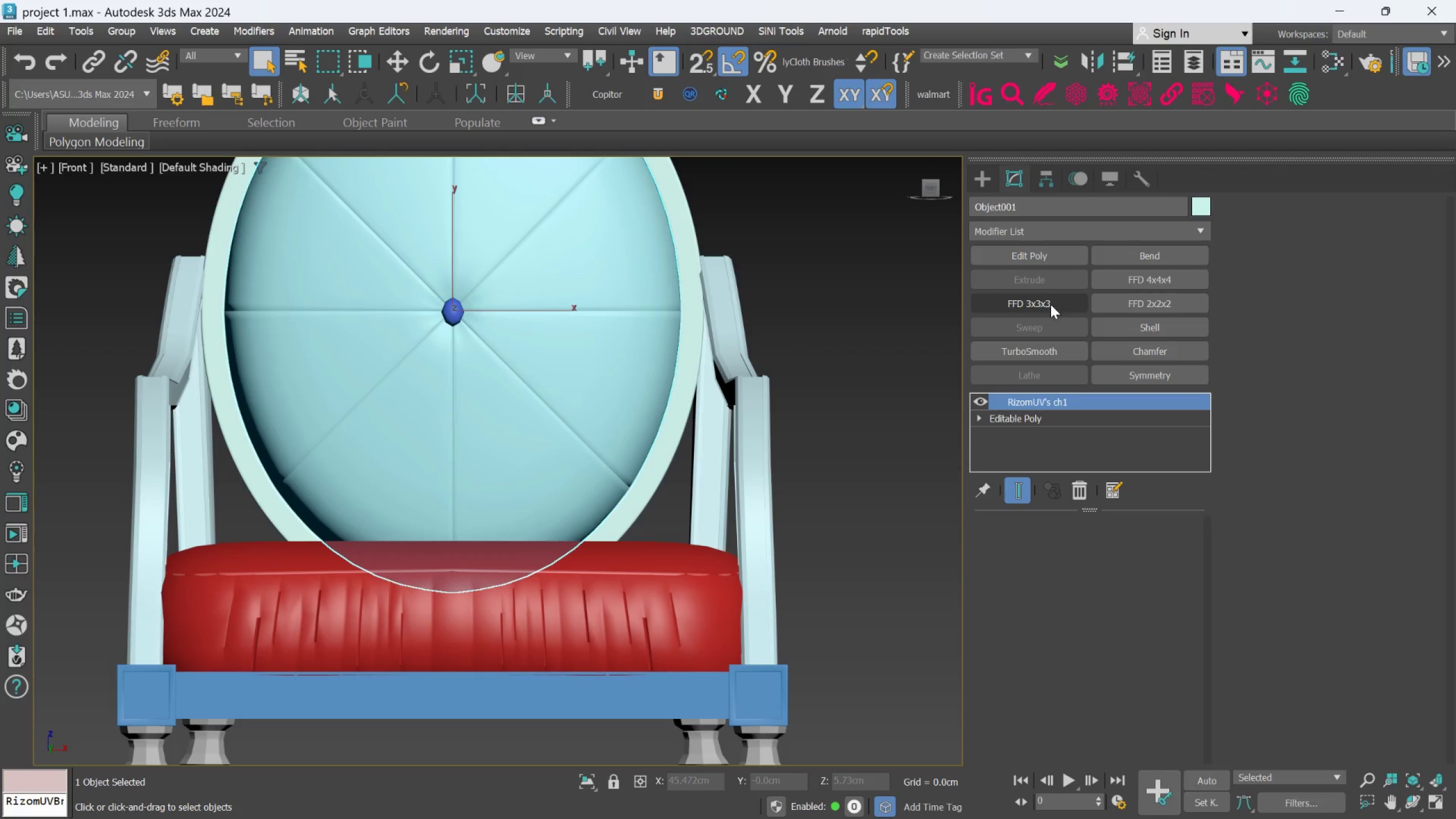 
left_click([1046, 350])
 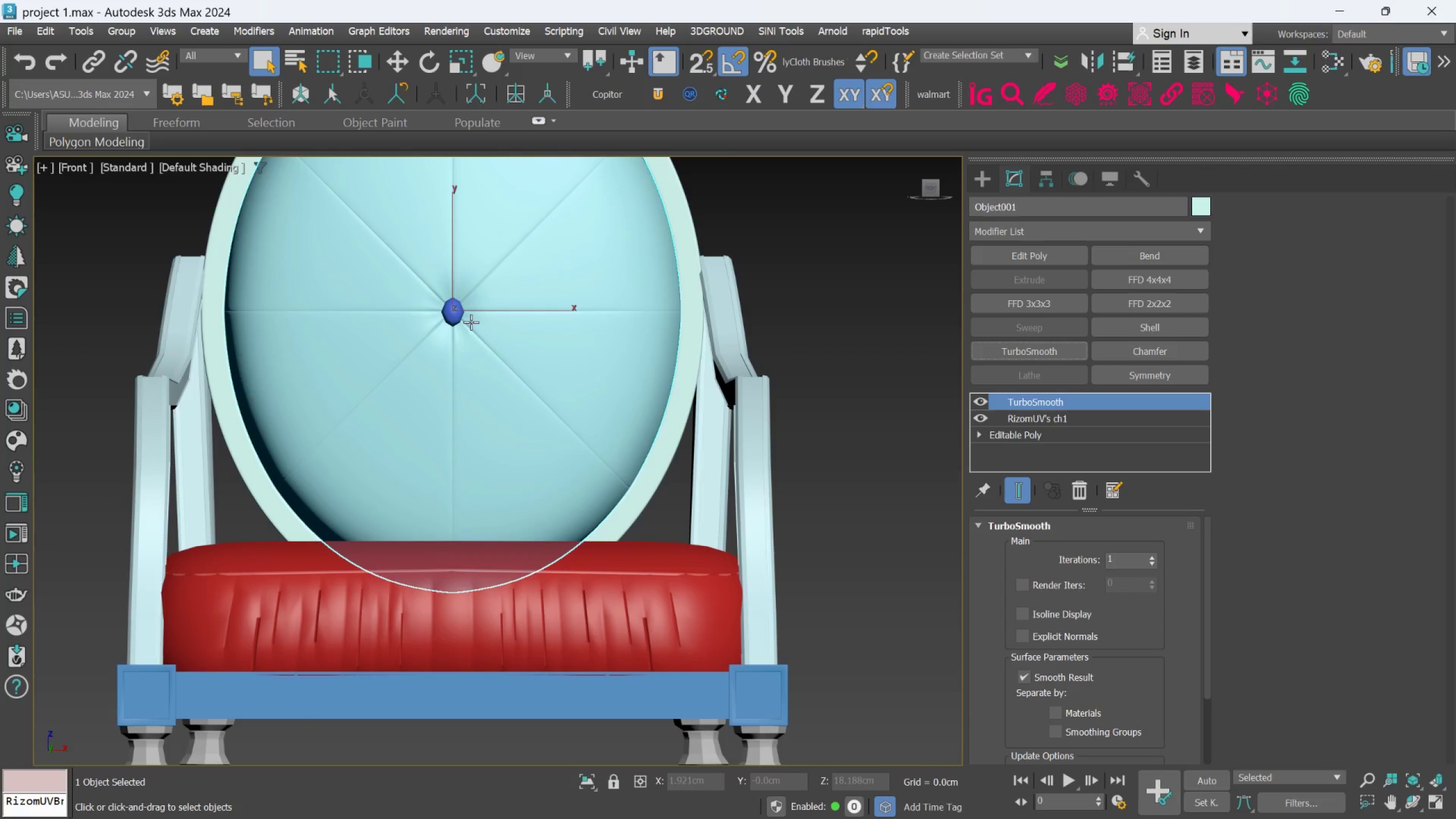 
left_click([452, 320])
 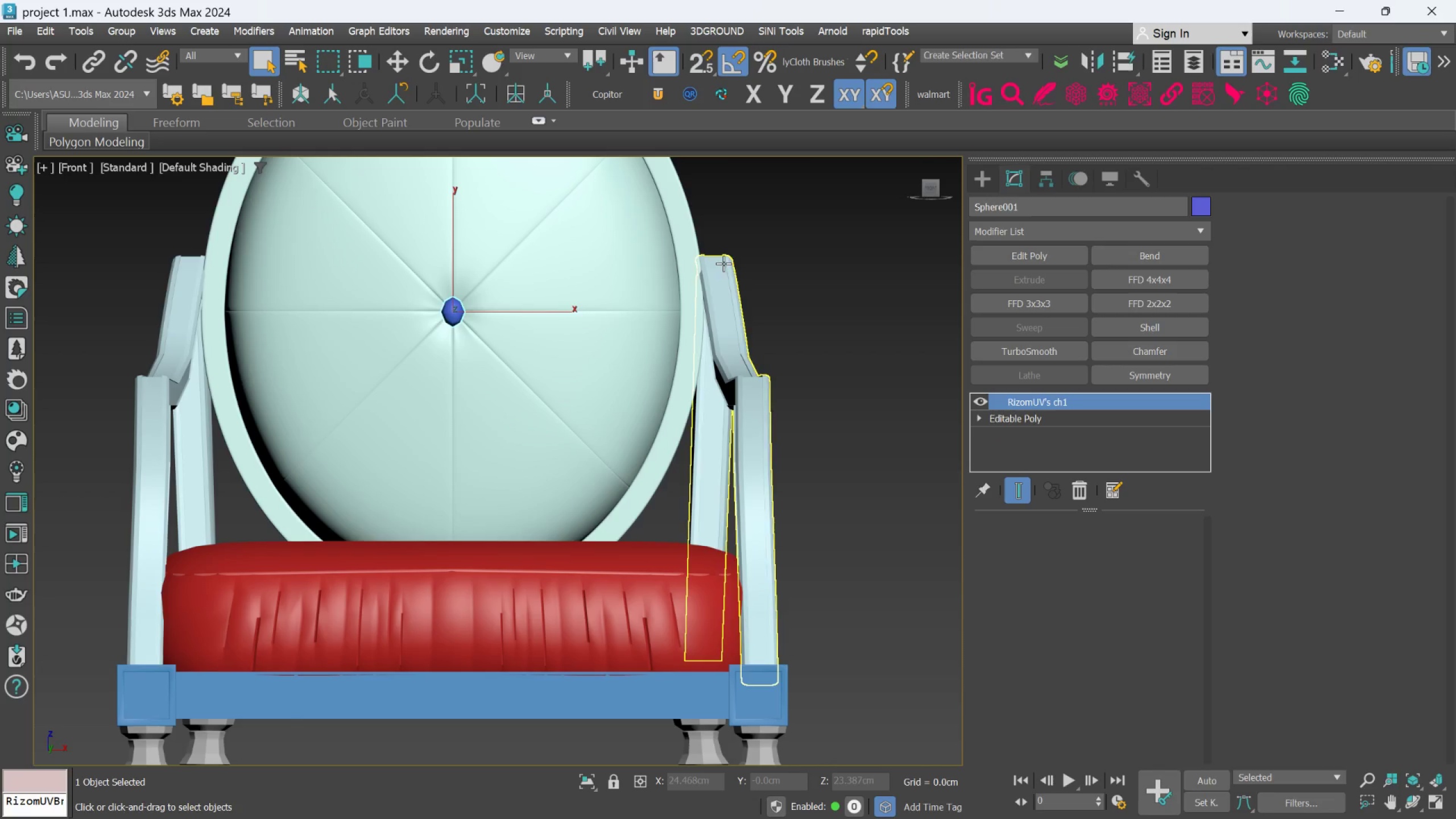 
left_click([1004, 342])
 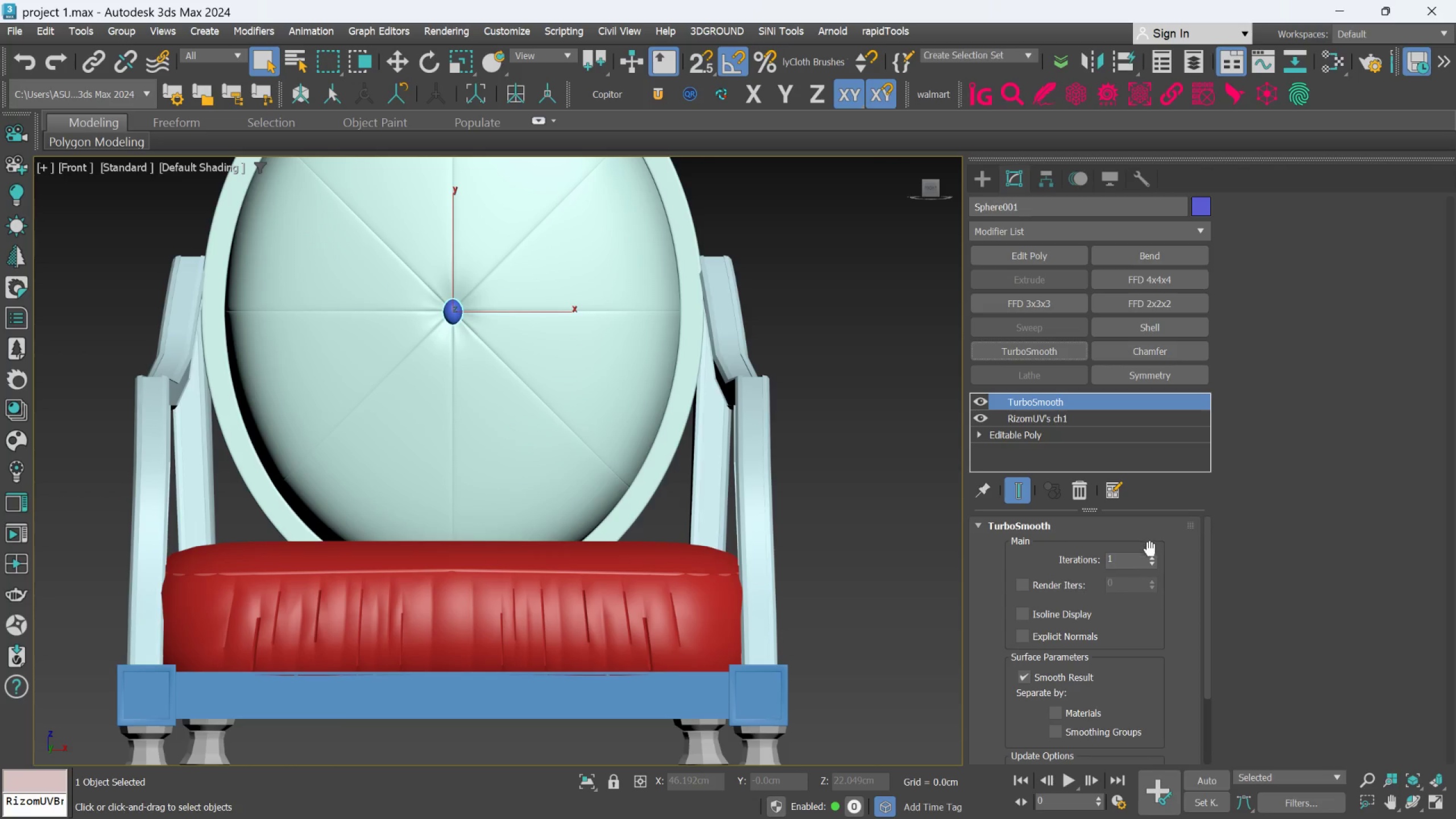 
left_click([1153, 557])
 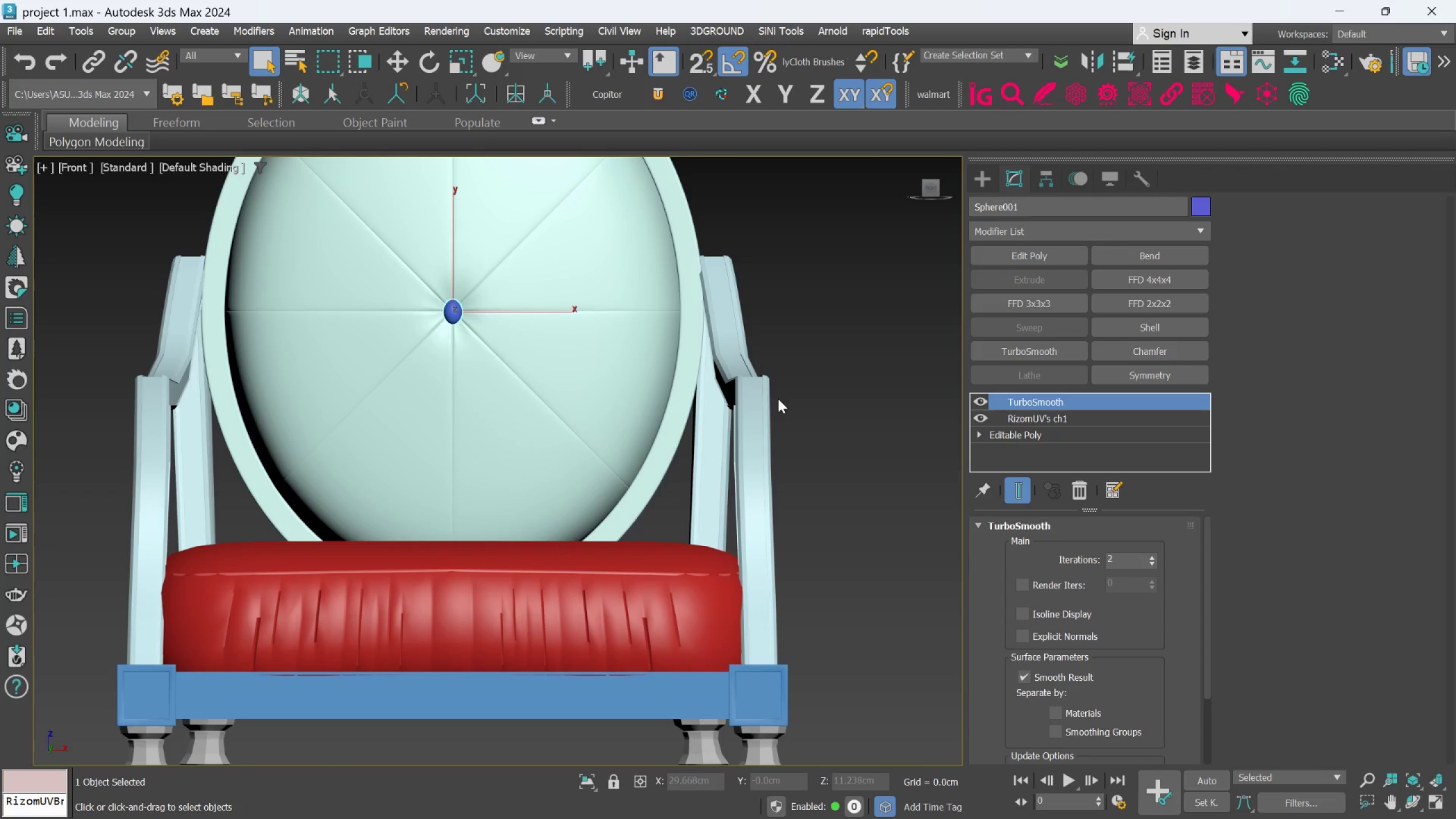 
scroll: coordinate [778, 398], scroll_direction: down, amount: 1.0
 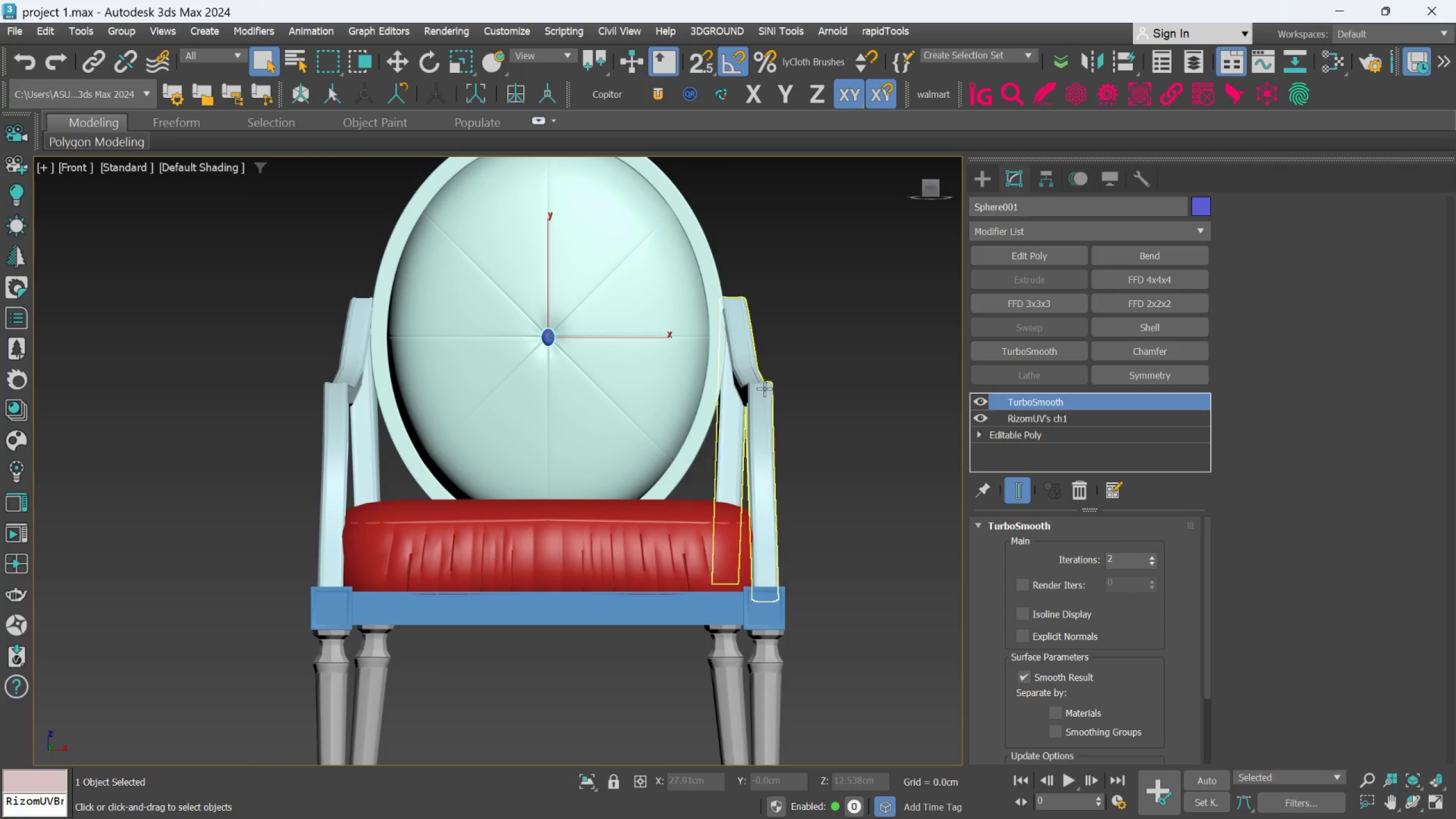 
left_click([763, 389])
 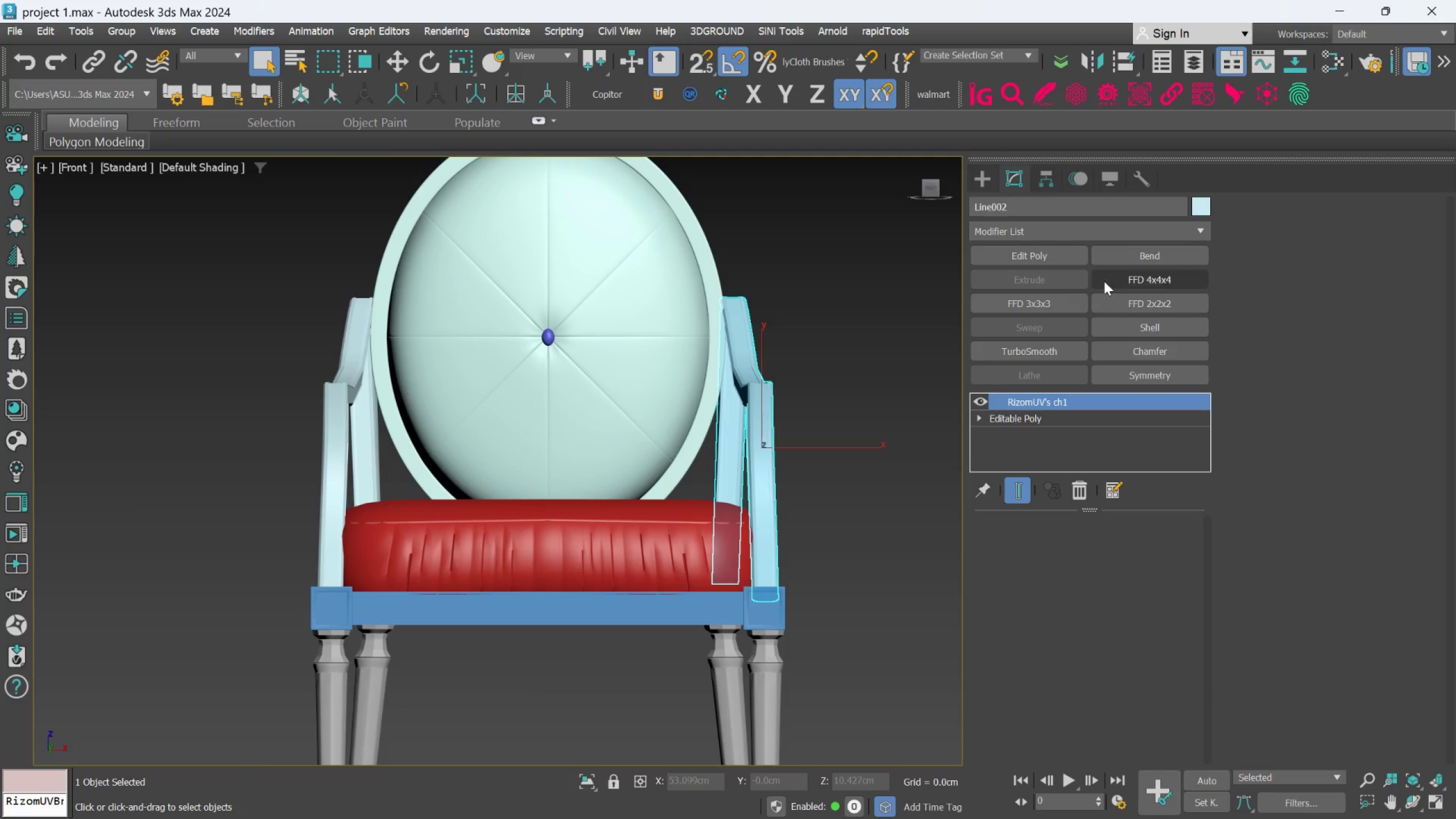 
left_click([1039, 349])
 